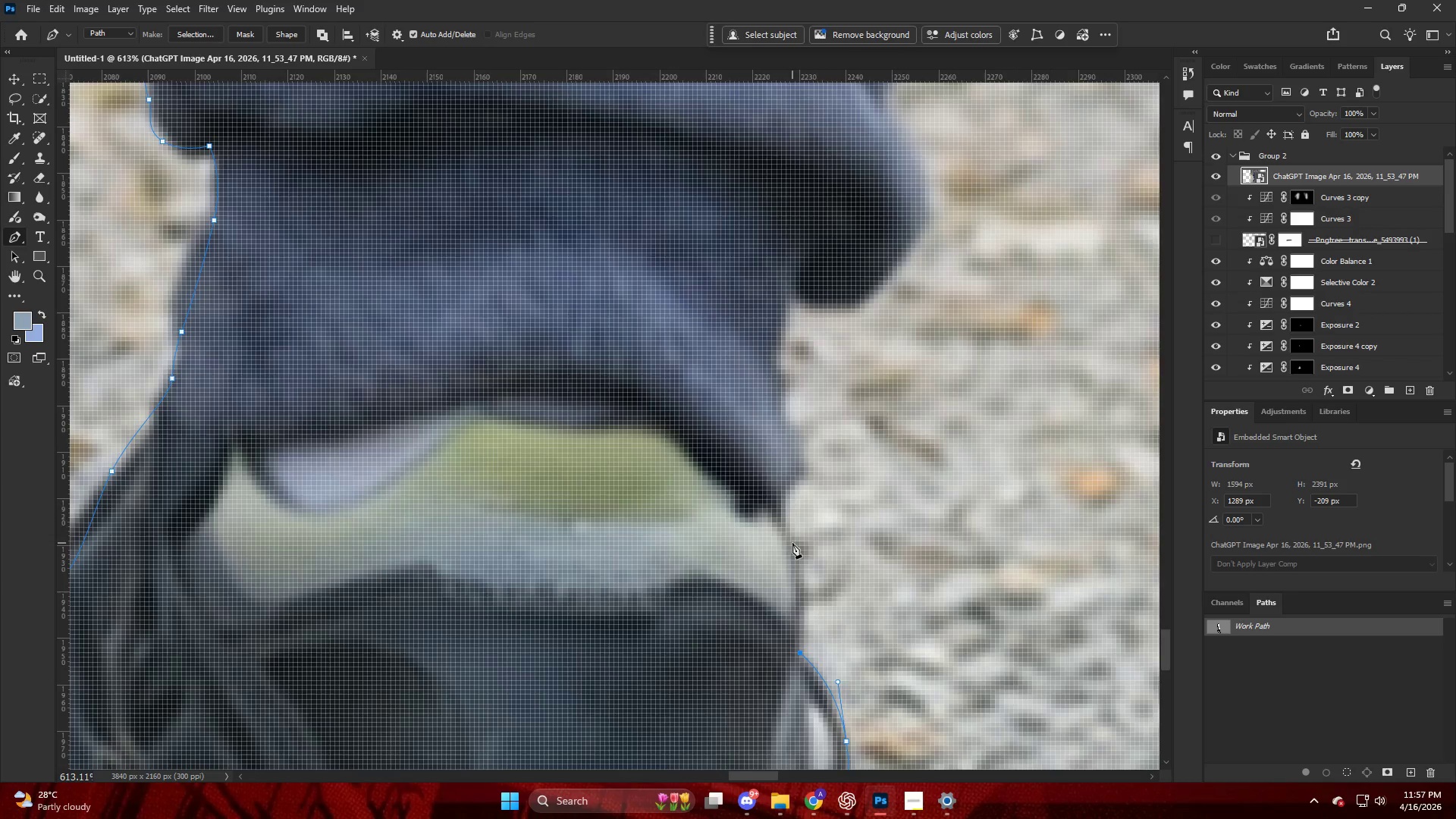 
left_click_drag(start_coordinate=[792, 543], to_coordinate=[785, 510])
 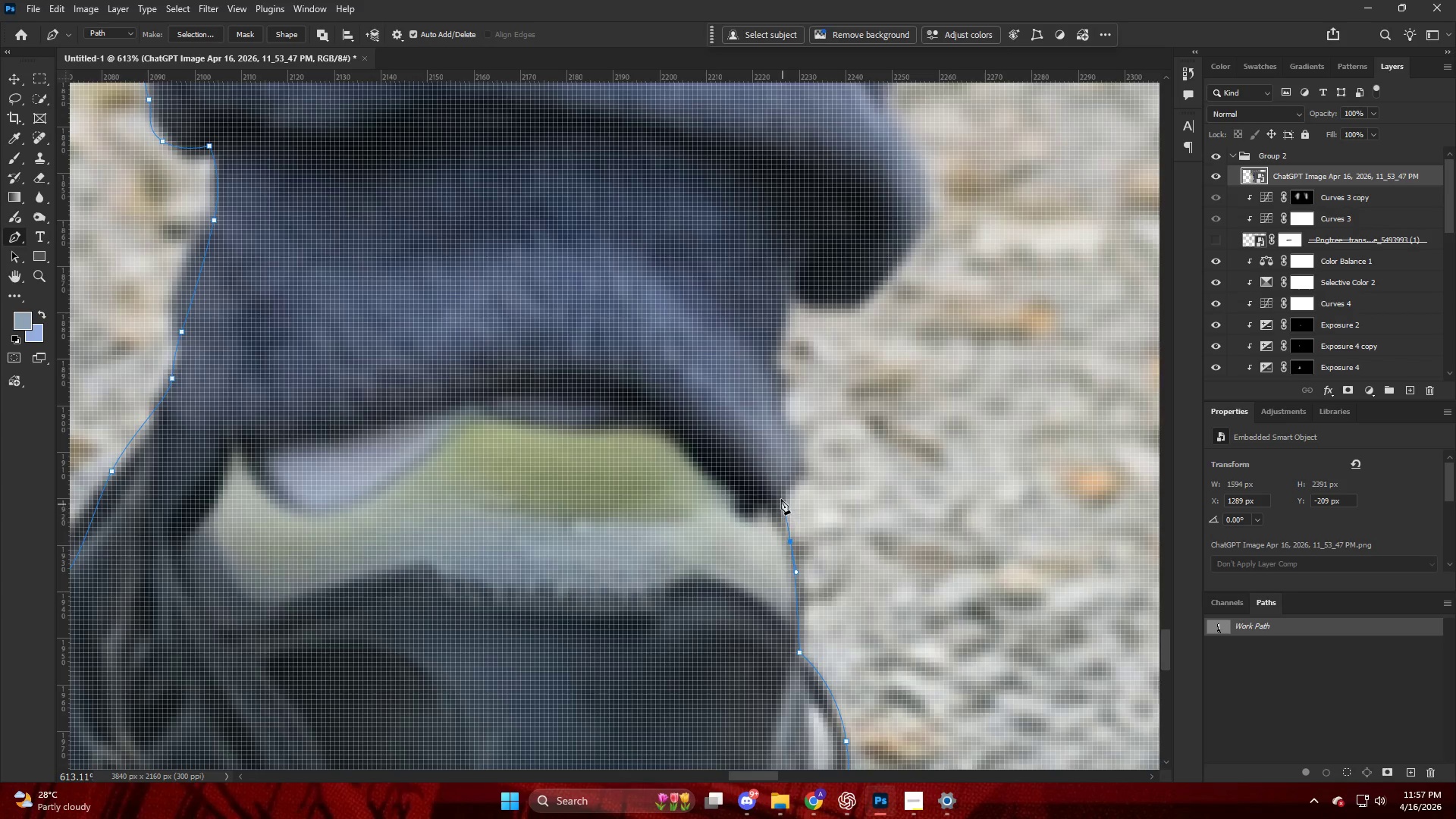 
scroll: coordinate [783, 541], scroll_direction: up, amount: 15.0
 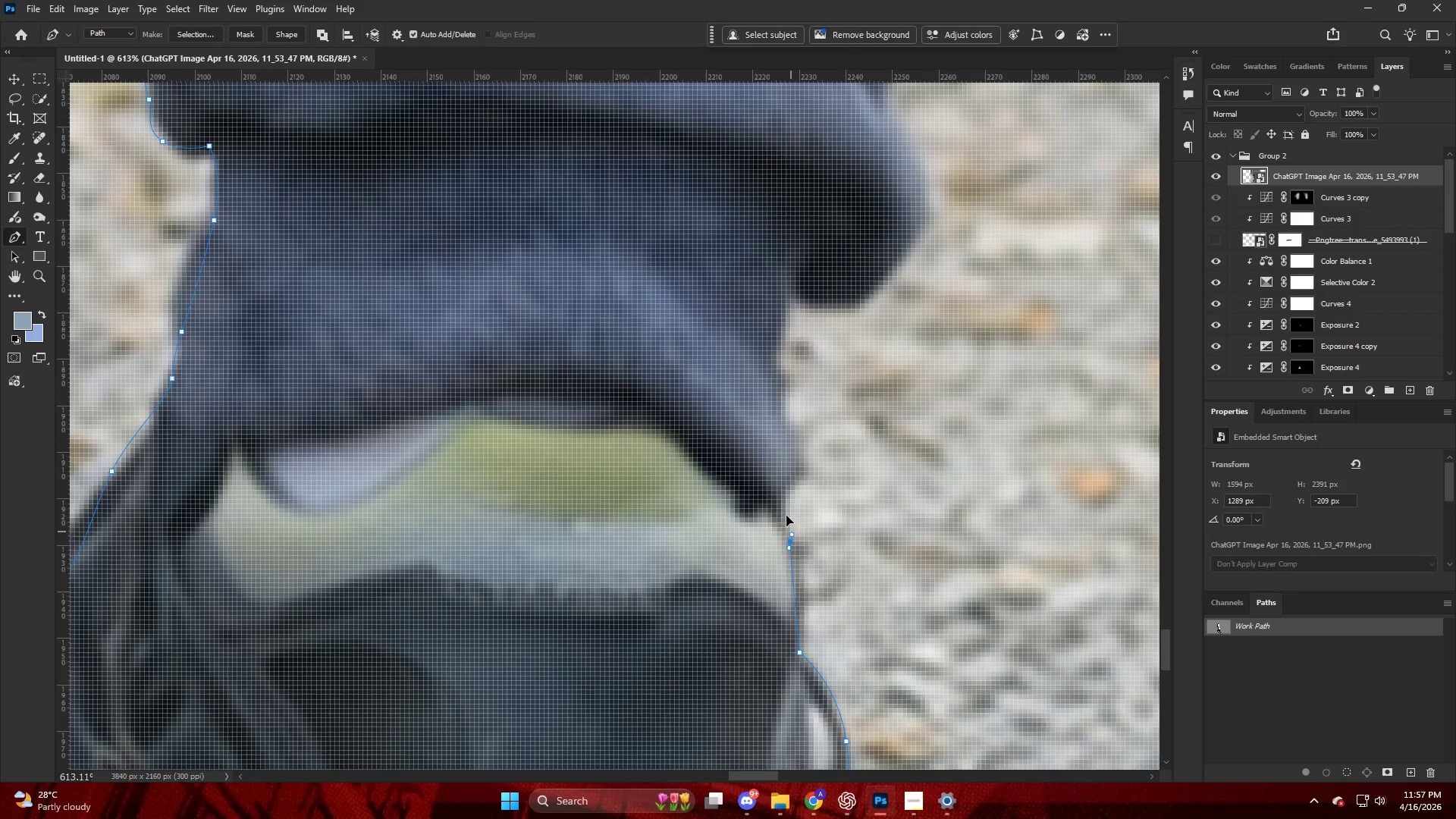 
left_click_drag(start_coordinate=[781, 499], to_coordinate=[783, 490])
 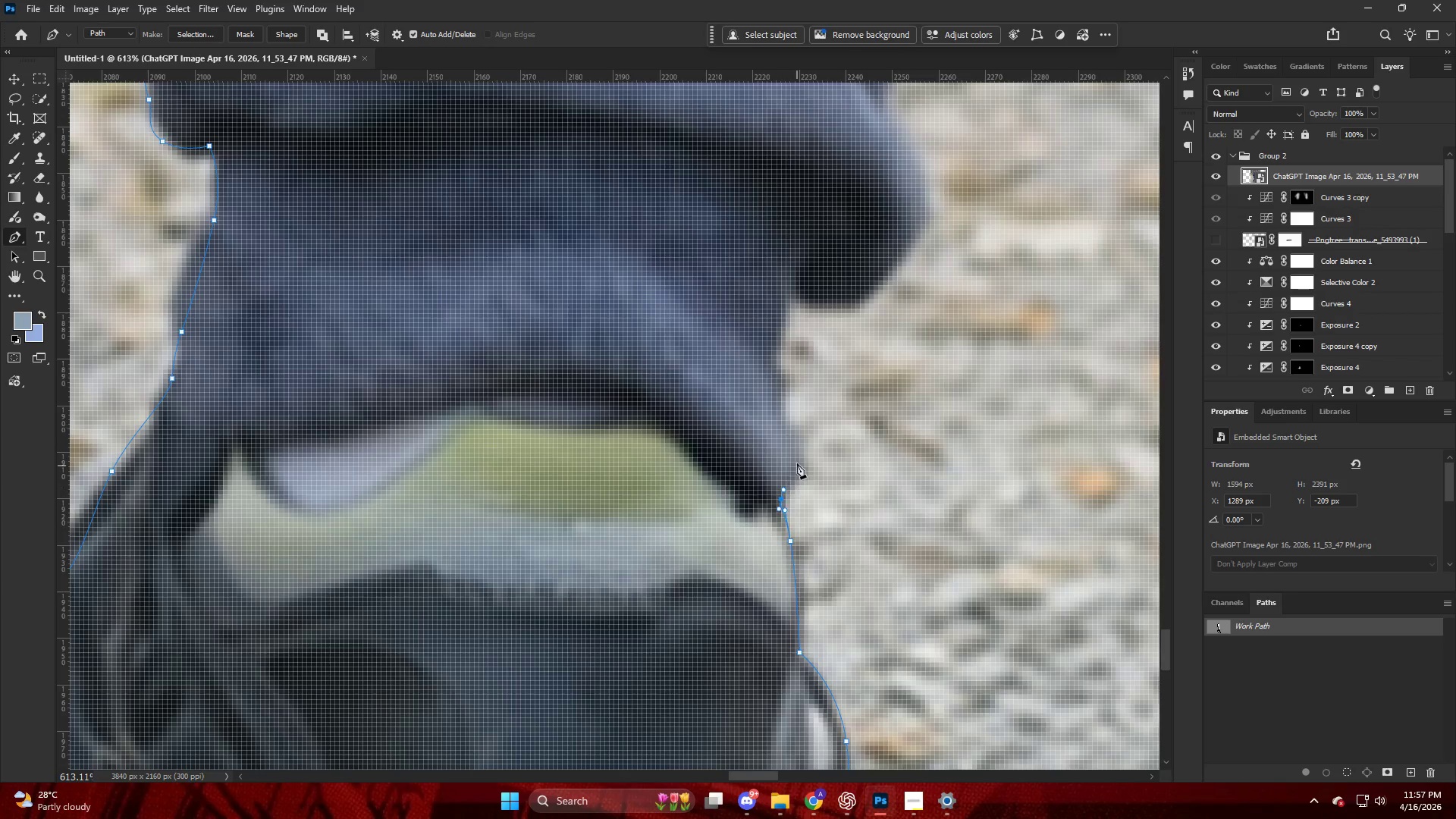 
left_click_drag(start_coordinate=[800, 457], to_coordinate=[802, 431])
 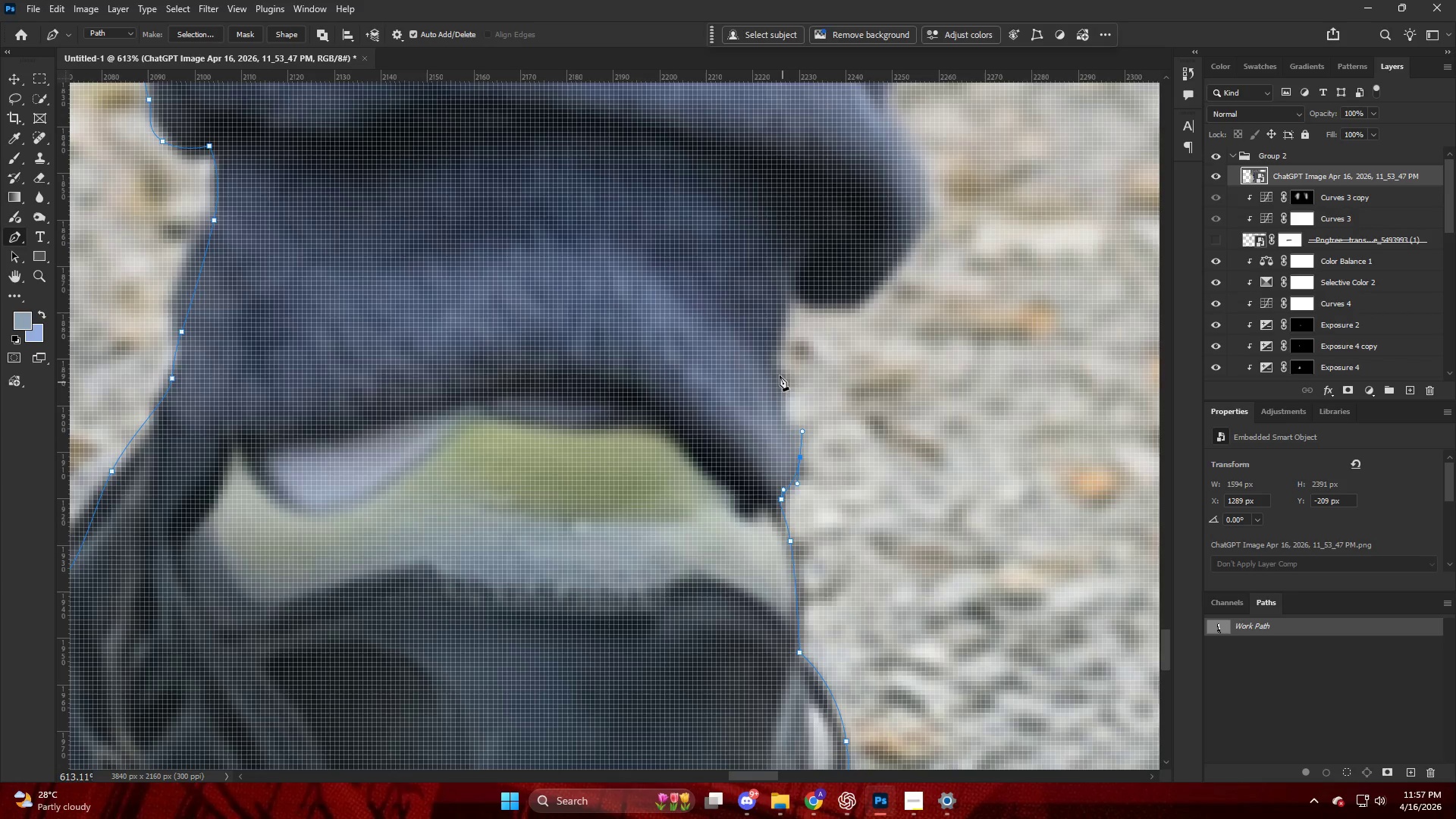 
left_click_drag(start_coordinate=[779, 371], to_coordinate=[778, 346])
 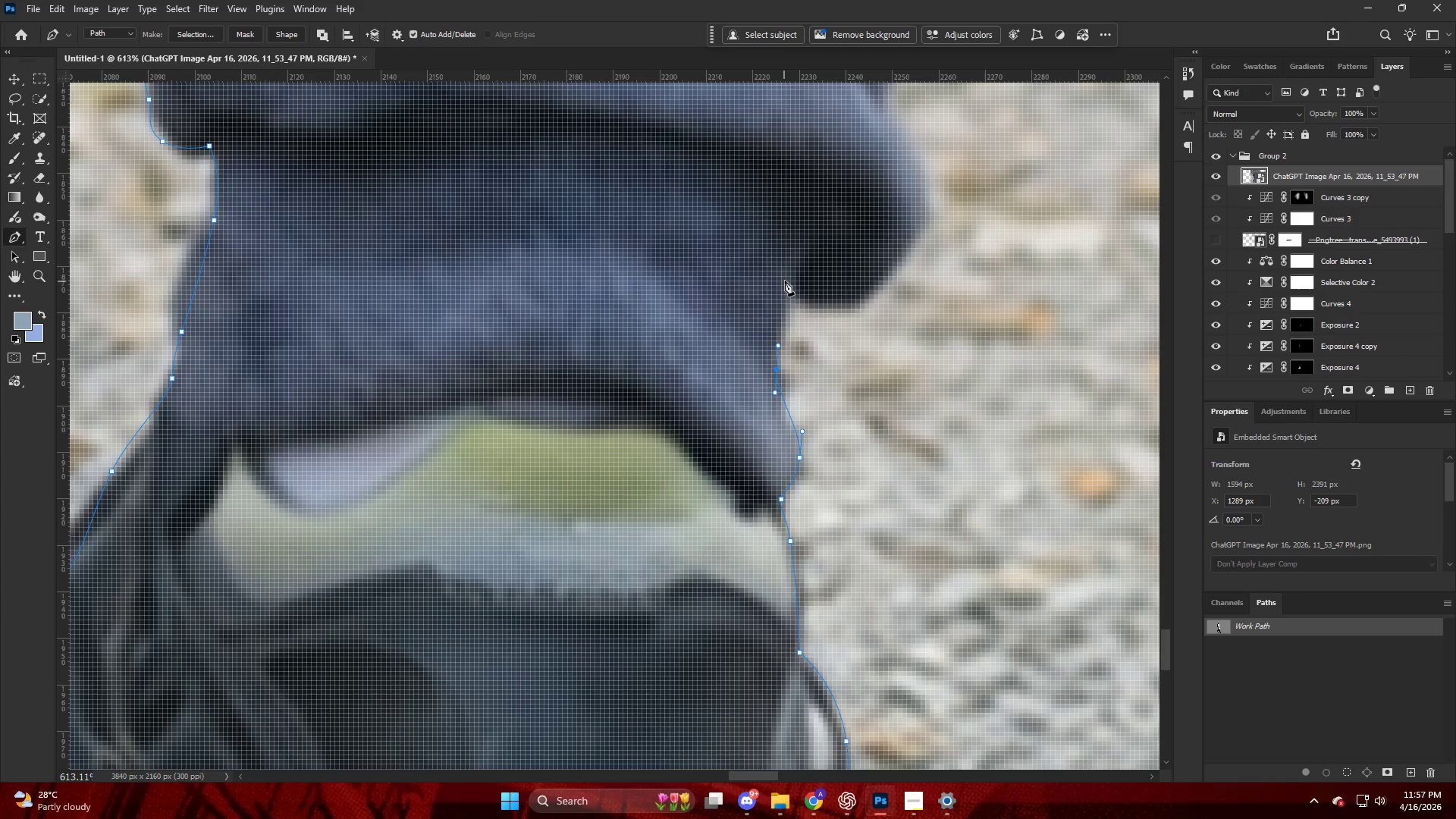 
left_click([786, 281])
 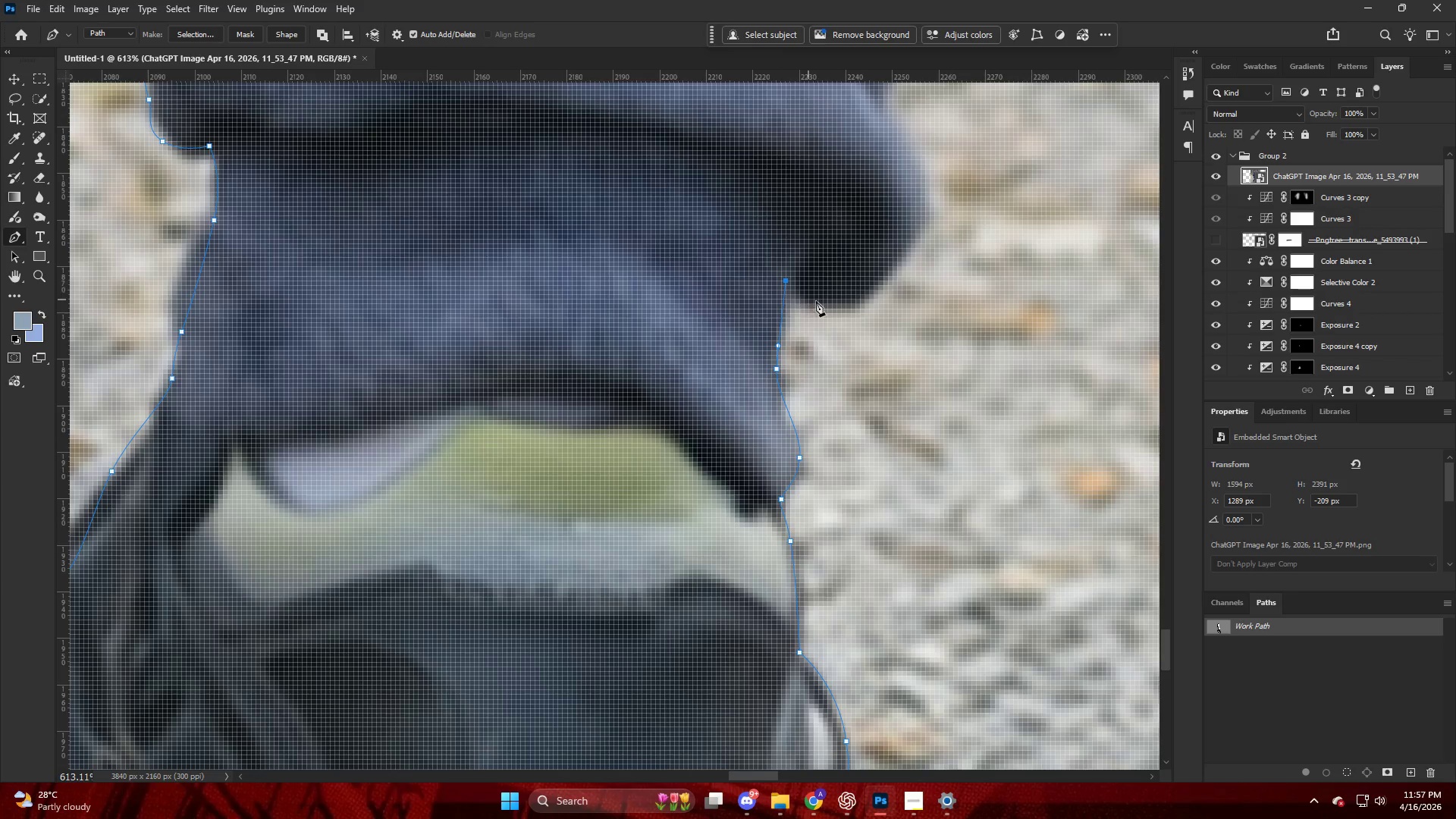 
left_click_drag(start_coordinate=[823, 303], to_coordinate=[847, 307])
 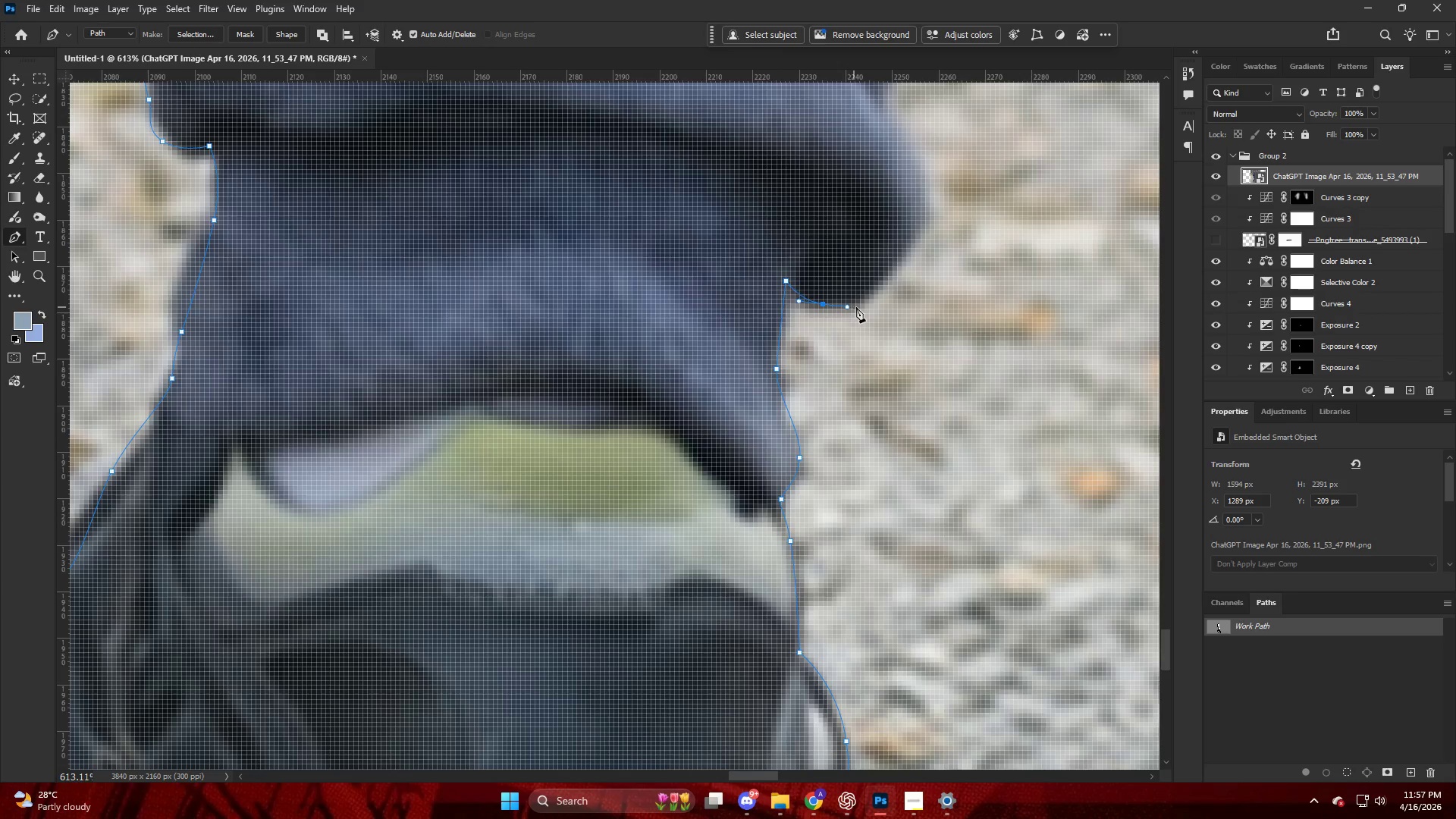 
key(Alt+AltLeft)
 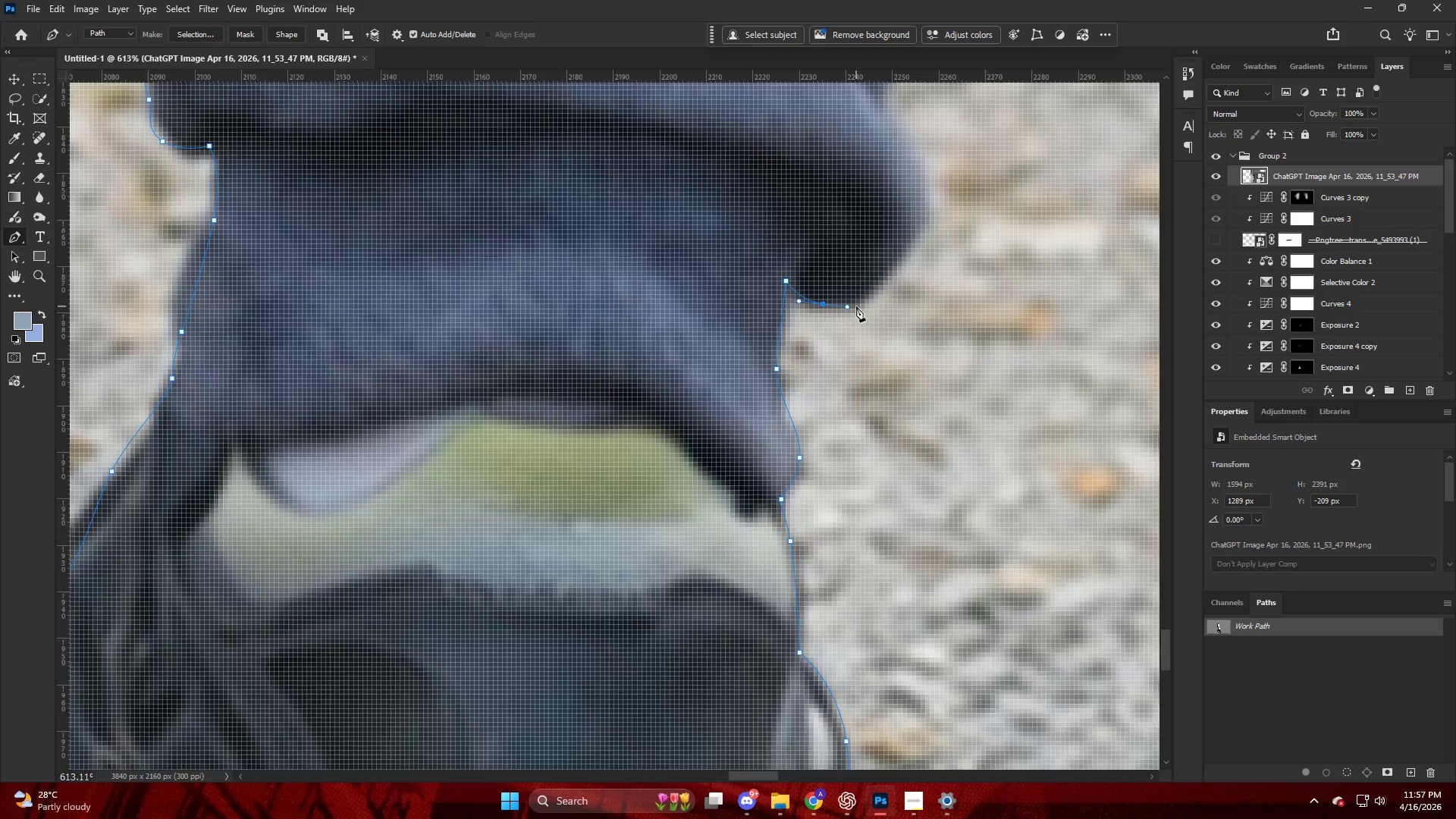 
key(Alt+AltLeft)
 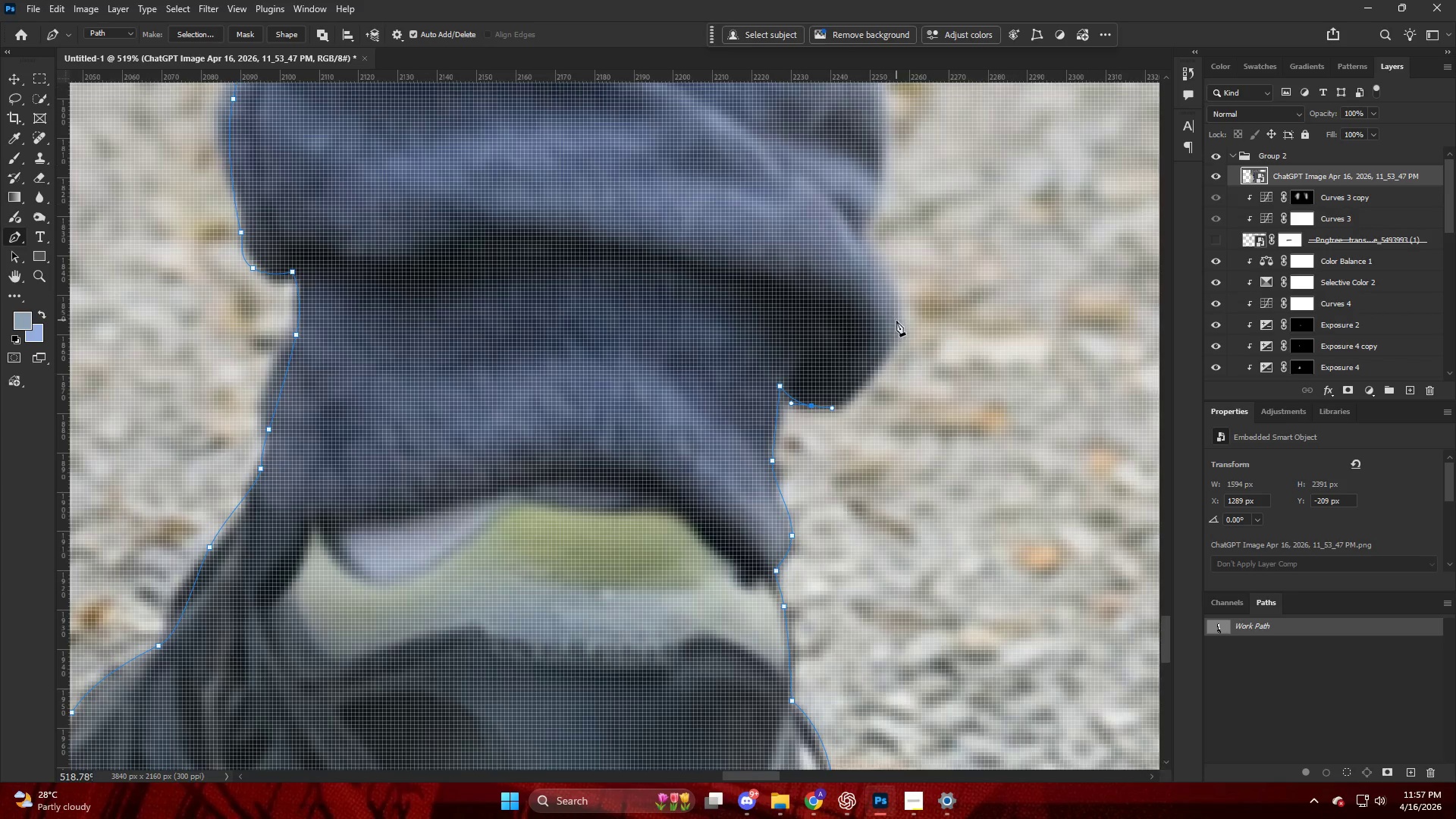 
left_click_drag(start_coordinate=[897, 321], to_coordinate=[911, 282])
 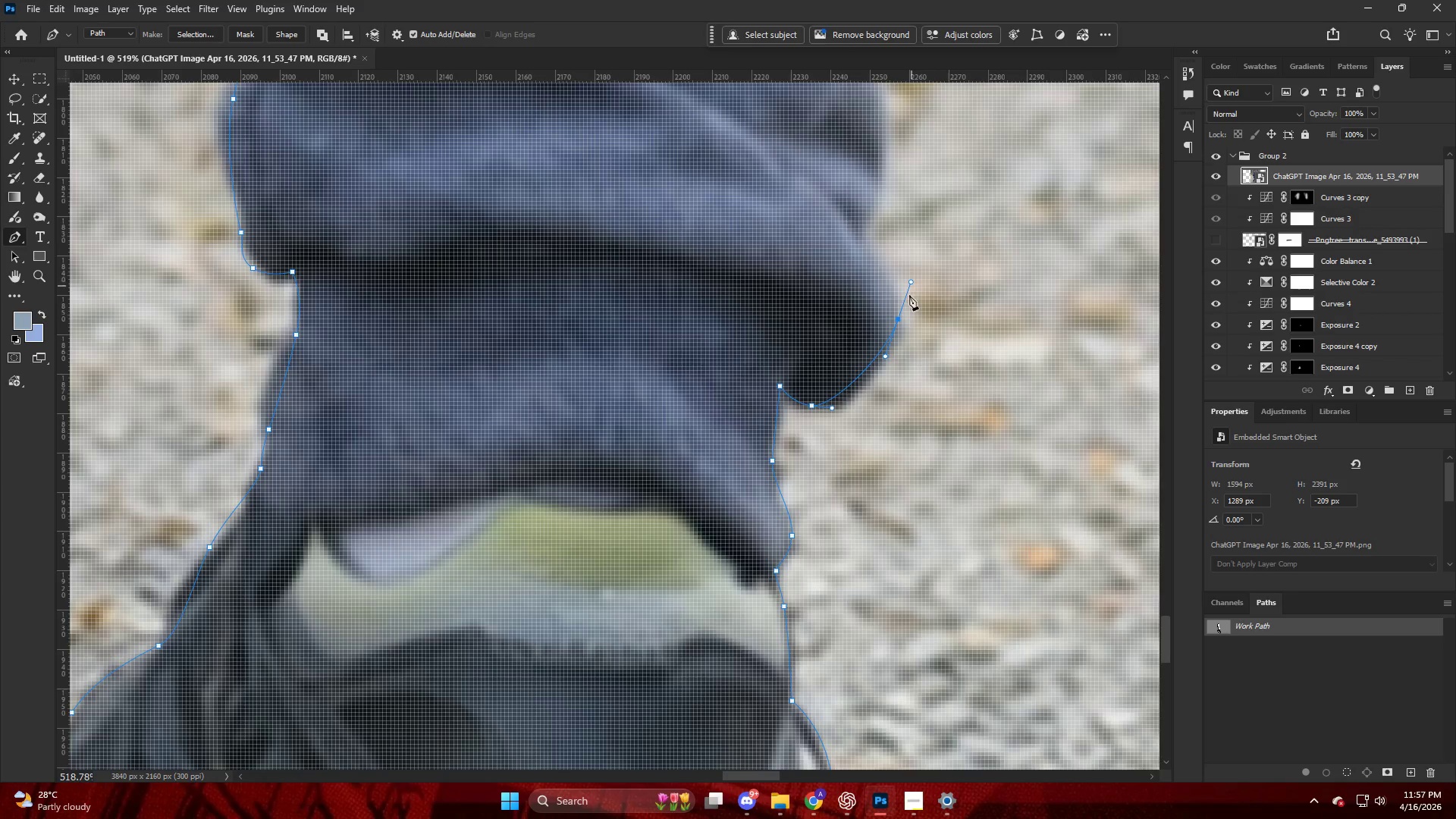 
scroll: coordinate [893, 305], scroll_direction: up, amount: 4.0
 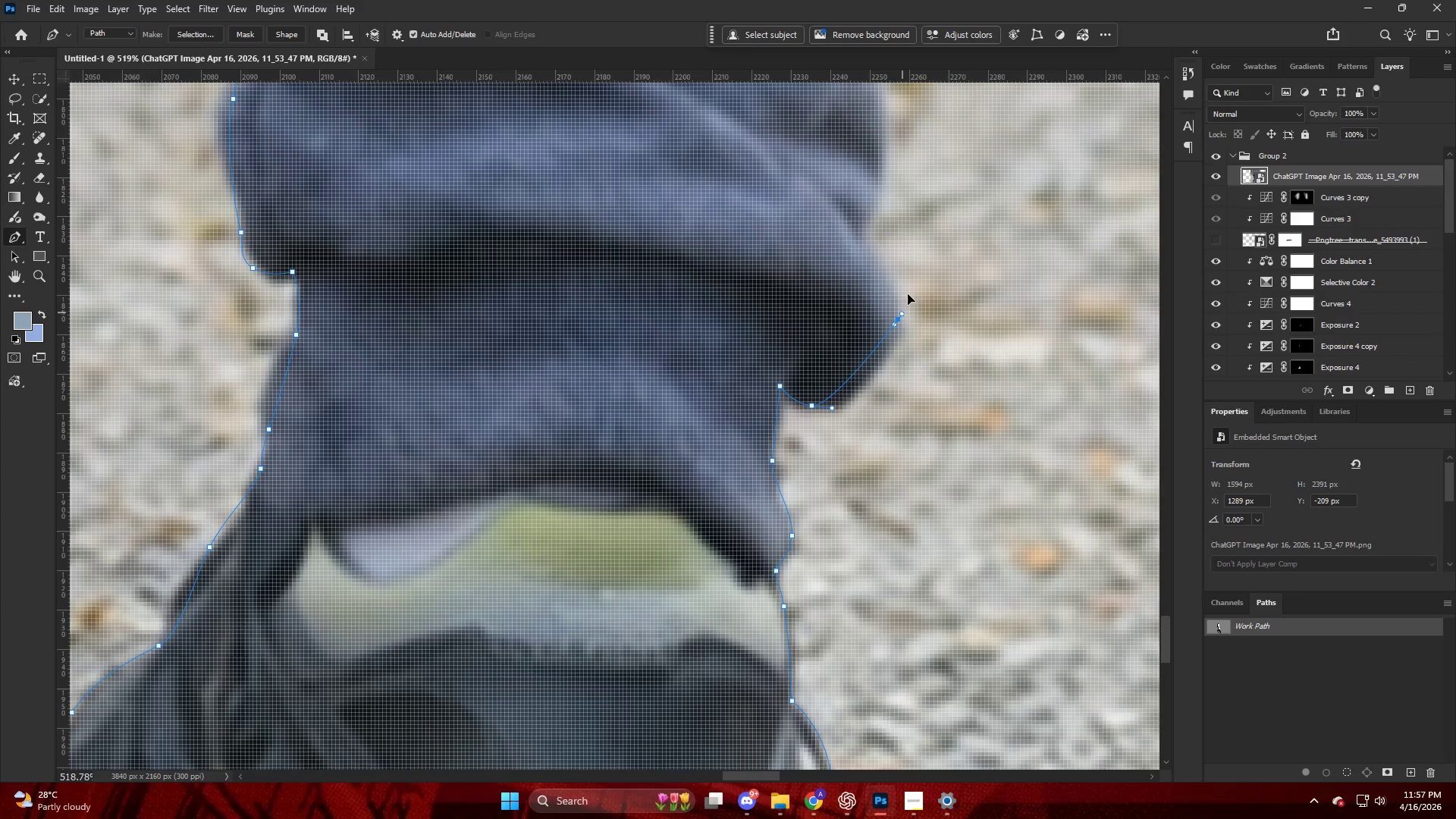 
key(Control+ControlLeft)
 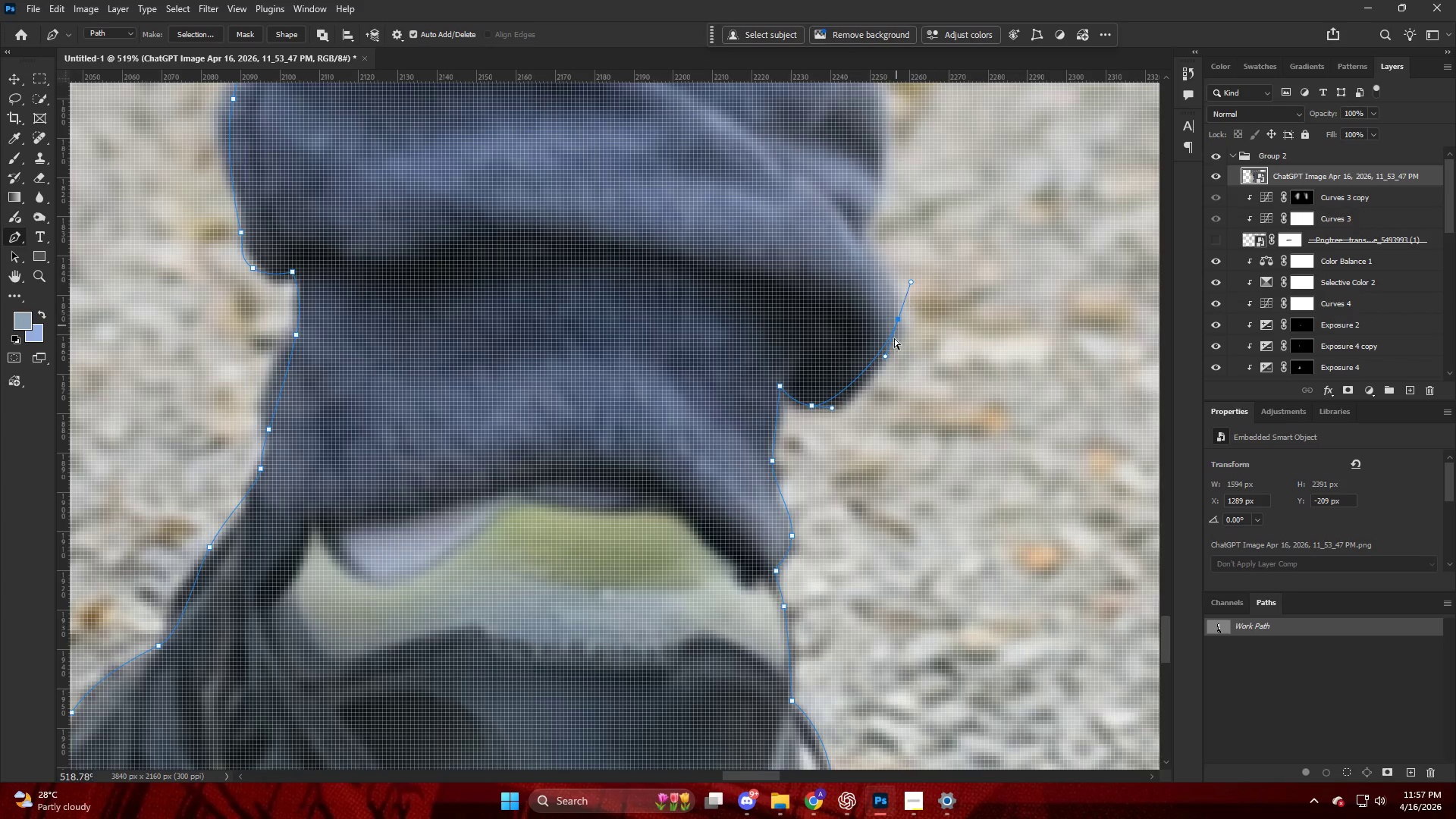 
key(Control+Z)
 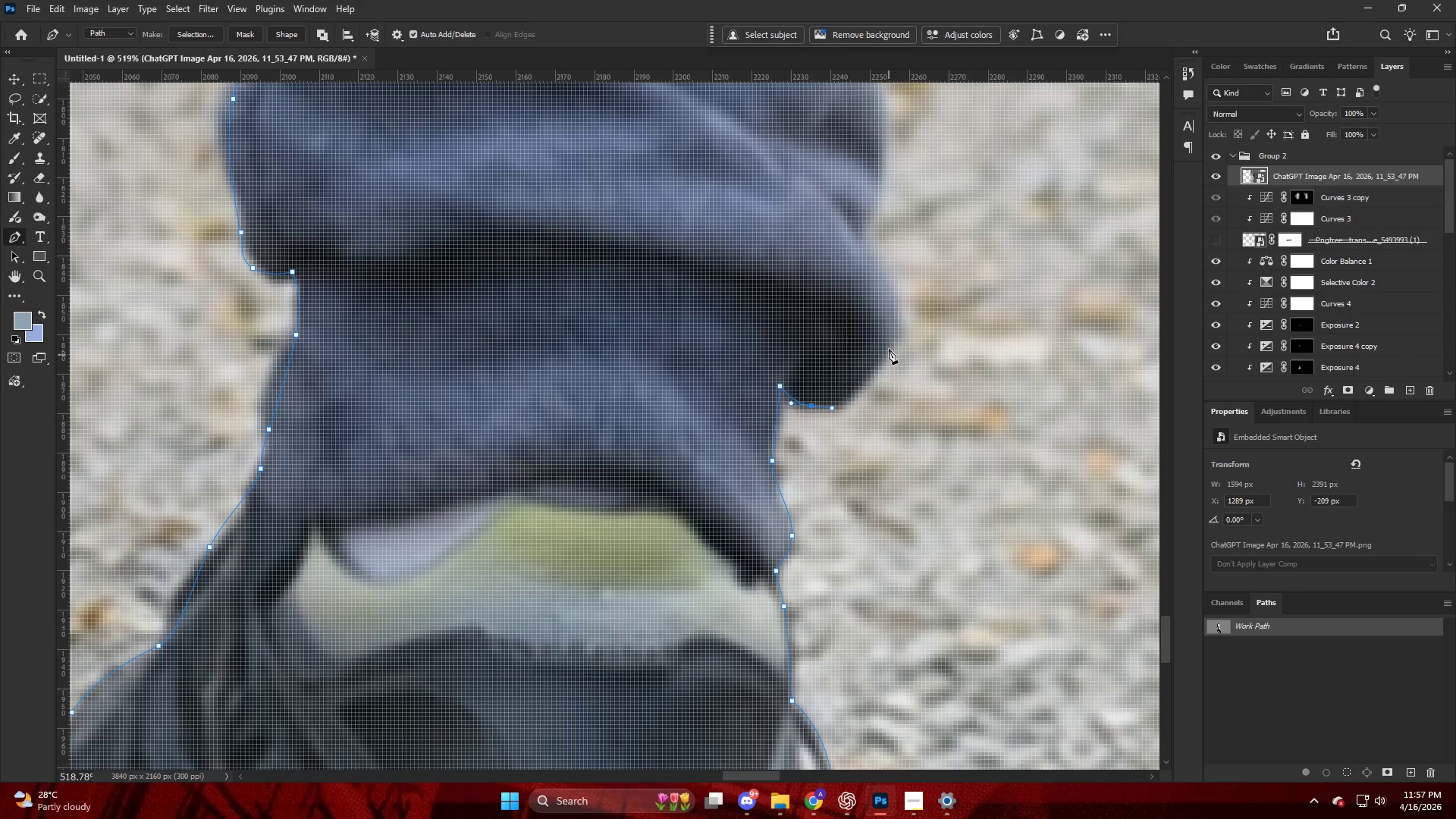 
left_click_drag(start_coordinate=[889, 347], to_coordinate=[908, 300])
 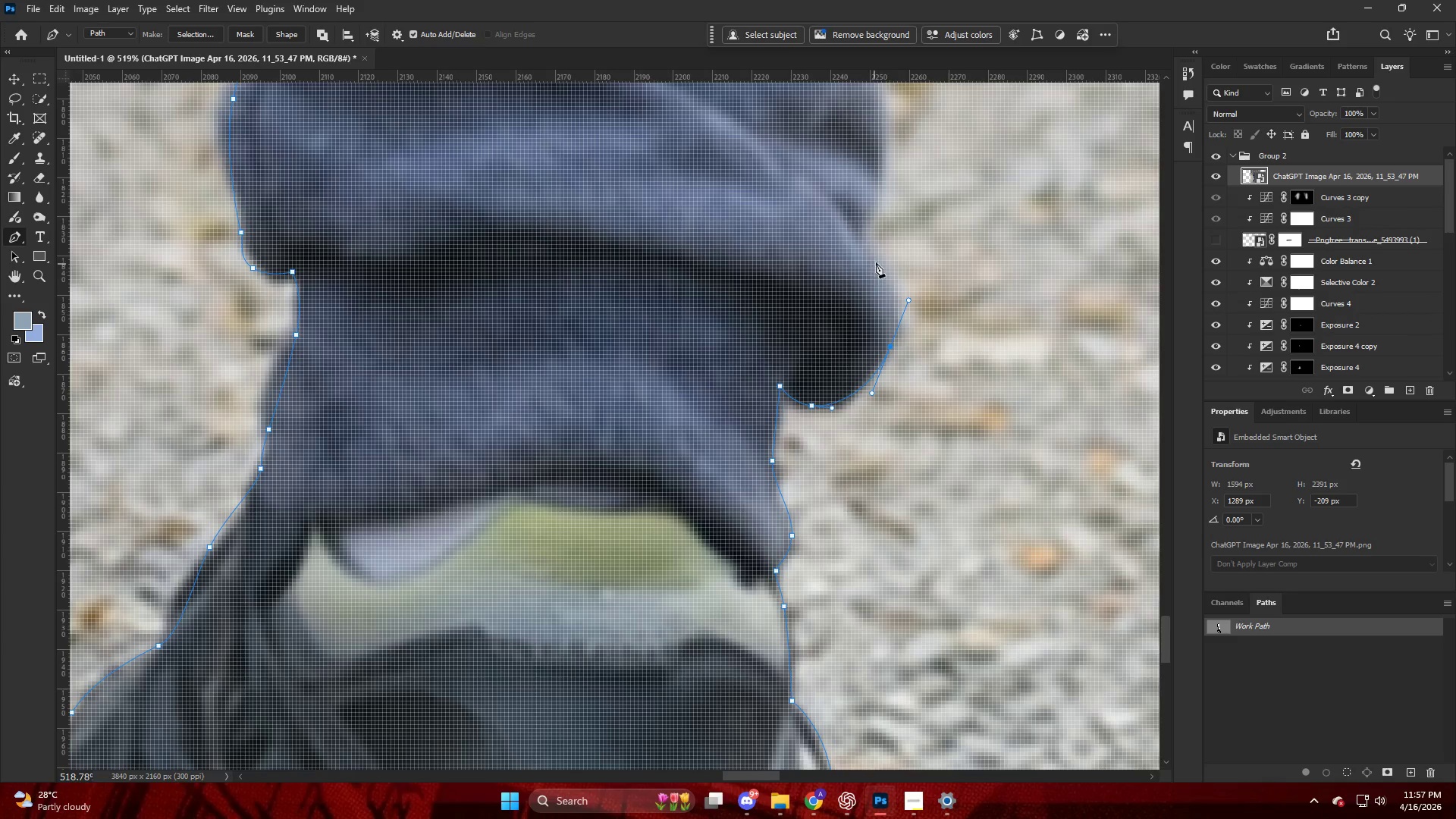 
left_click_drag(start_coordinate=[879, 260], to_coordinate=[864, 237])
 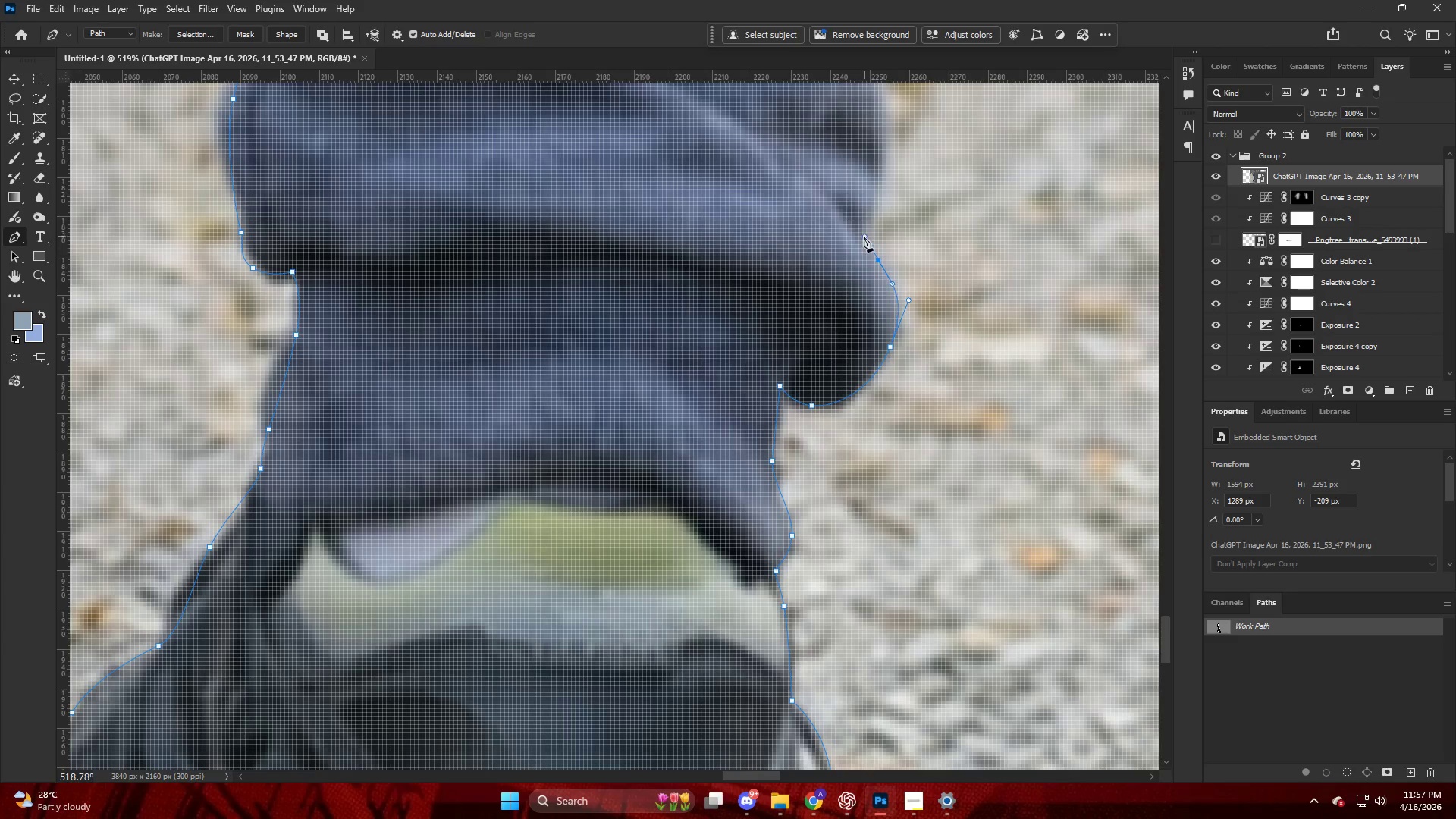 
double_click([864, 236])
 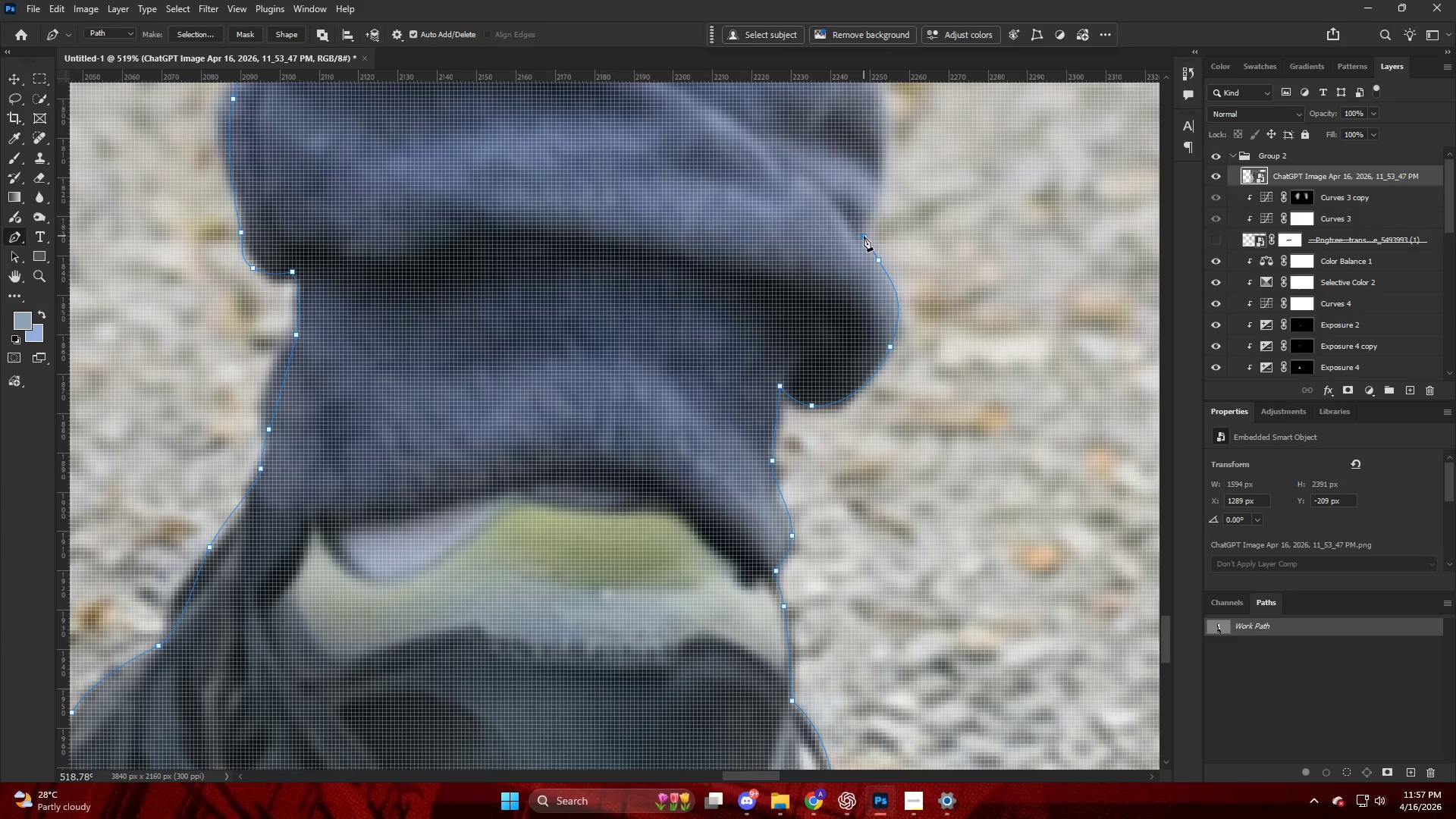 
hold_key(key=AltLeft, duration=0.75)
hold_key(key=AltLeft, duration=0.58)
hold_key(key=AltLeft, duration=0.34)
scroll: coordinate [844, 576], scroll_direction: up, amount: 16.0
 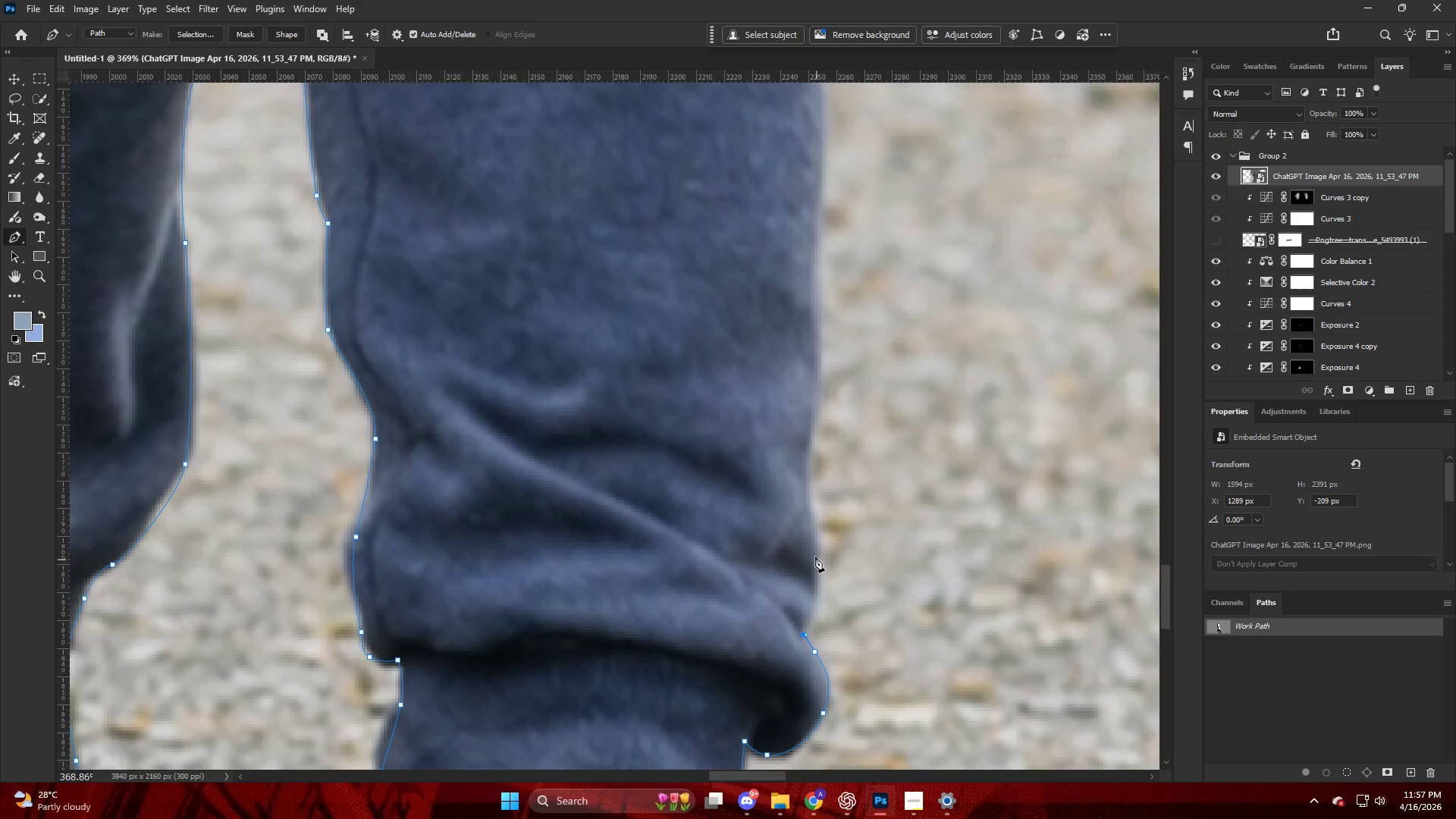 
left_click_drag(start_coordinate=[814, 552], to_coordinate=[814, 521])
 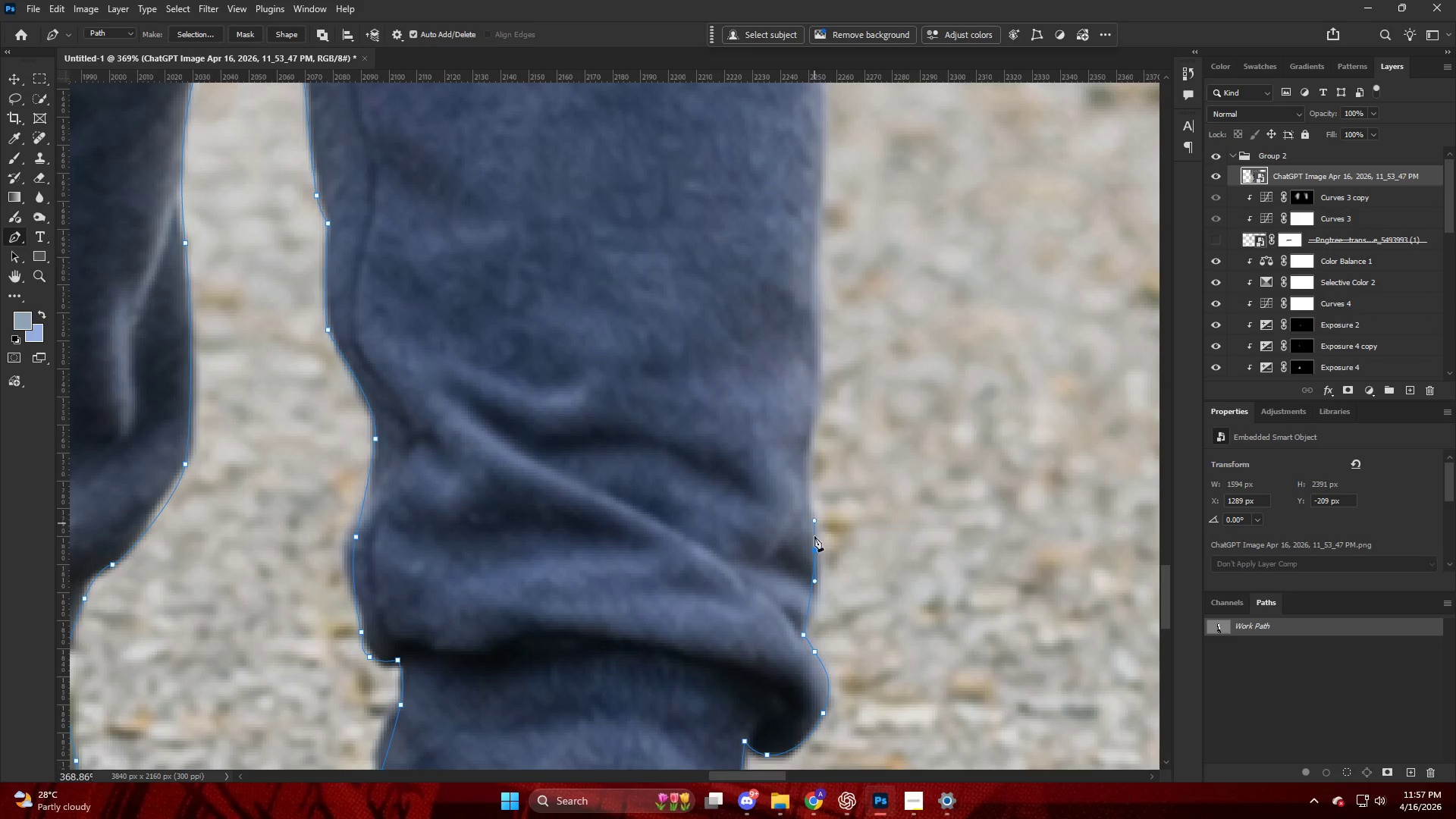 
key(Control+ControlLeft)
 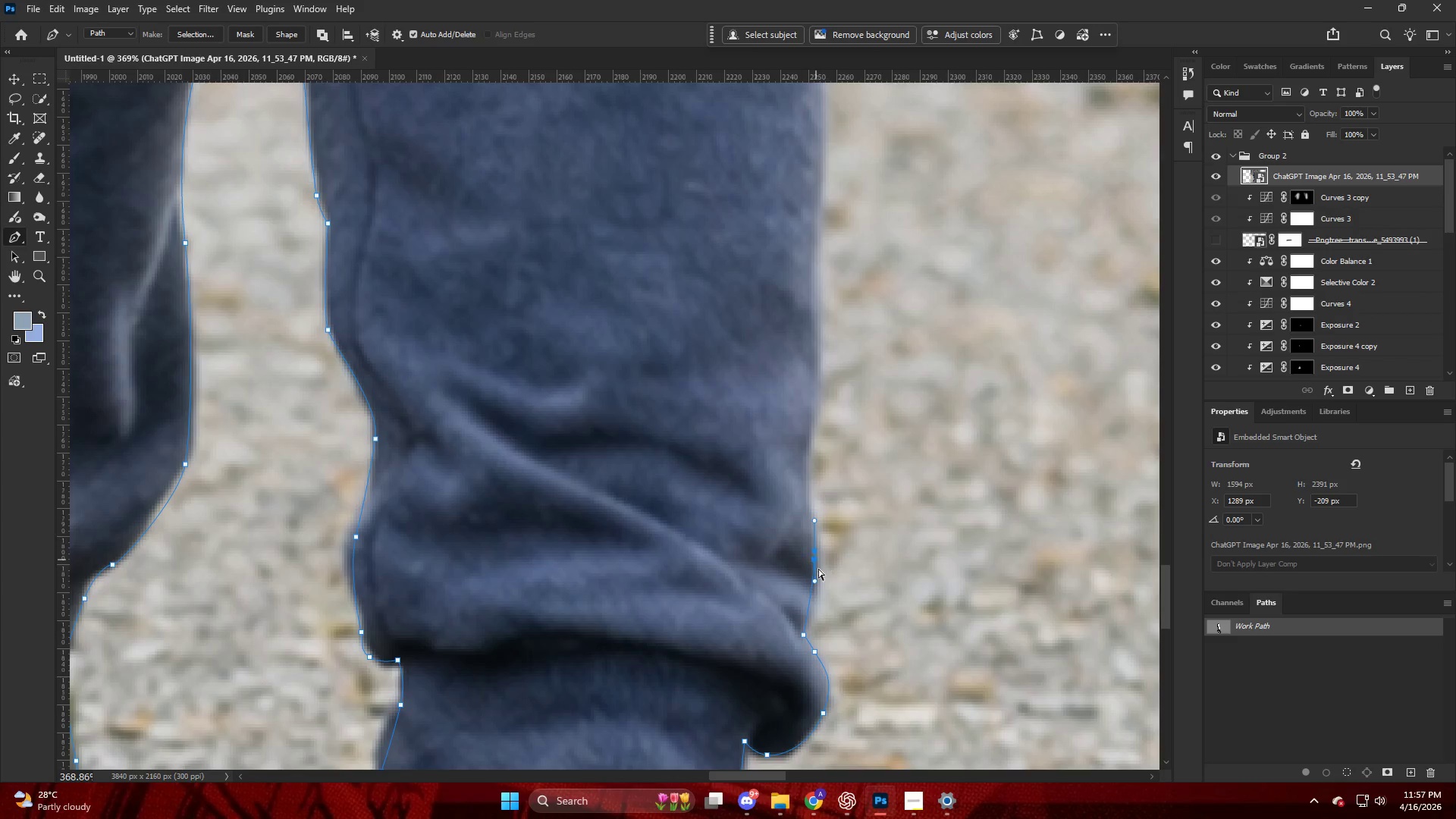 
key(Control+Z)
 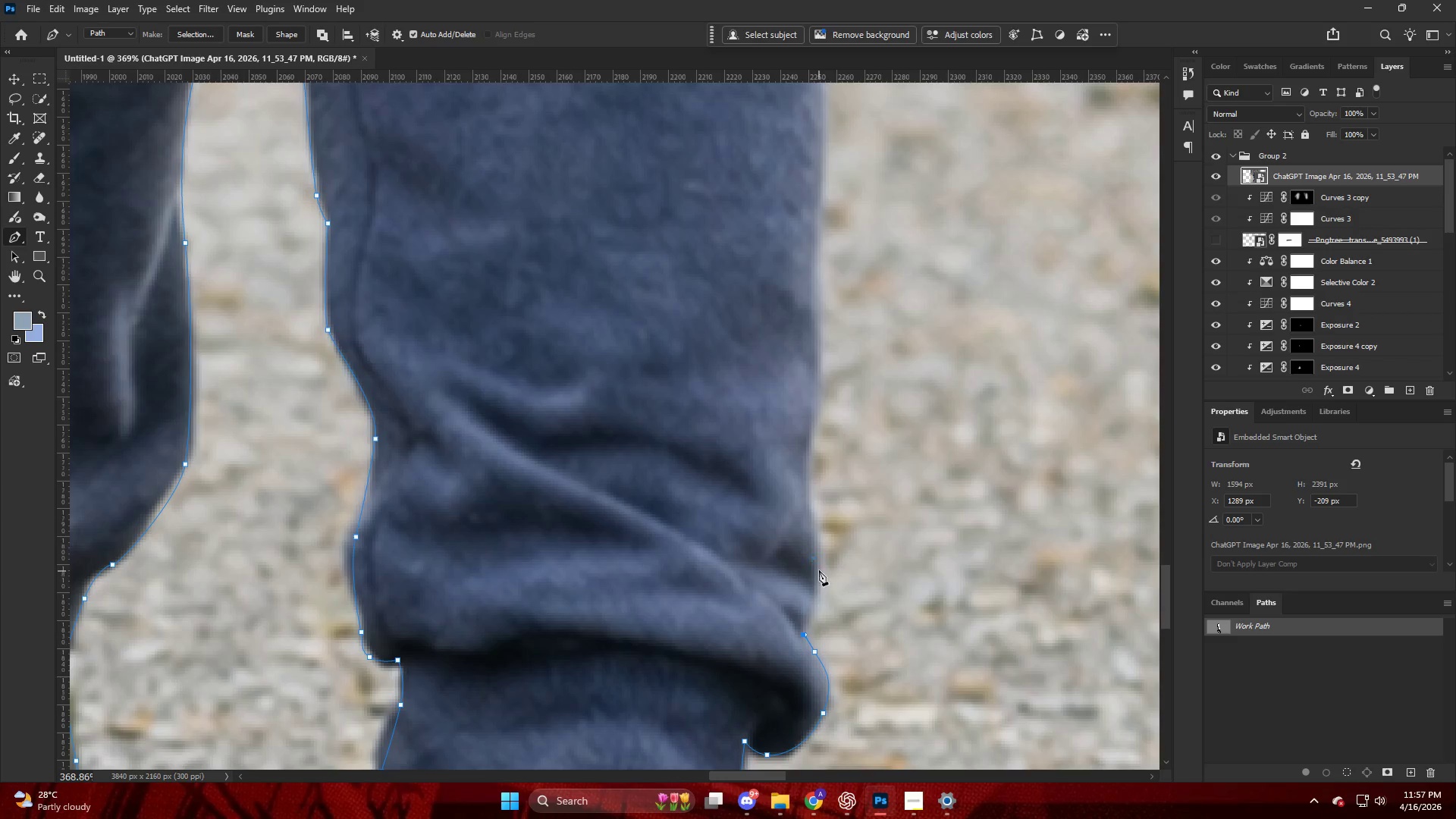 
left_click_drag(start_coordinate=[819, 564], to_coordinate=[808, 516])
 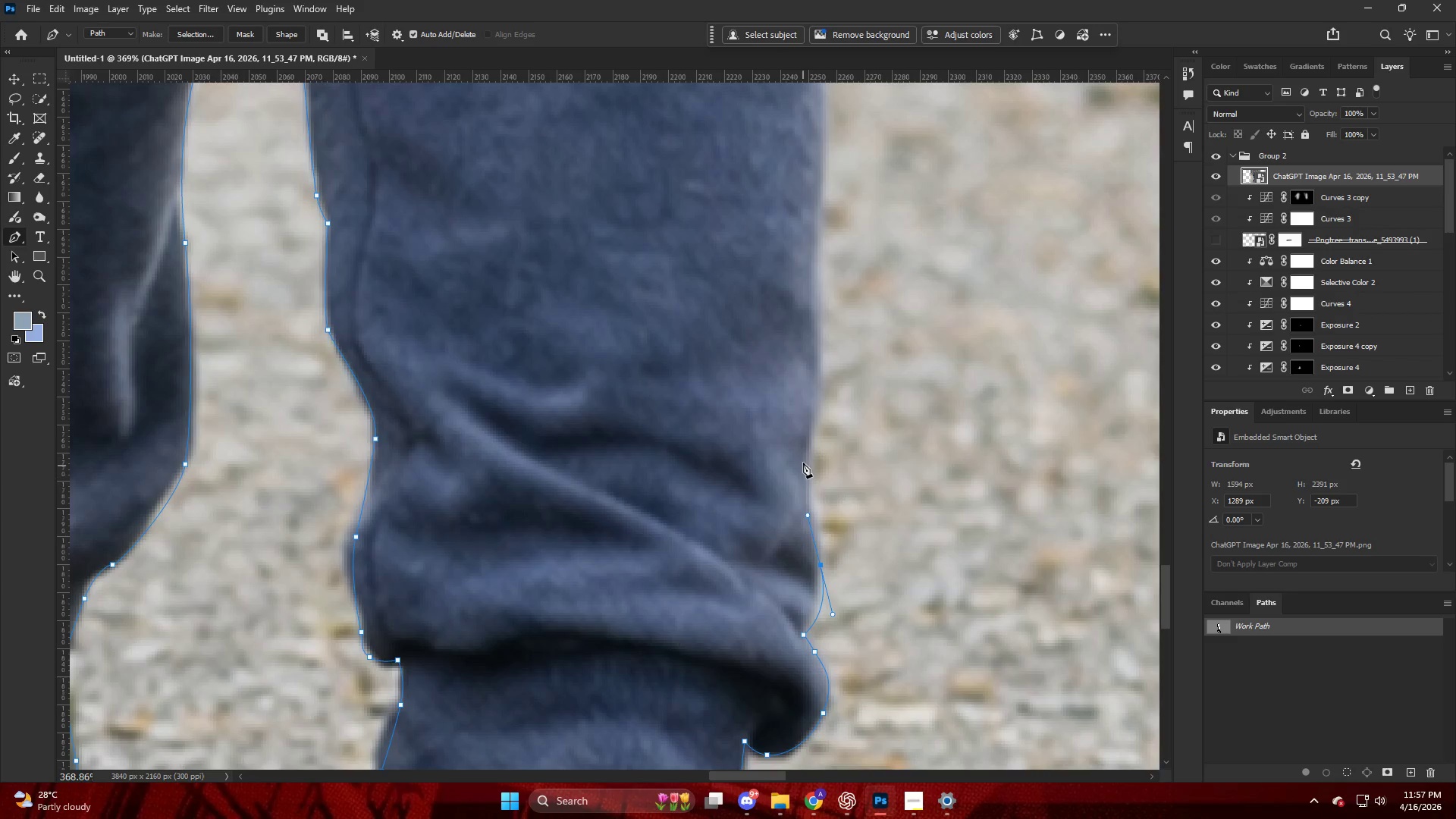 
left_click_drag(start_coordinate=[804, 459], to_coordinate=[807, 443])
 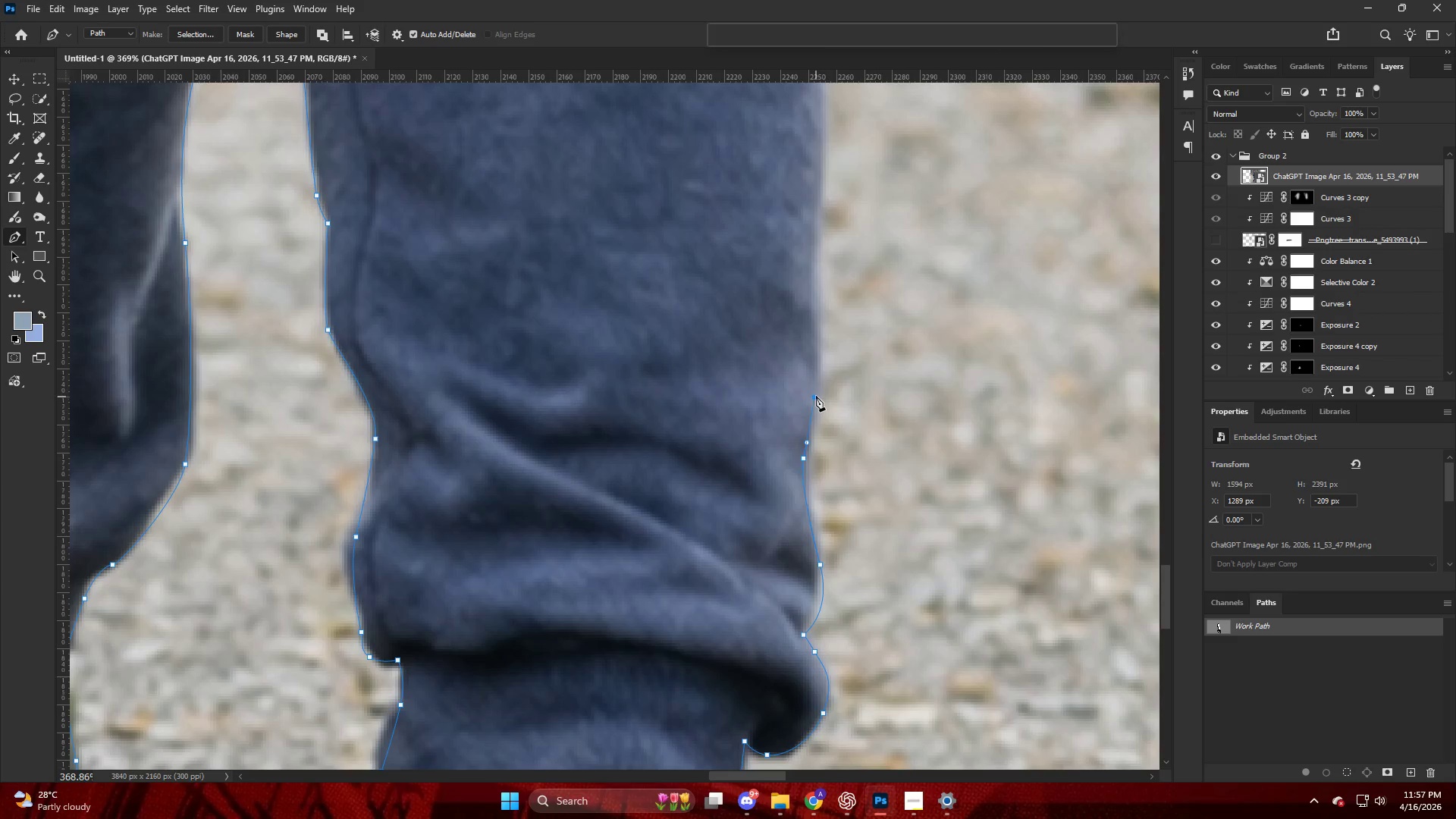 
key(Alt+AltLeft)
 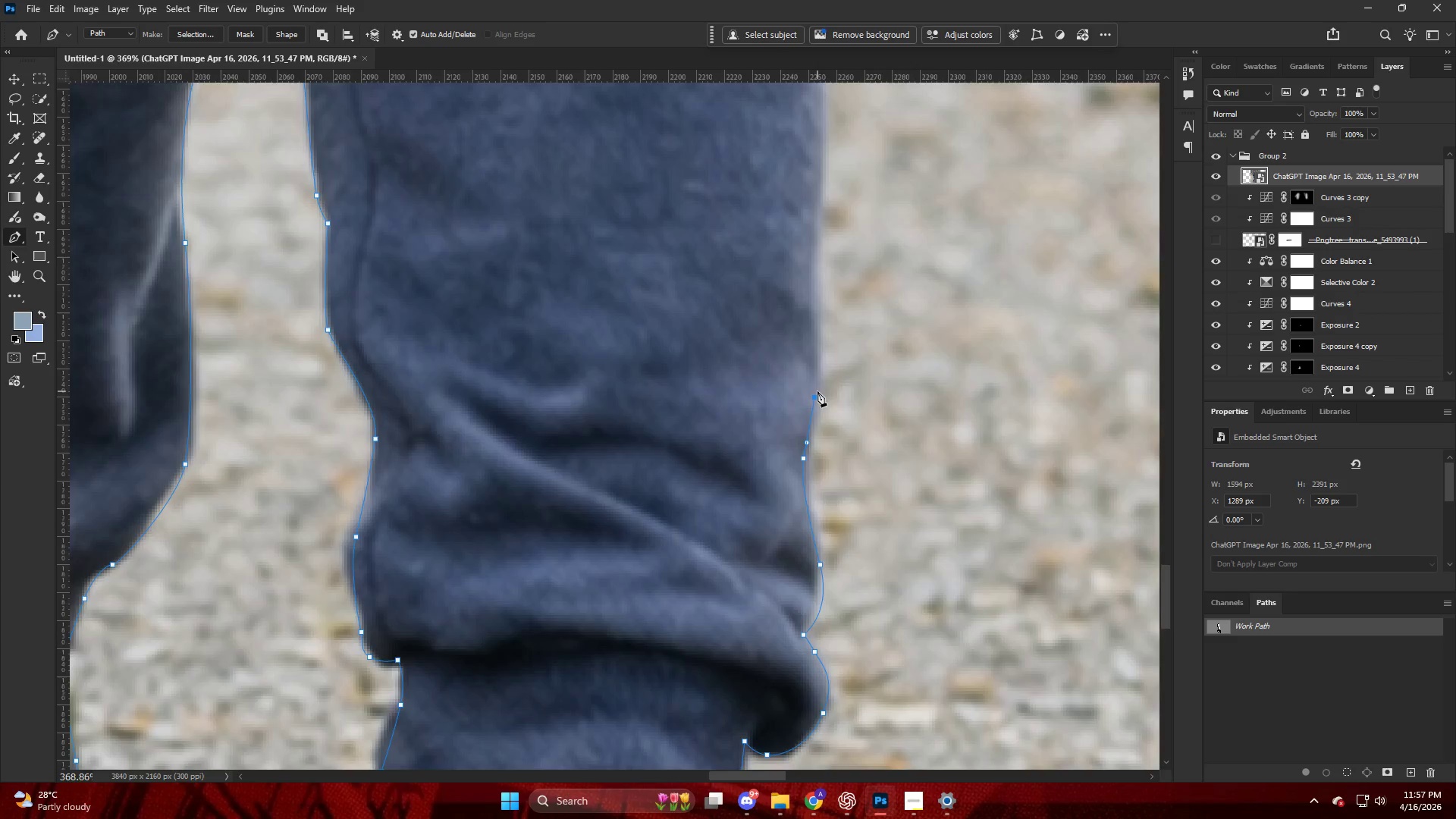 
key(Alt+AltLeft)
 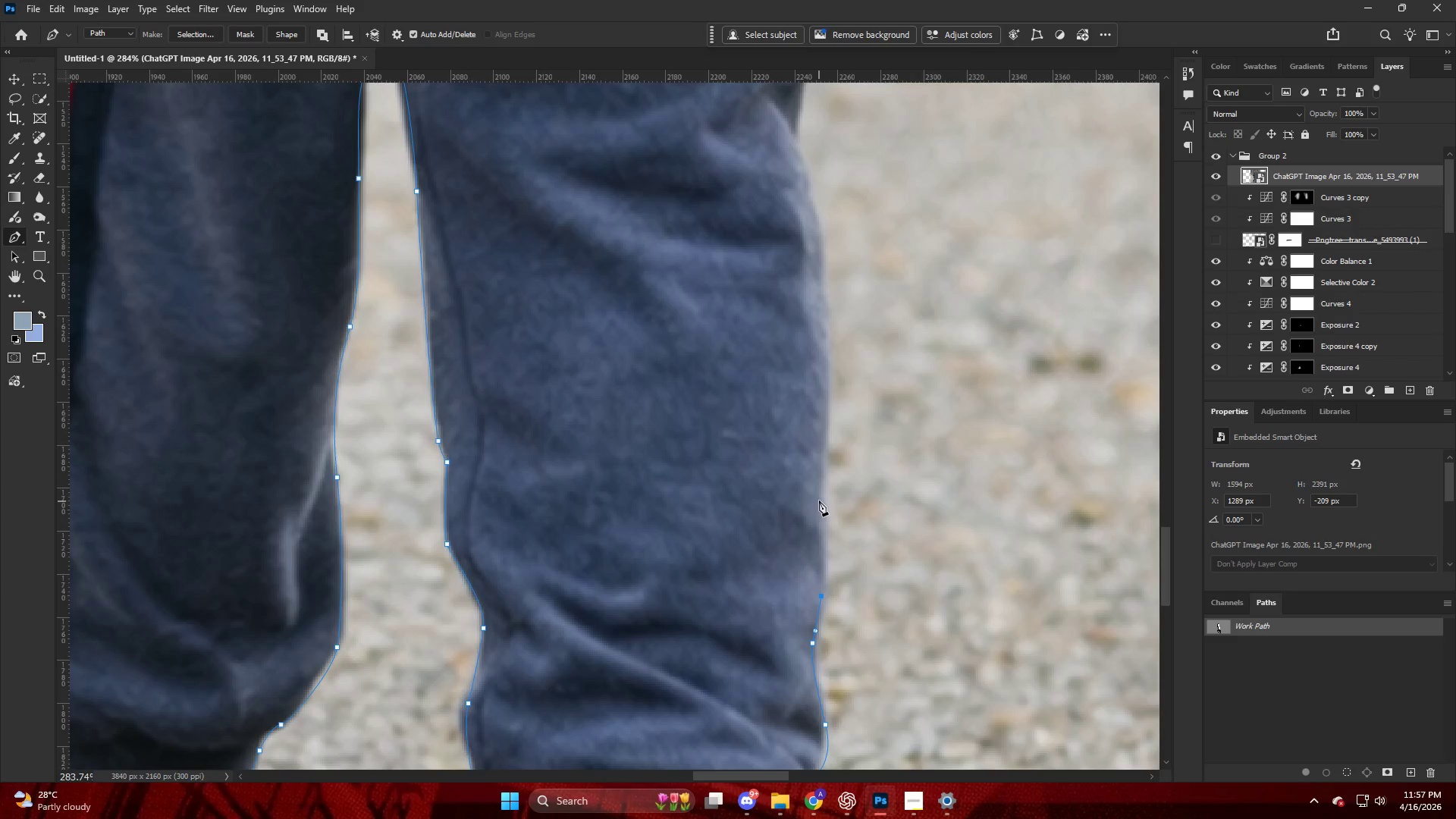 
scroll: coordinate [798, 433], scroll_direction: up, amount: 10.0
 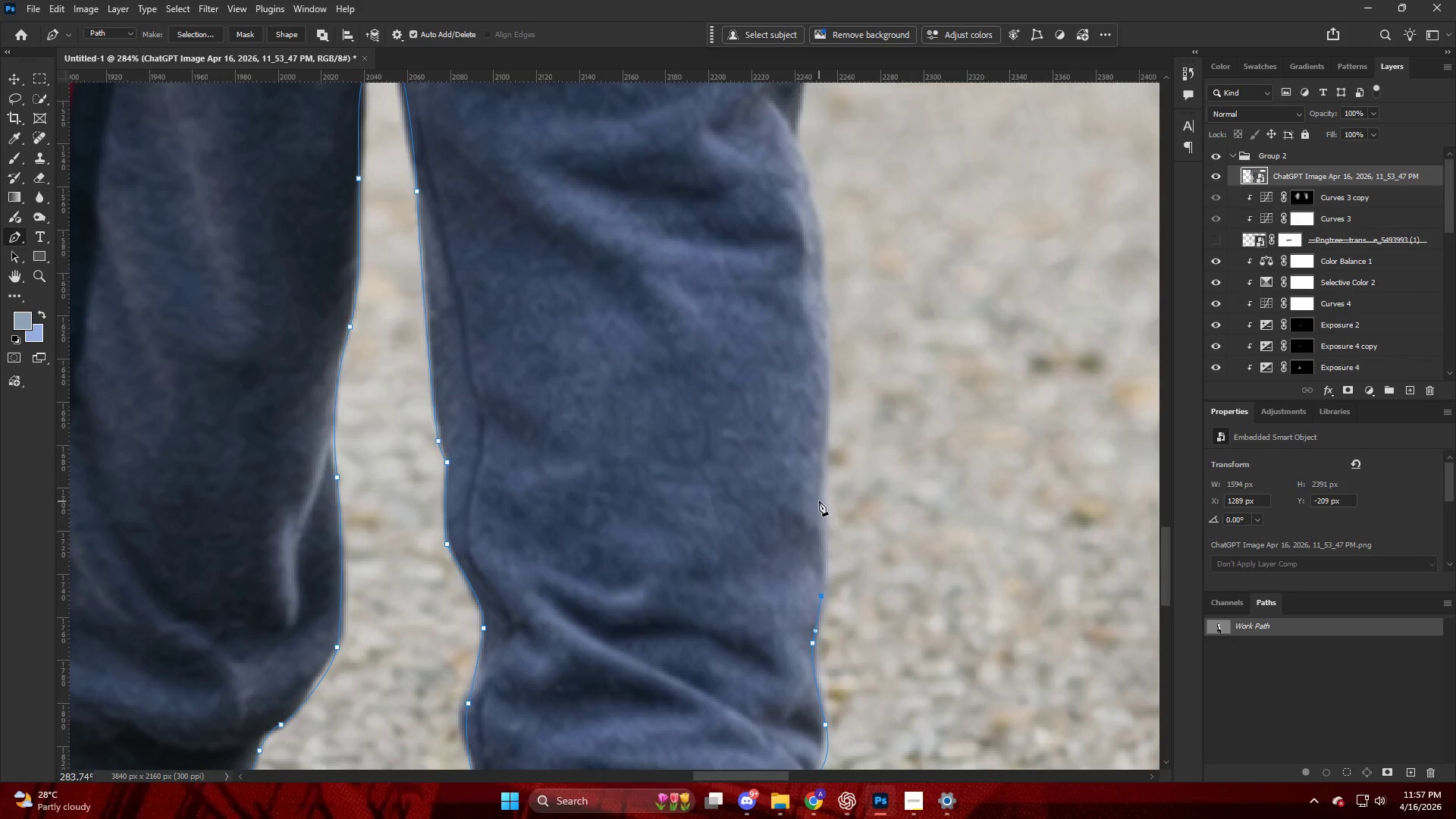 
left_click_drag(start_coordinate=[824, 495], to_coordinate=[828, 443])
 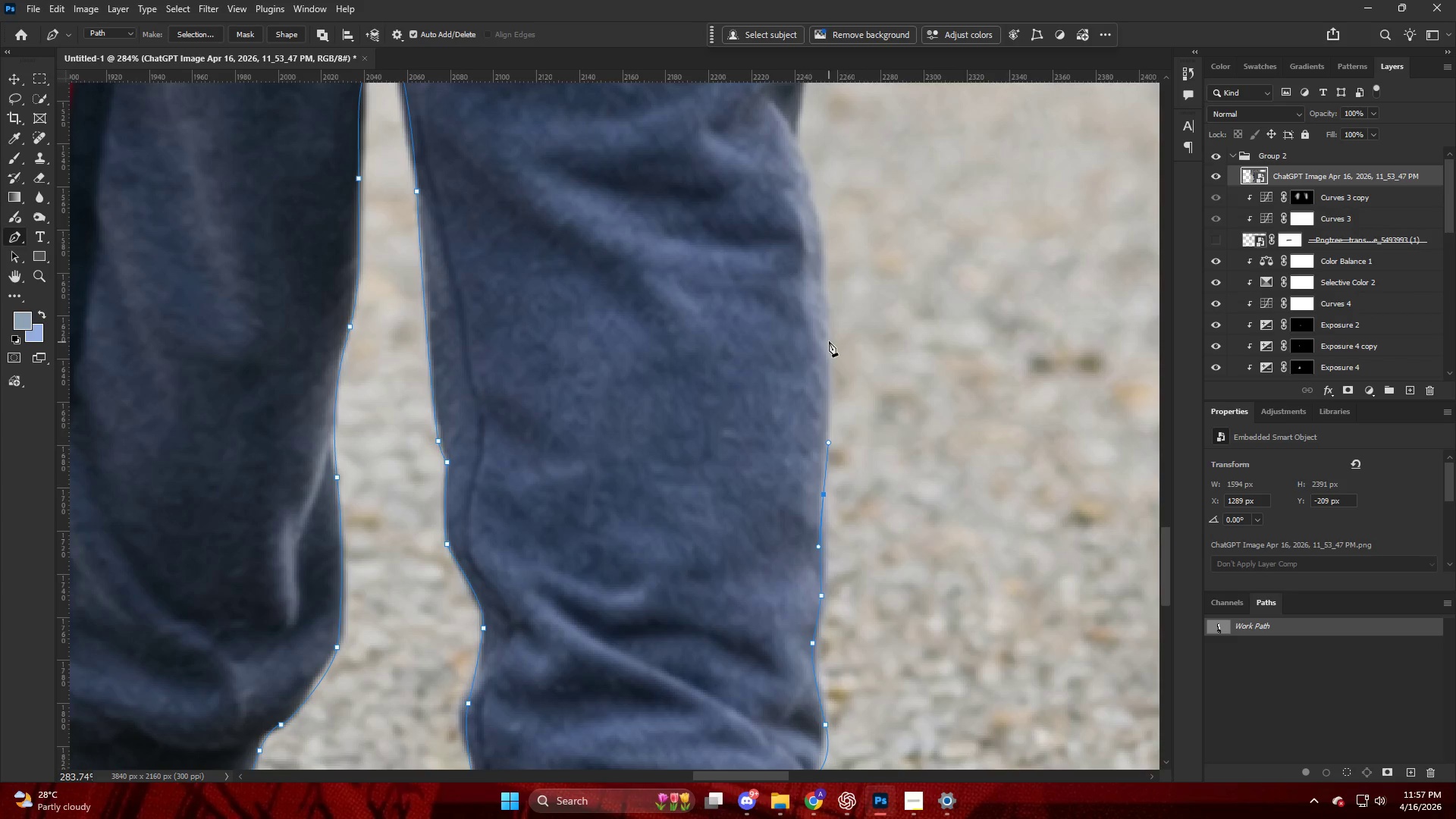 
left_click_drag(start_coordinate=[828, 337], to_coordinate=[828, 311])
 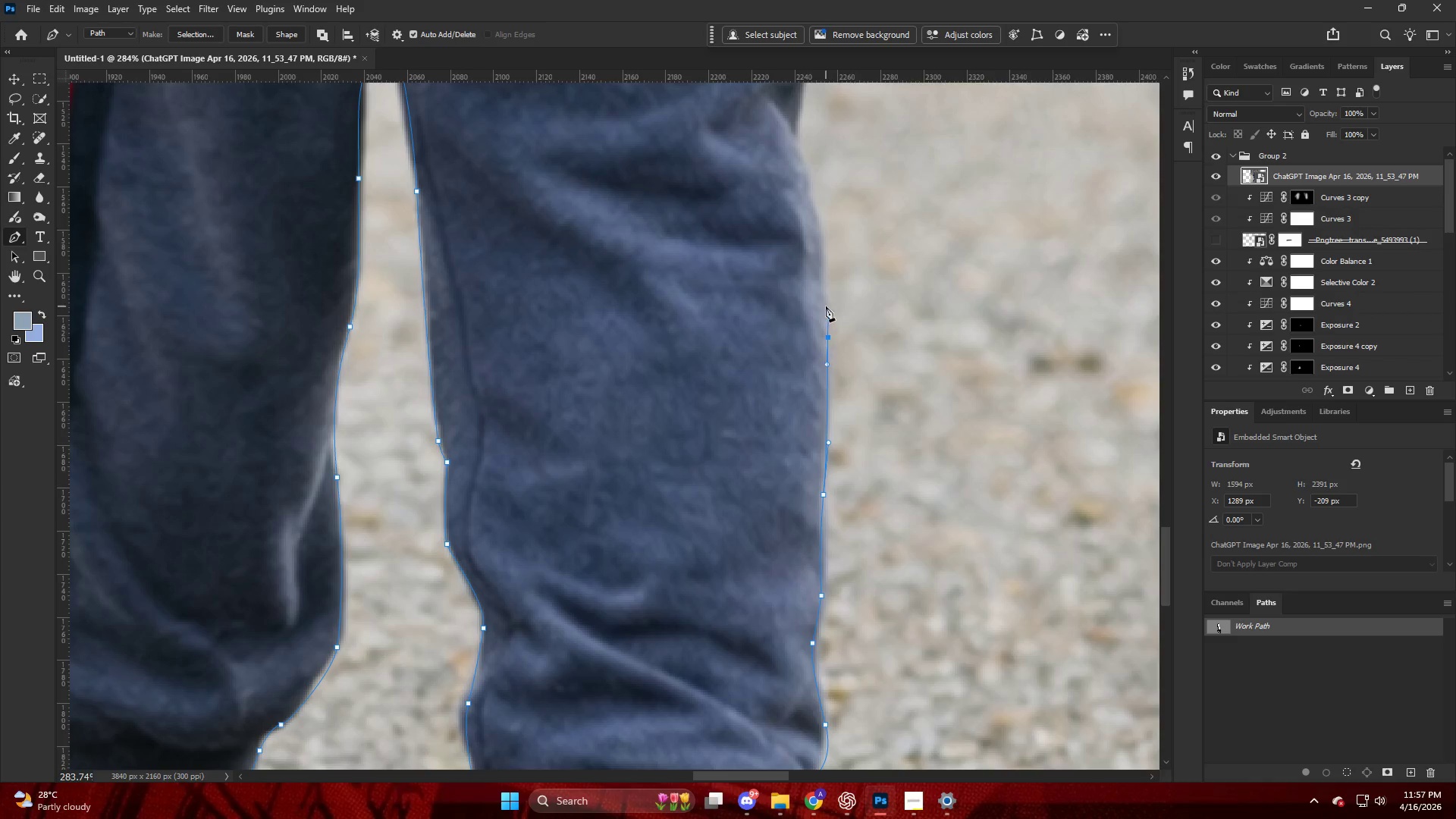 
key(Alt+AltLeft)
 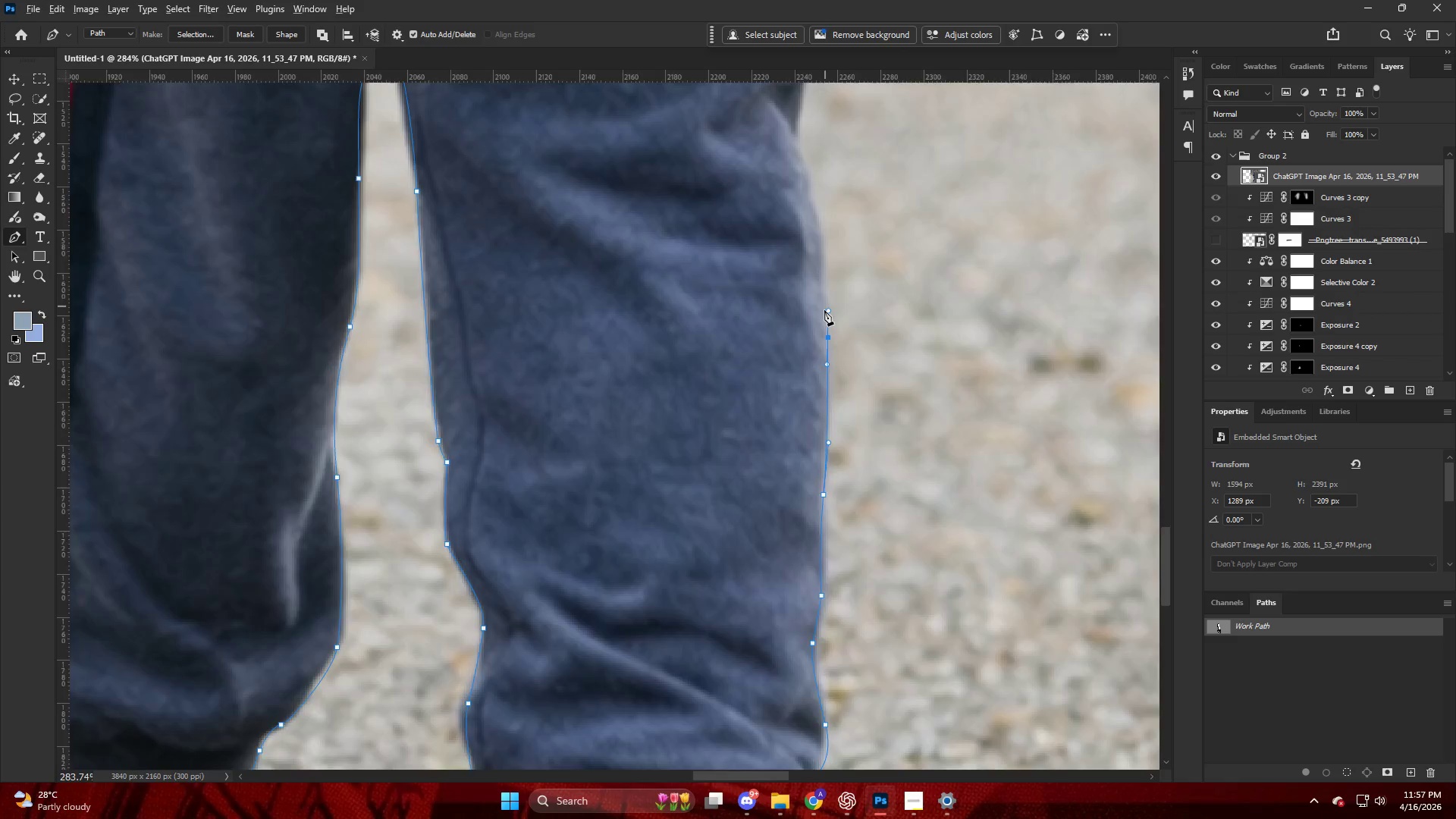 
hold_key(key=AltLeft, duration=0.34)
 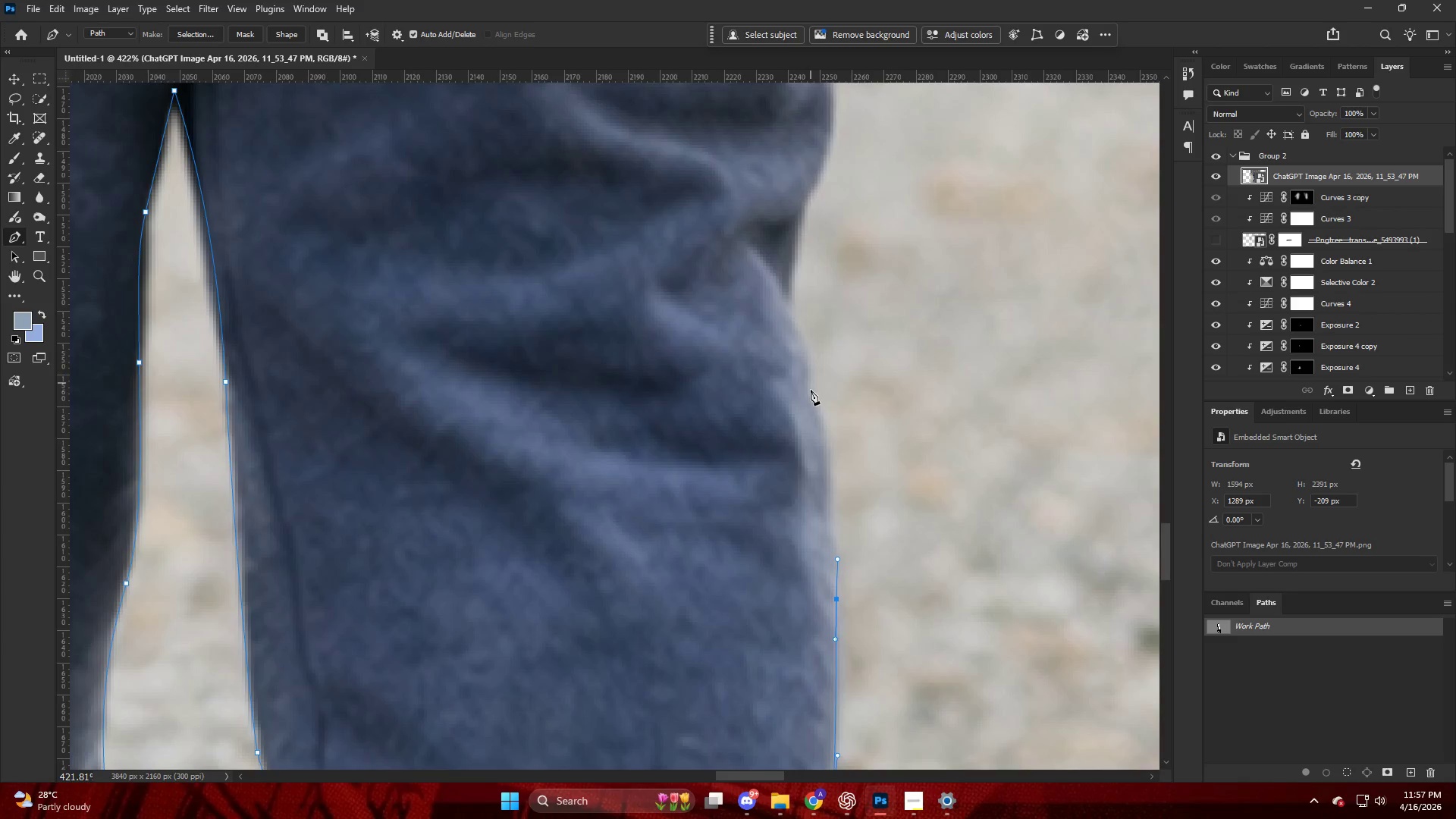 
left_click_drag(start_coordinate=[808, 388], to_coordinate=[805, 350])
 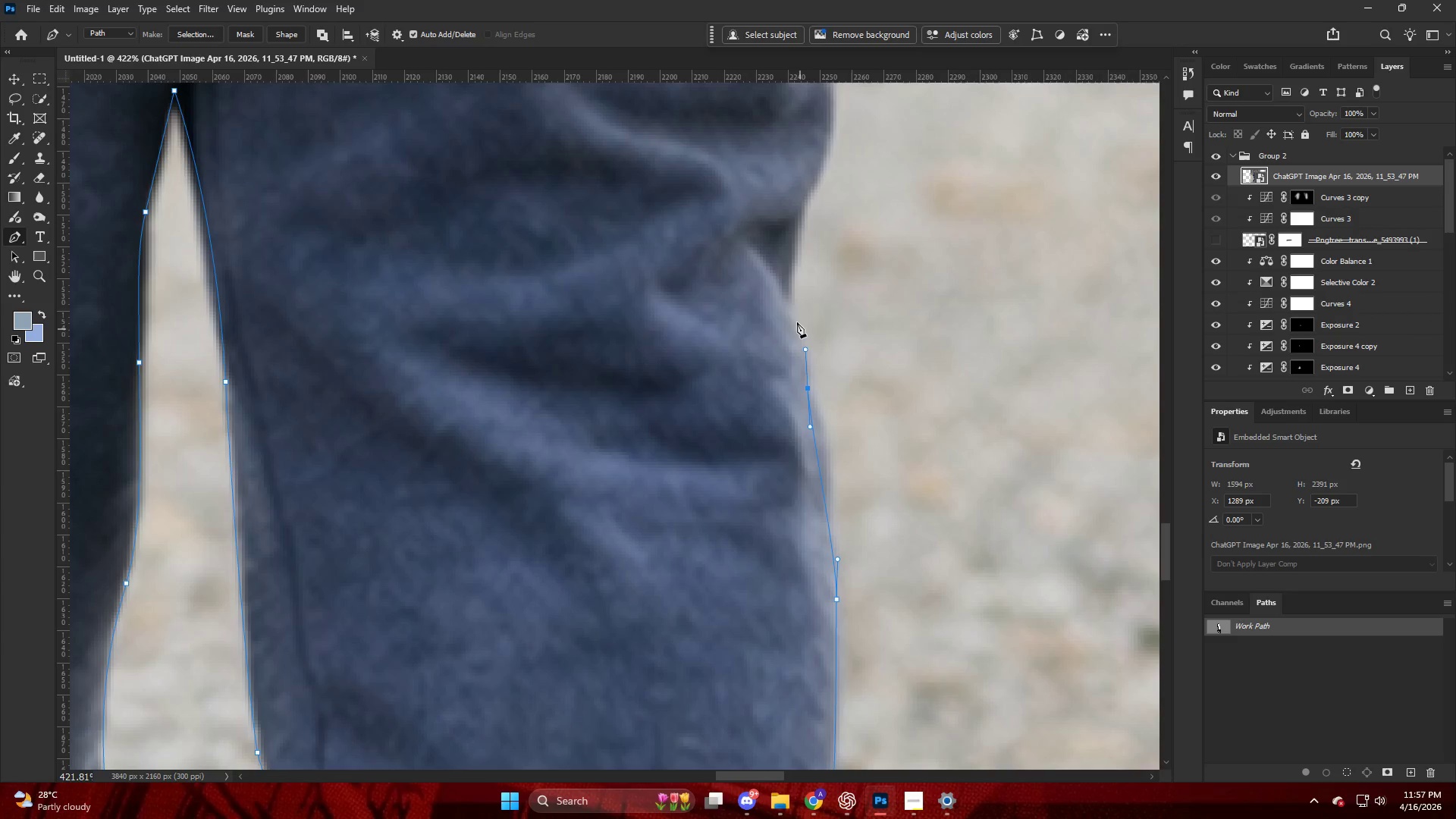 
scroll: coordinate [814, 347], scroll_direction: up, amount: 14.0
 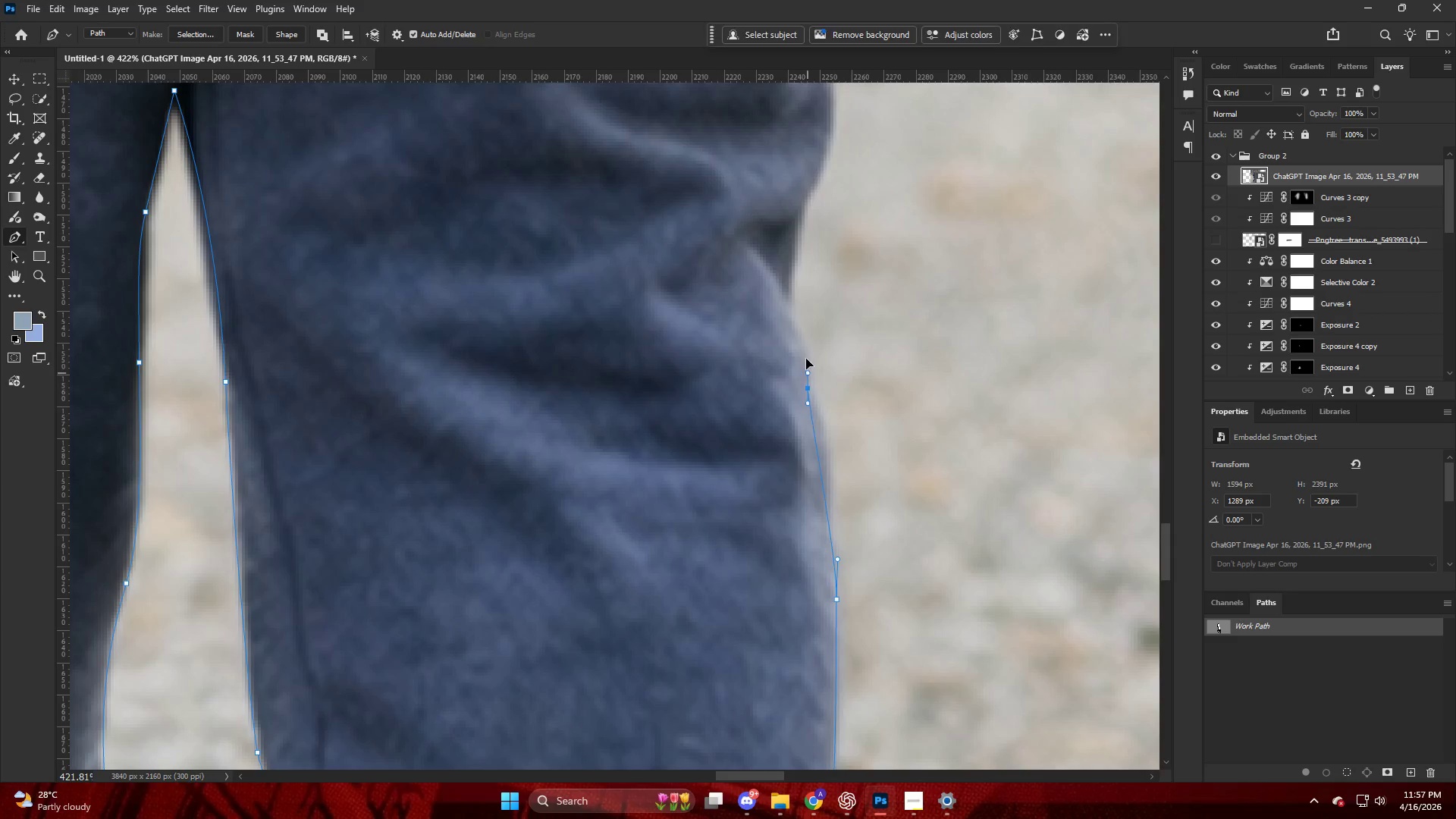 
double_click([792, 309])
 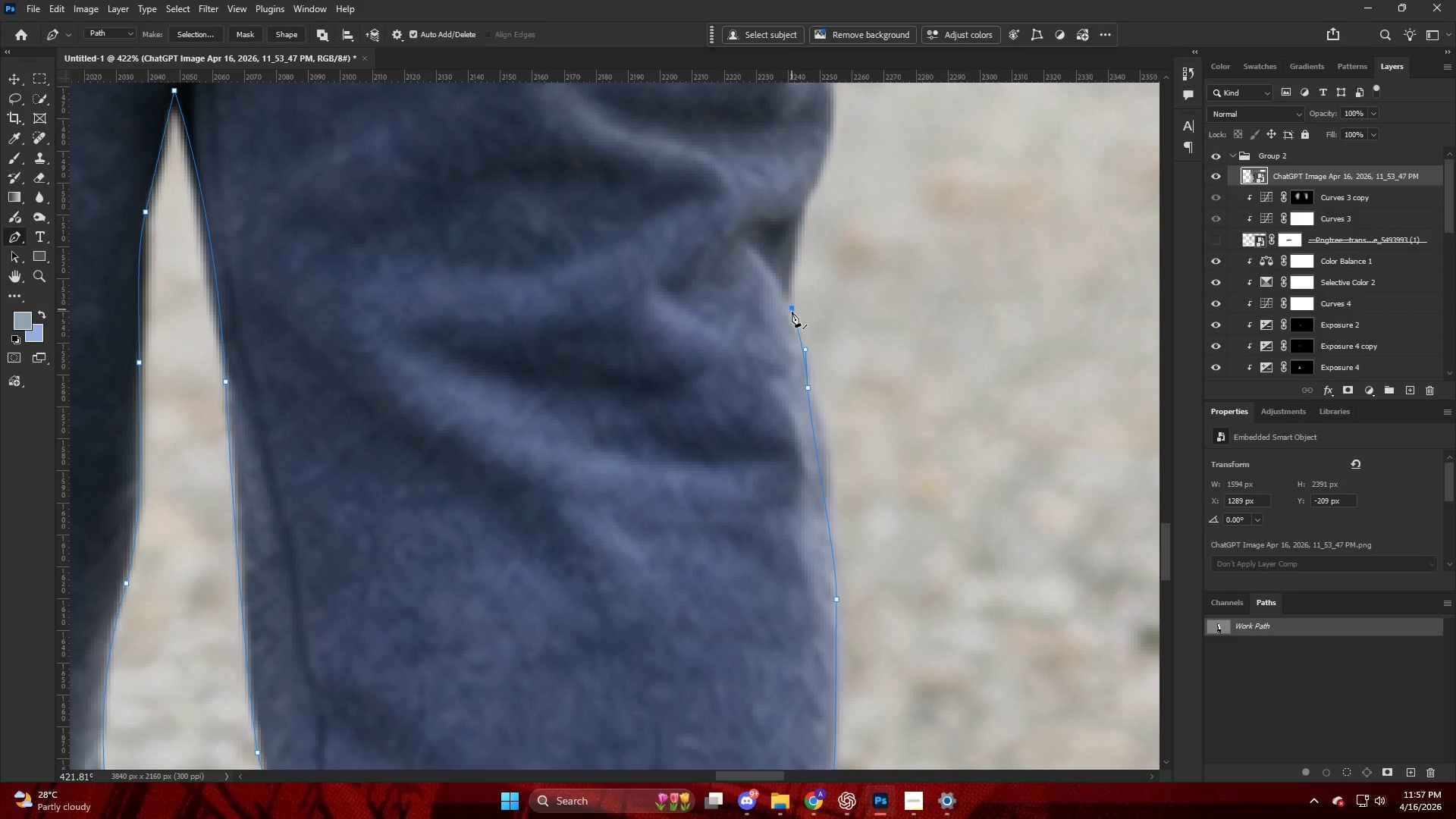 
hold_key(key=AltLeft, duration=0.45)
hold_key(key=AltLeft, duration=0.38)
scroll: coordinate [813, 366], scroll_direction: up, amount: 10.0
 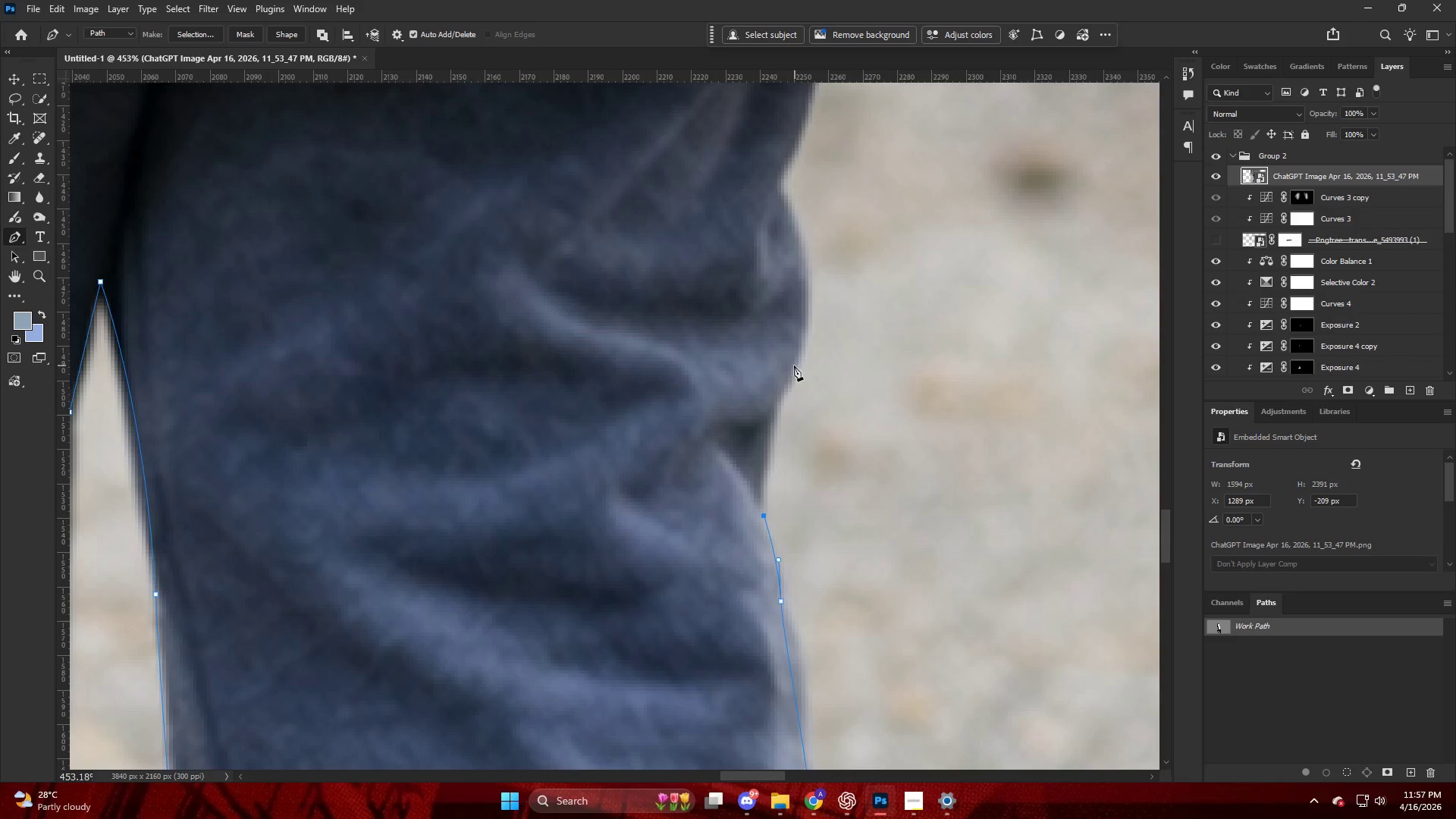 
left_click_drag(start_coordinate=[794, 363], to_coordinate=[818, 269])
 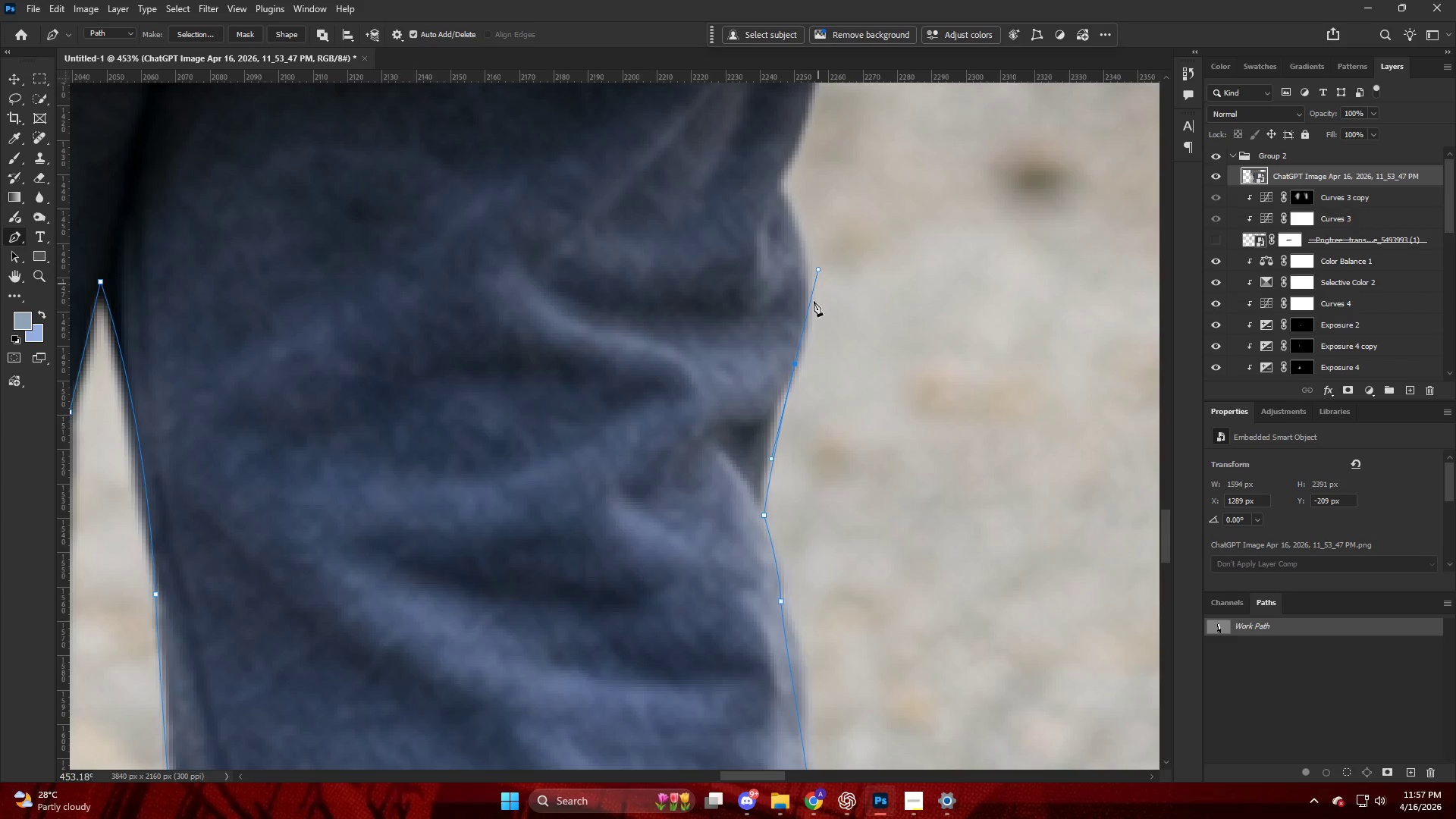 
key(Control+ControlLeft)
 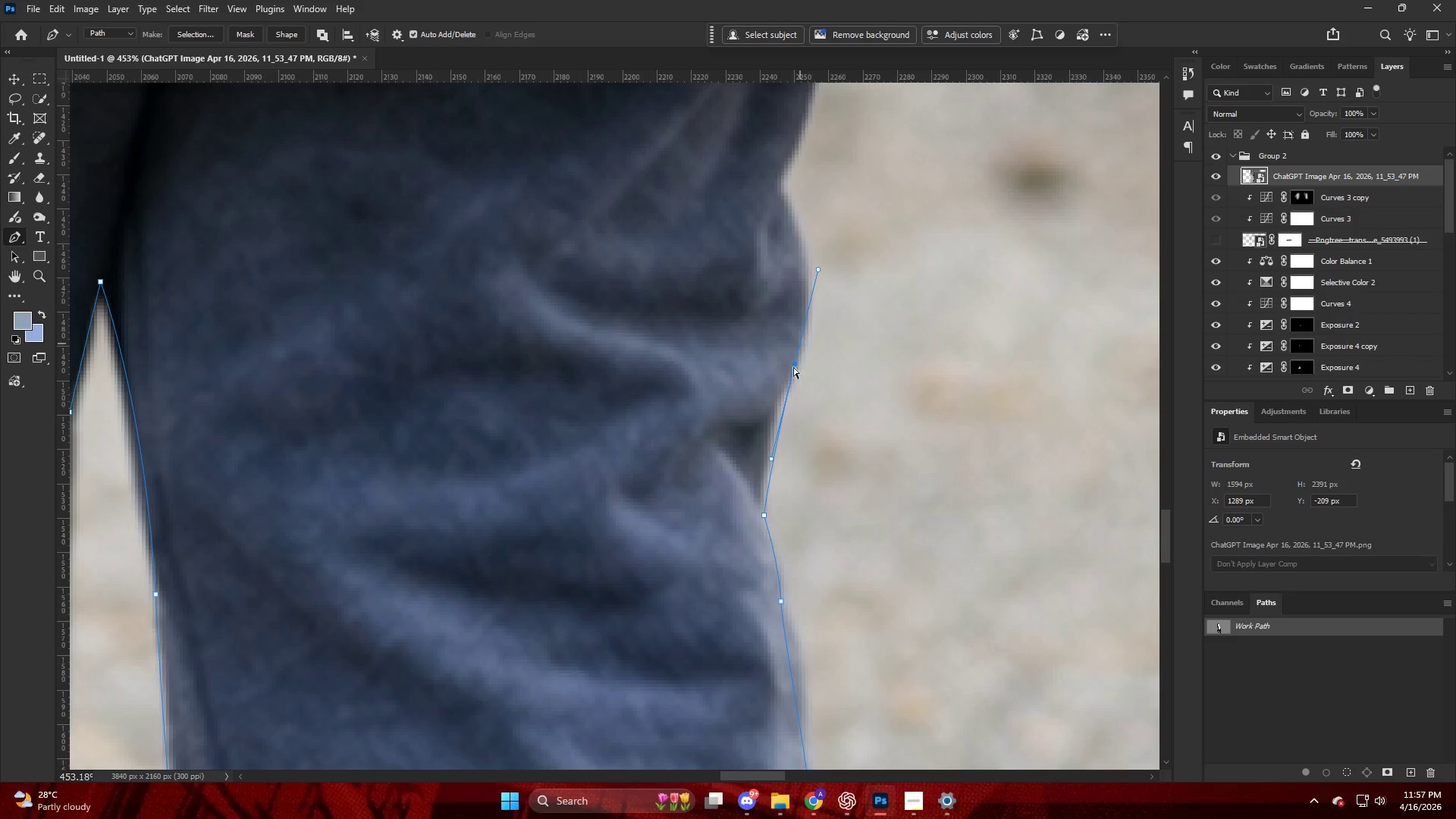 
key(Control+Z)
 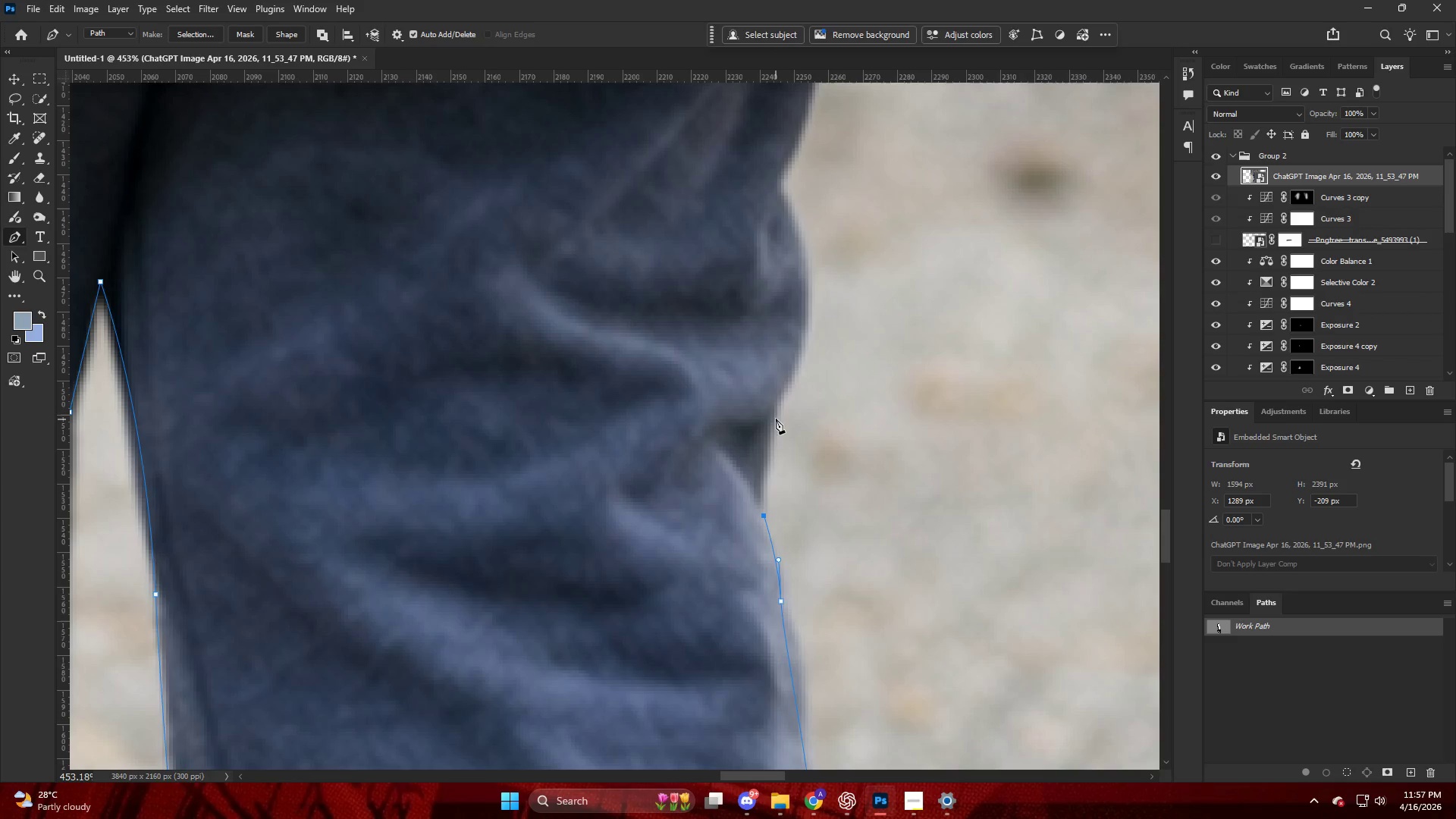 
left_click_drag(start_coordinate=[775, 413], to_coordinate=[792, 359])
 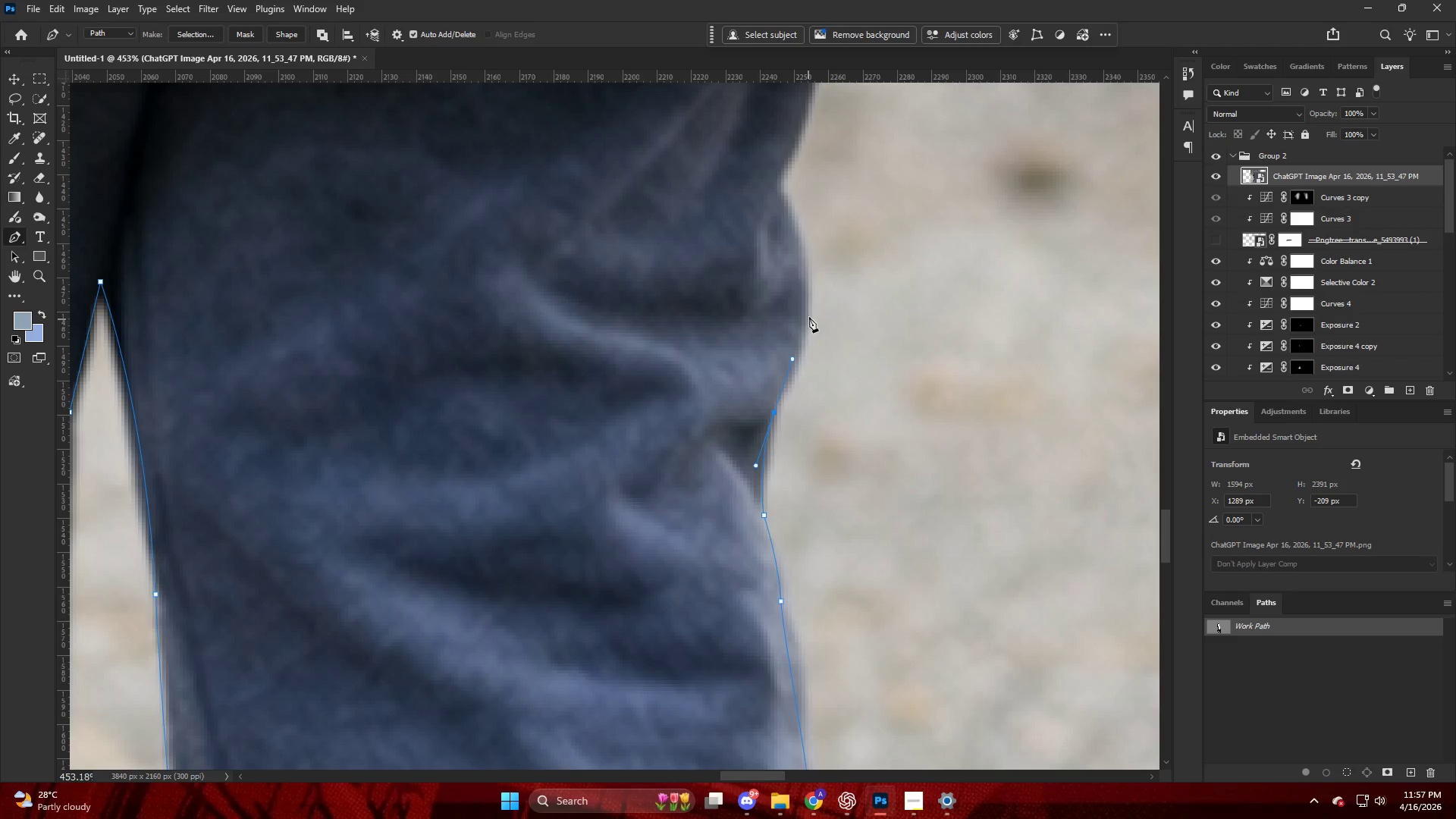 
left_click_drag(start_coordinate=[810, 312], to_coordinate=[809, 278])
 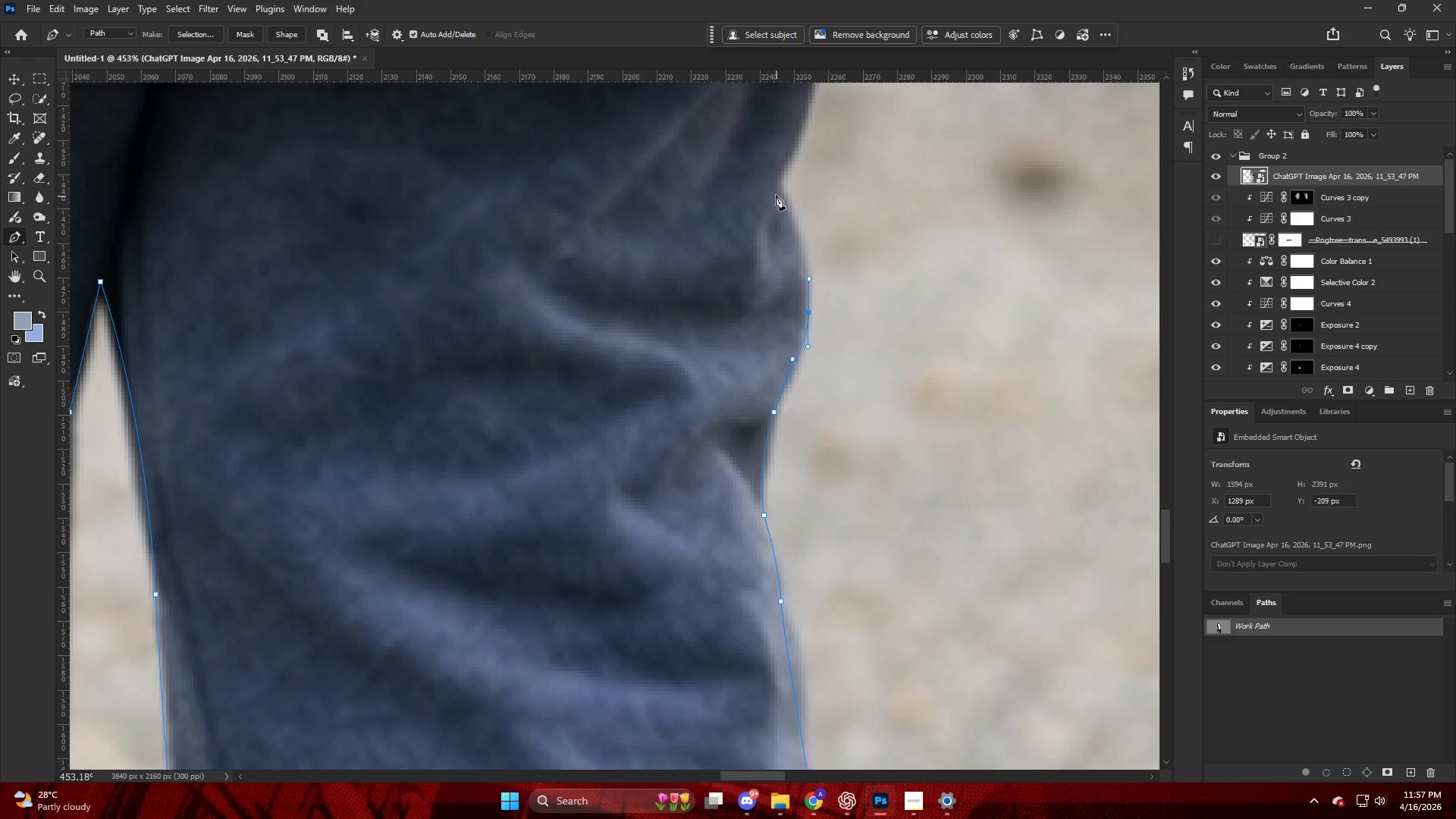 
hold_key(key=AltLeft, duration=0.47)
 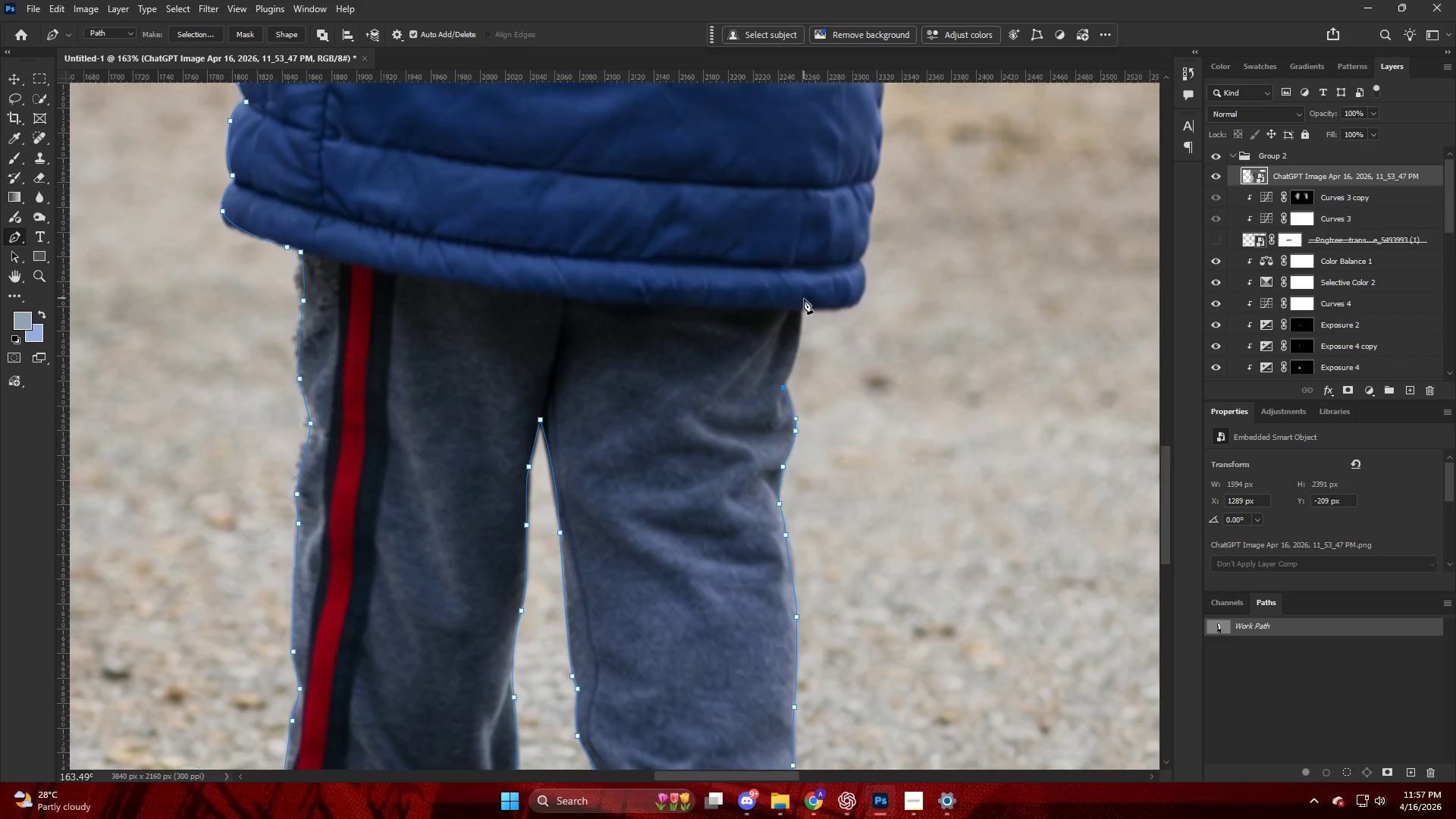 
hold_key(key=AltLeft, duration=0.38)
 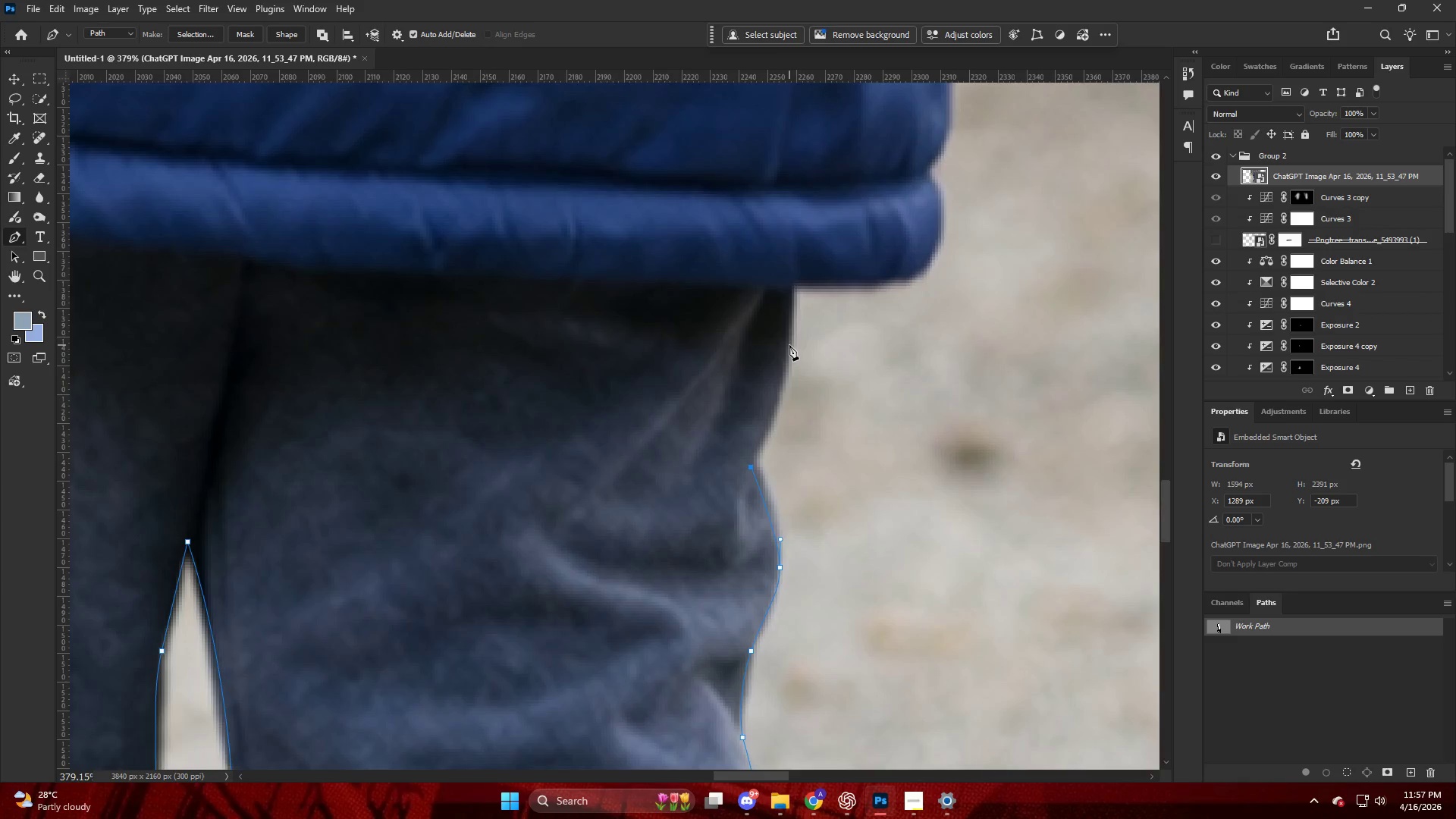 
left_click_drag(start_coordinate=[789, 344], to_coordinate=[792, 277])
 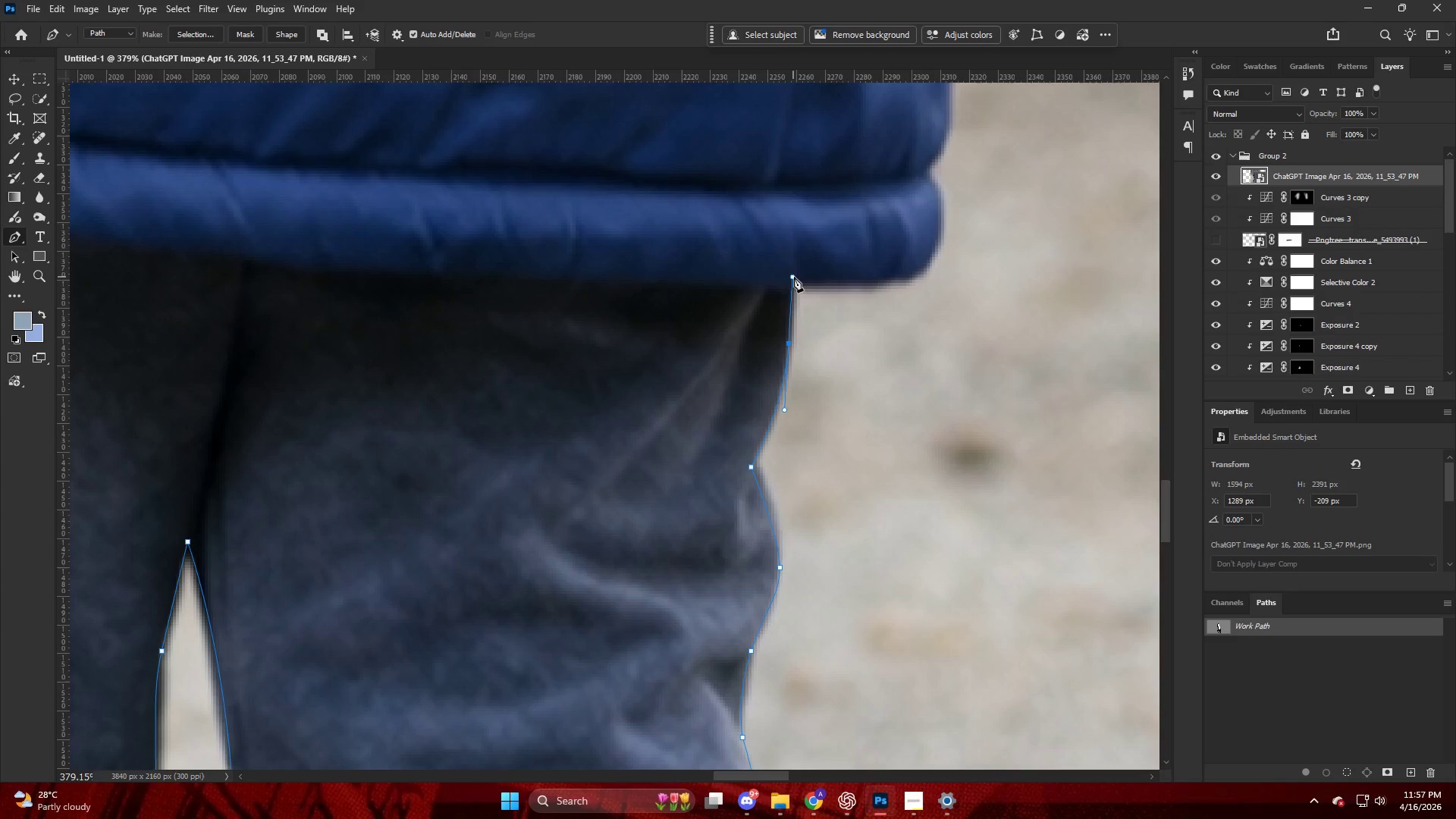 
scroll: coordinate [802, 348], scroll_direction: up, amount: 11.0
 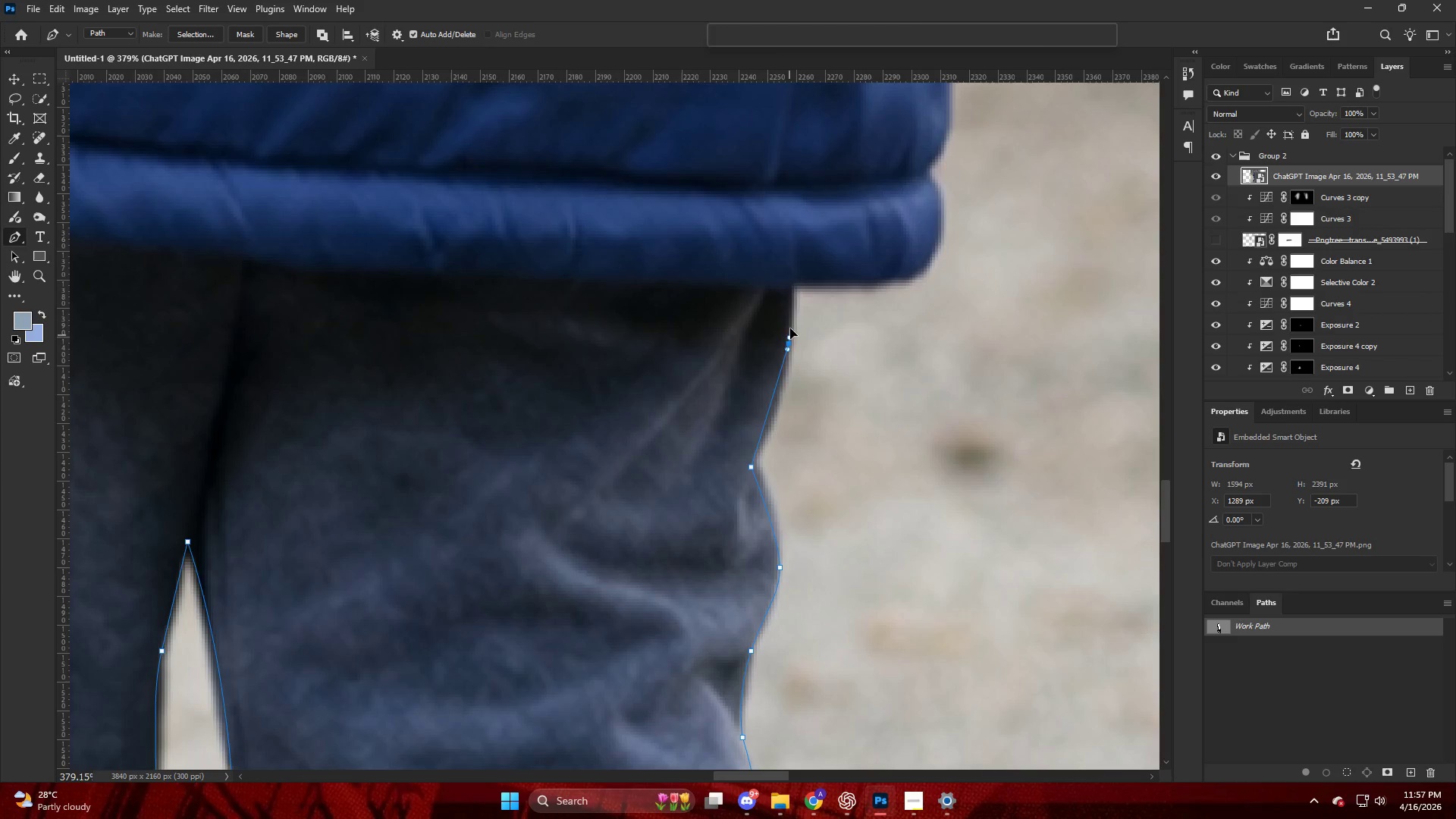 
left_click([795, 277])
 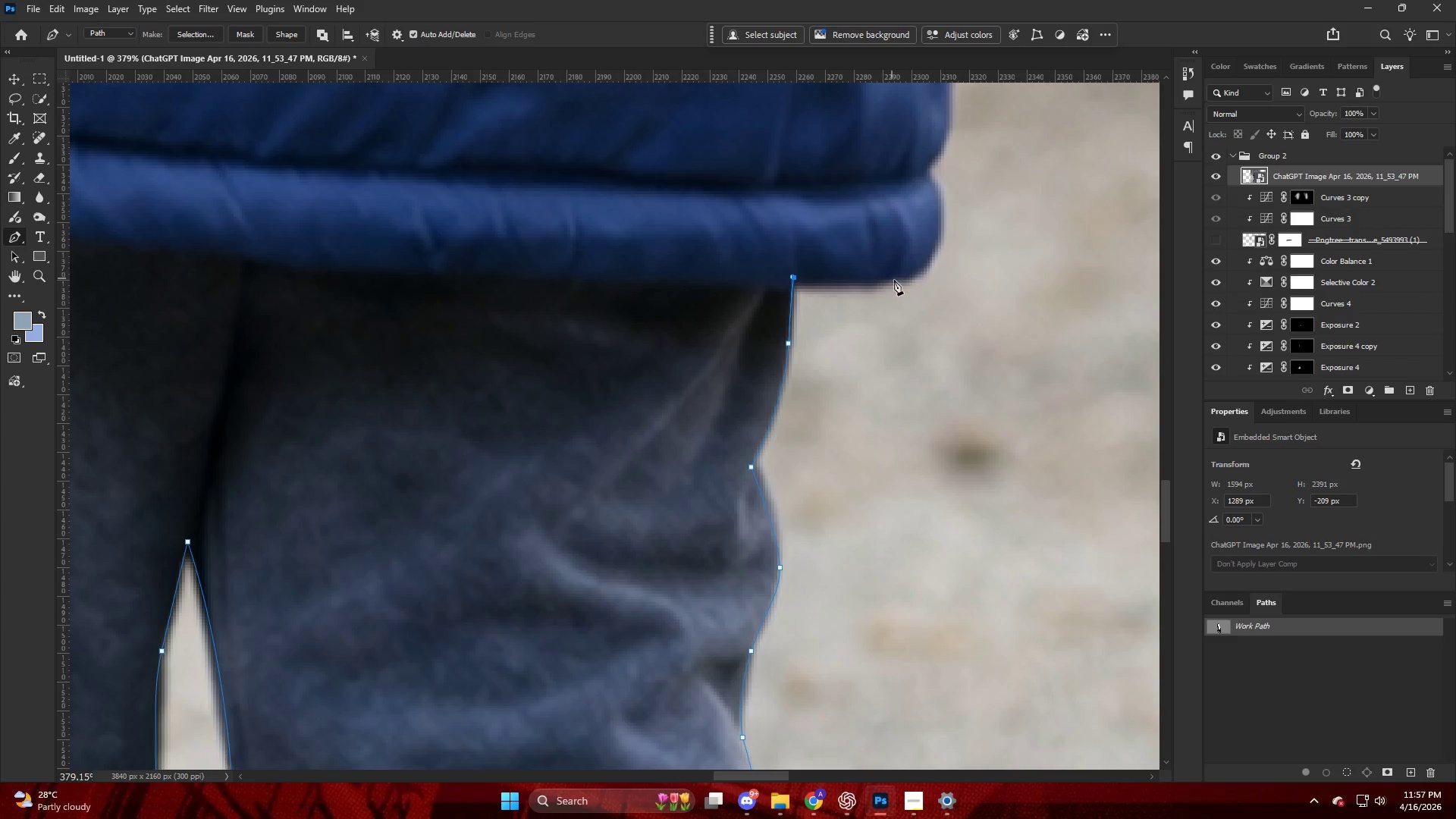 
left_click_drag(start_coordinate=[898, 280], to_coordinate=[915, 276])
 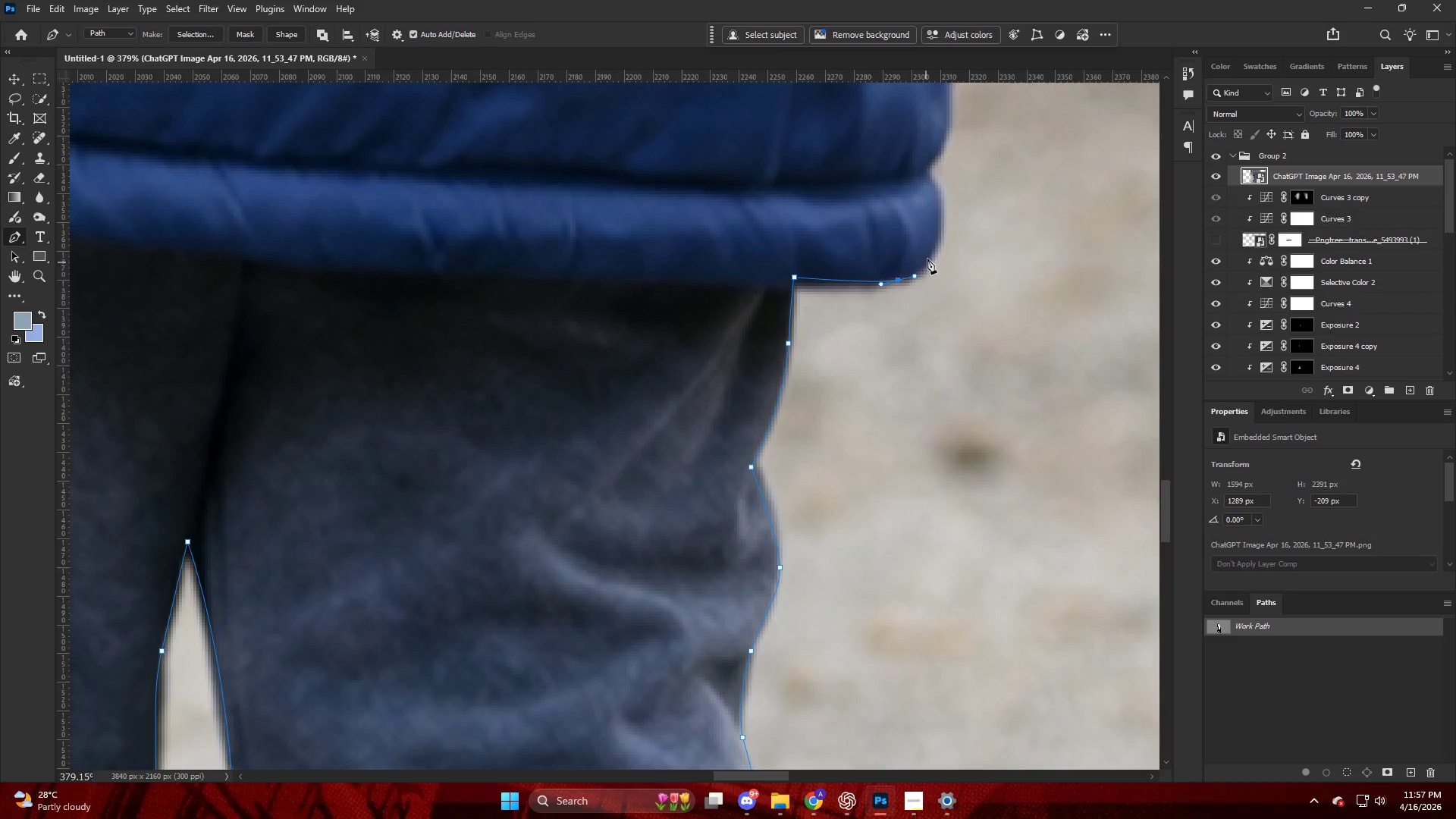 
left_click_drag(start_coordinate=[929, 257], to_coordinate=[939, 240])
 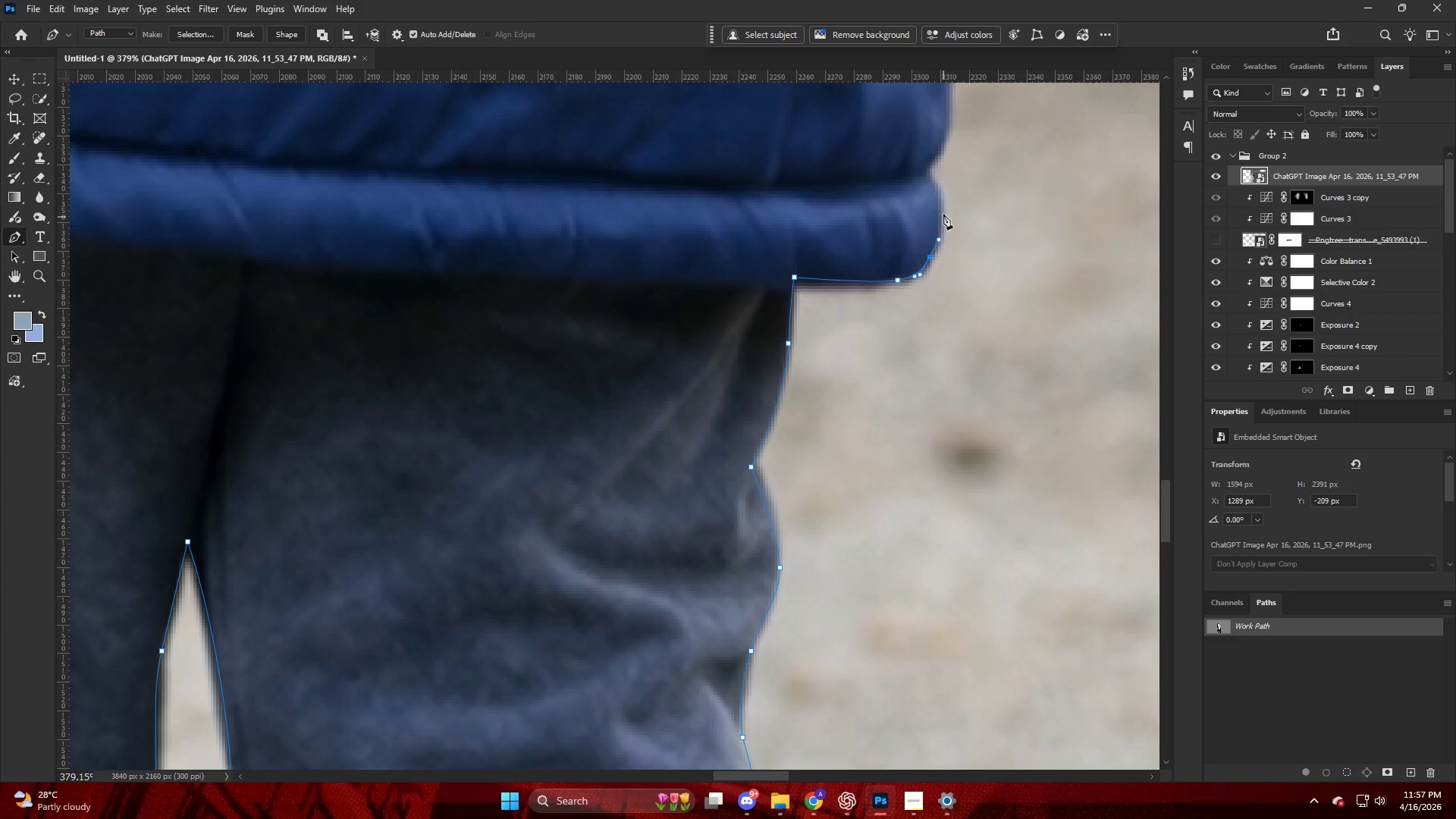 
left_click_drag(start_coordinate=[943, 207], to_coordinate=[938, 194])
 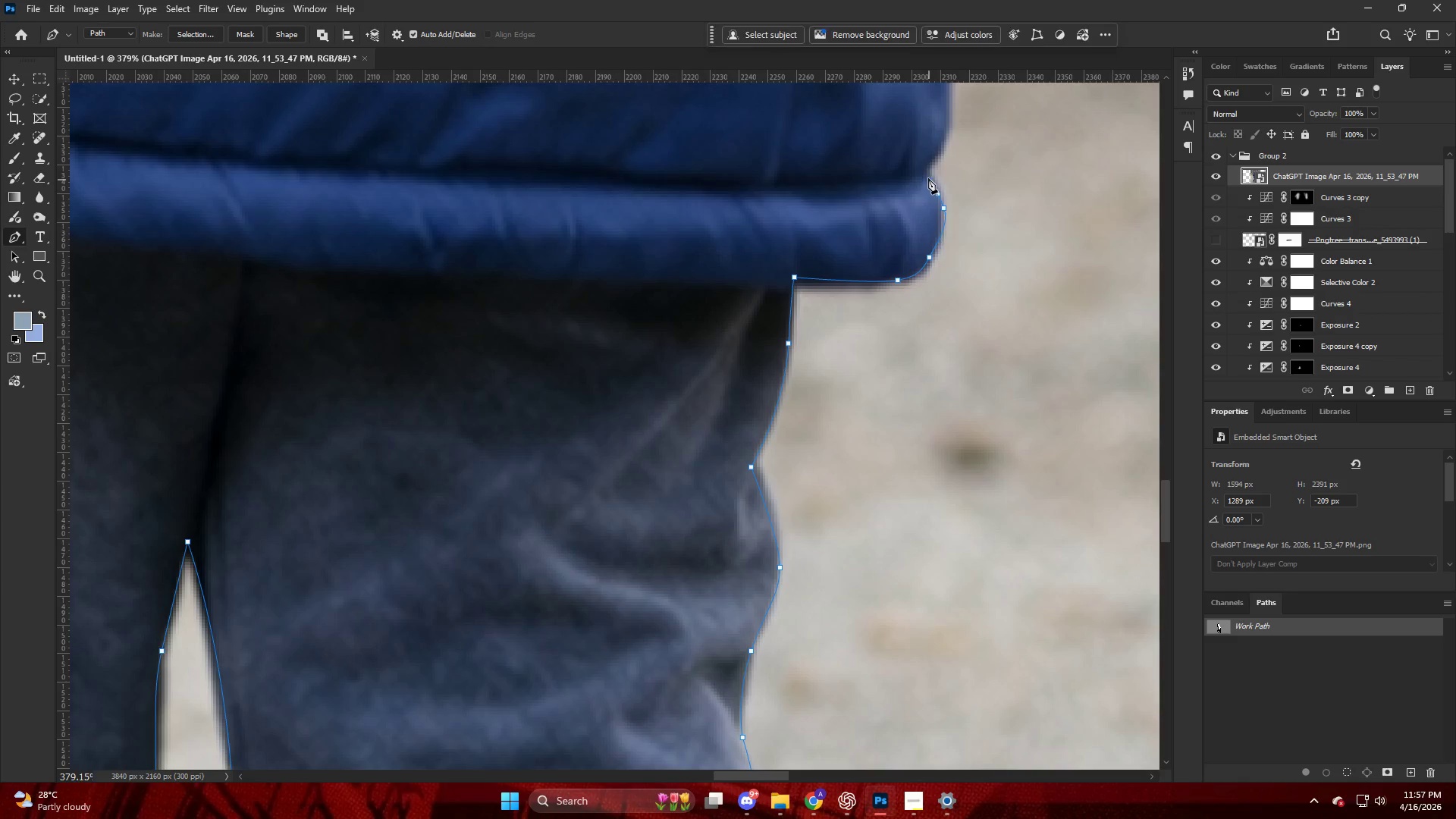 
hold_key(key=AltLeft, duration=0.8)
hold_key(key=AltLeft, duration=1.12)
scroll: coordinate [824, 435], scroll_direction: up, amount: 3.0
 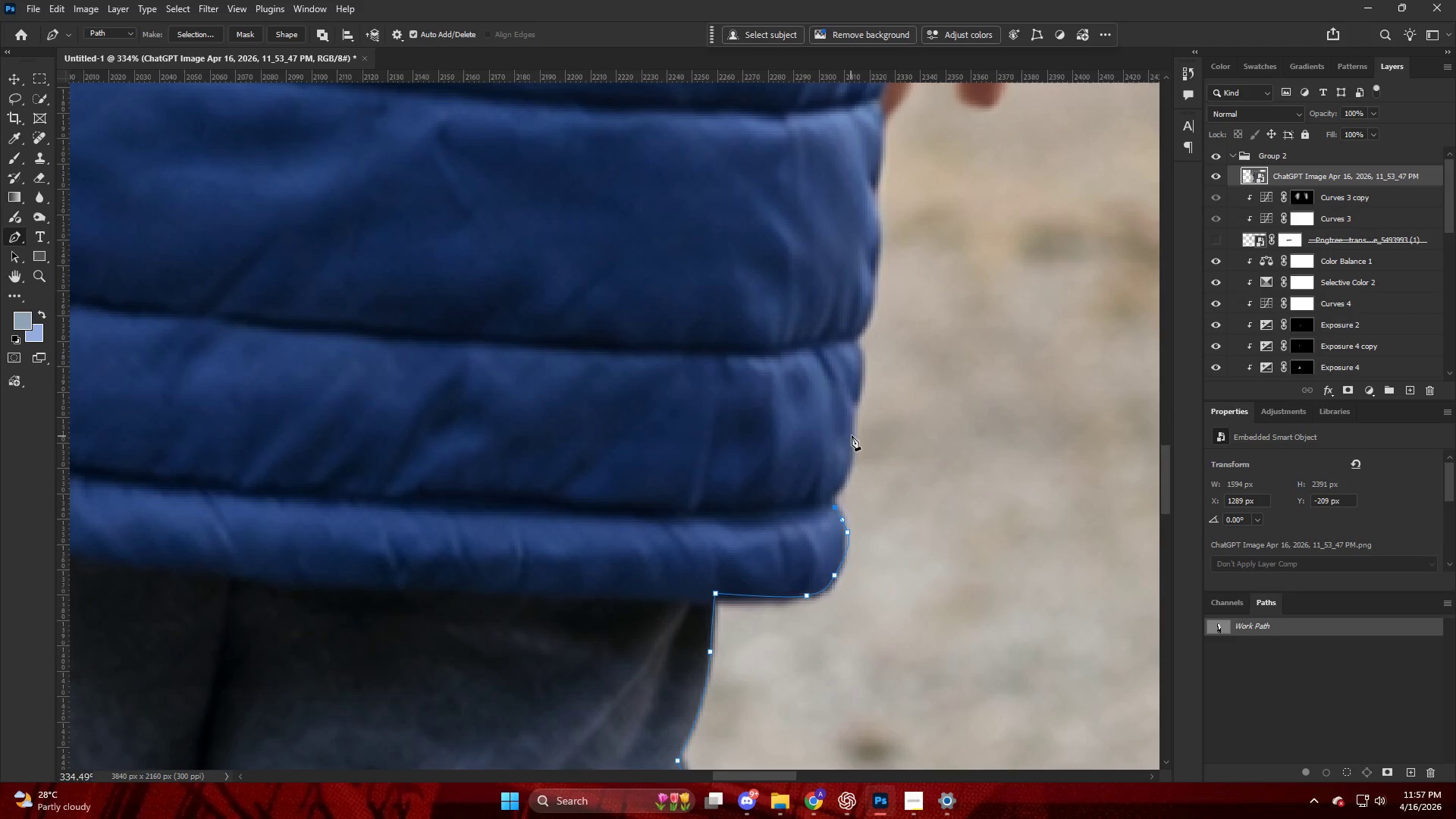 
left_click_drag(start_coordinate=[854, 429], to_coordinate=[858, 392])
 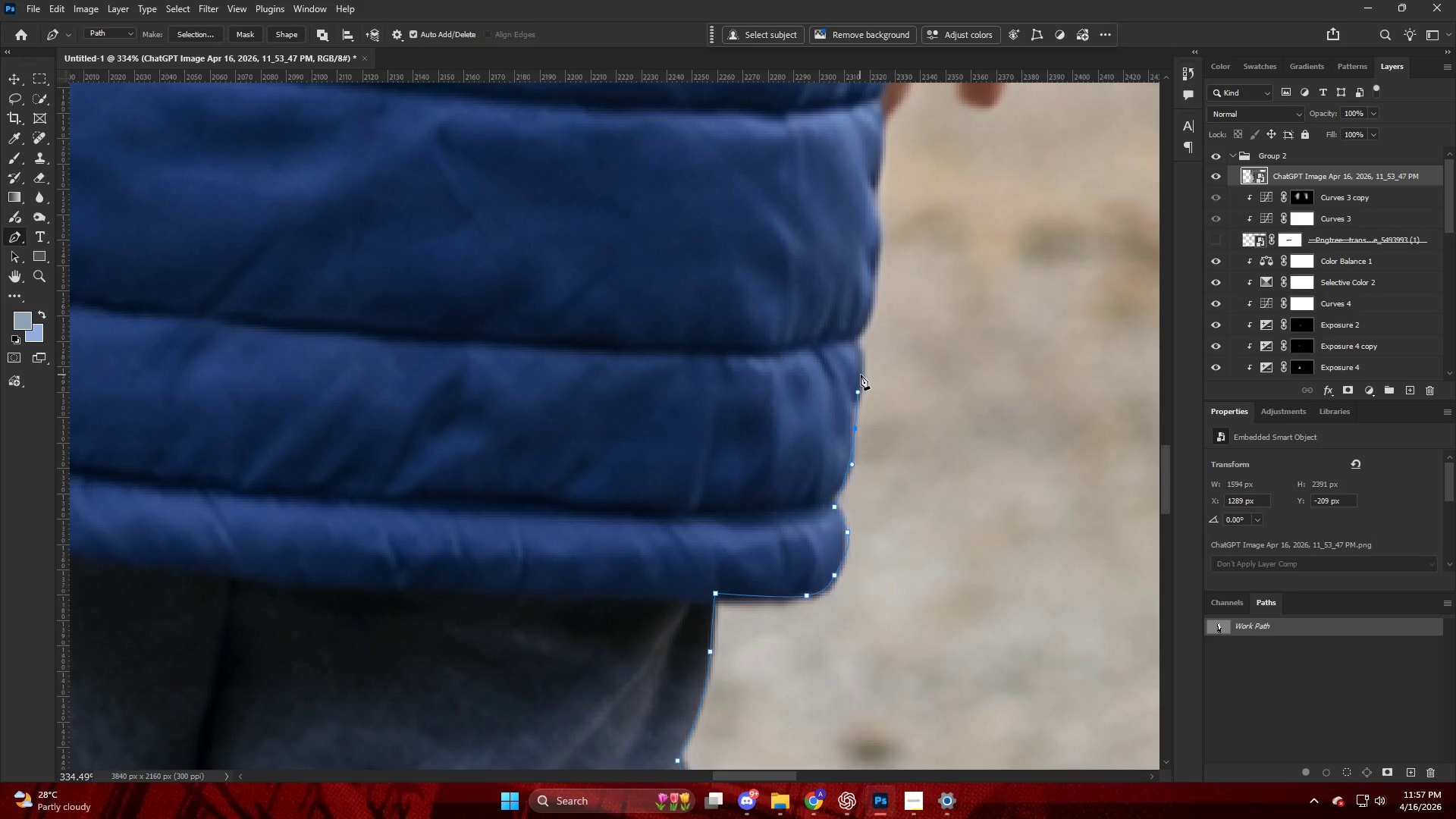 
left_click_drag(start_coordinate=[861, 373], to_coordinate=[860, 362])
 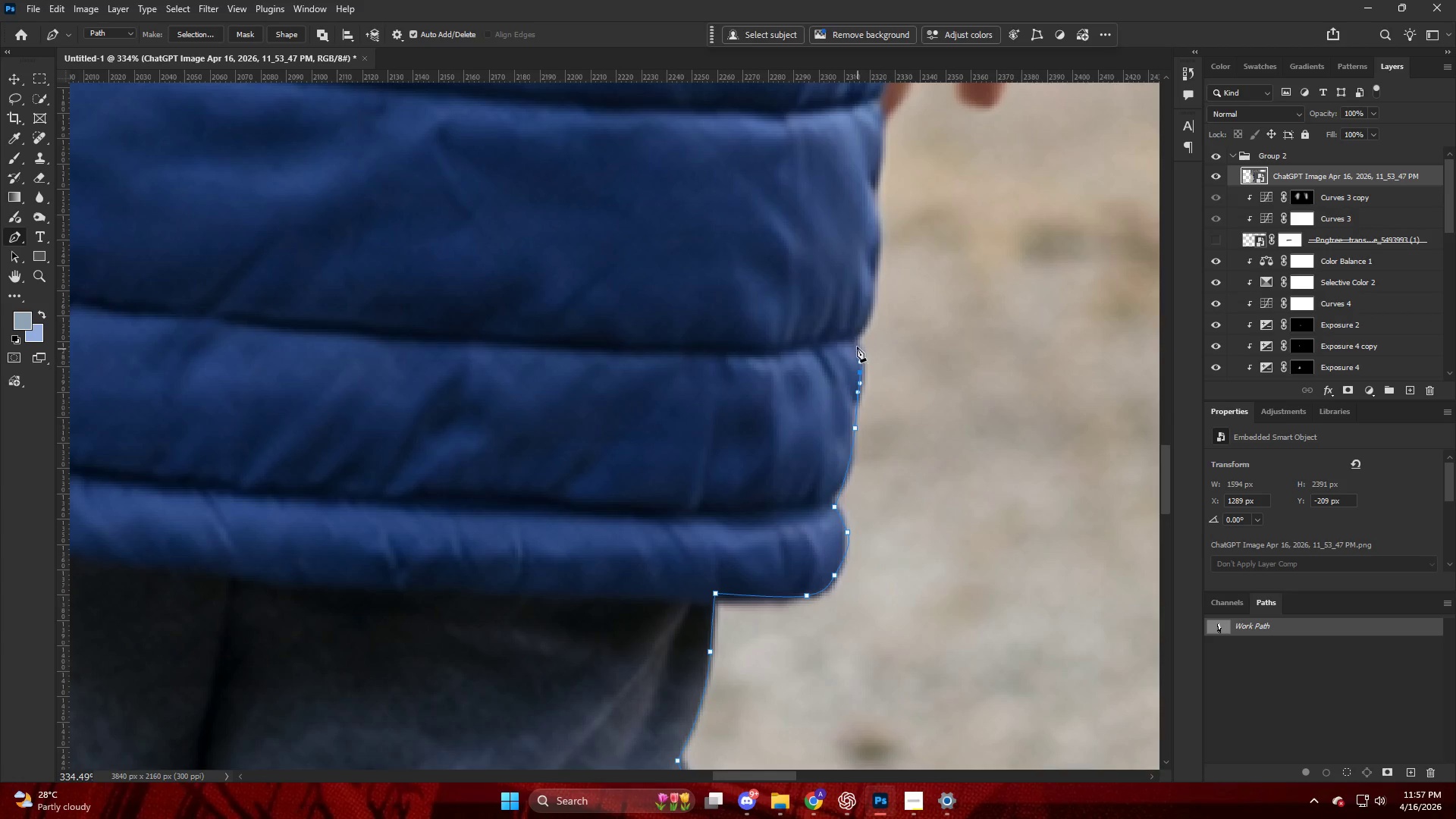 
left_click_drag(start_coordinate=[855, 341], to_coordinate=[855, 337])
 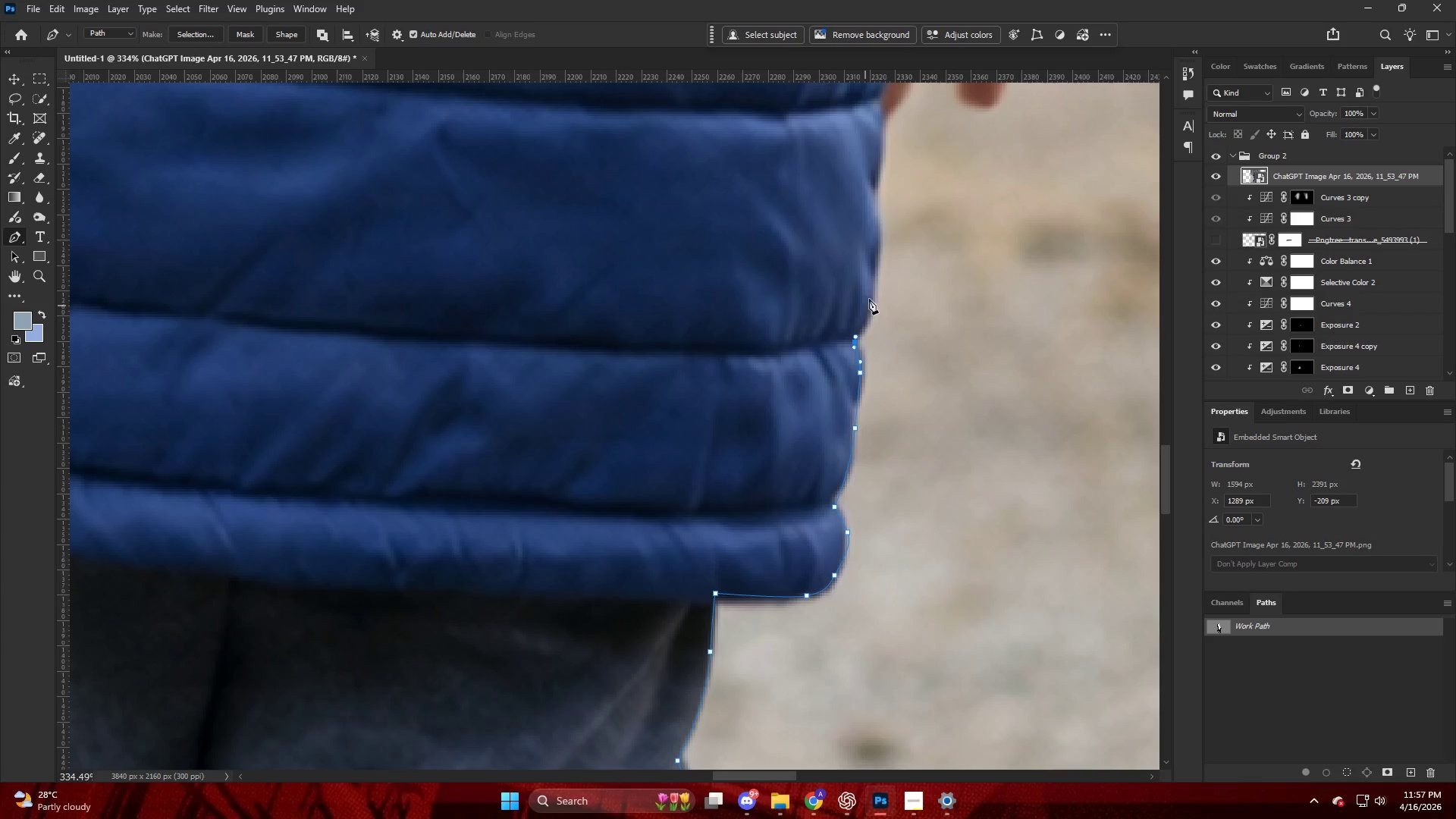 
left_click_drag(start_coordinate=[872, 292], to_coordinate=[872, 278])
 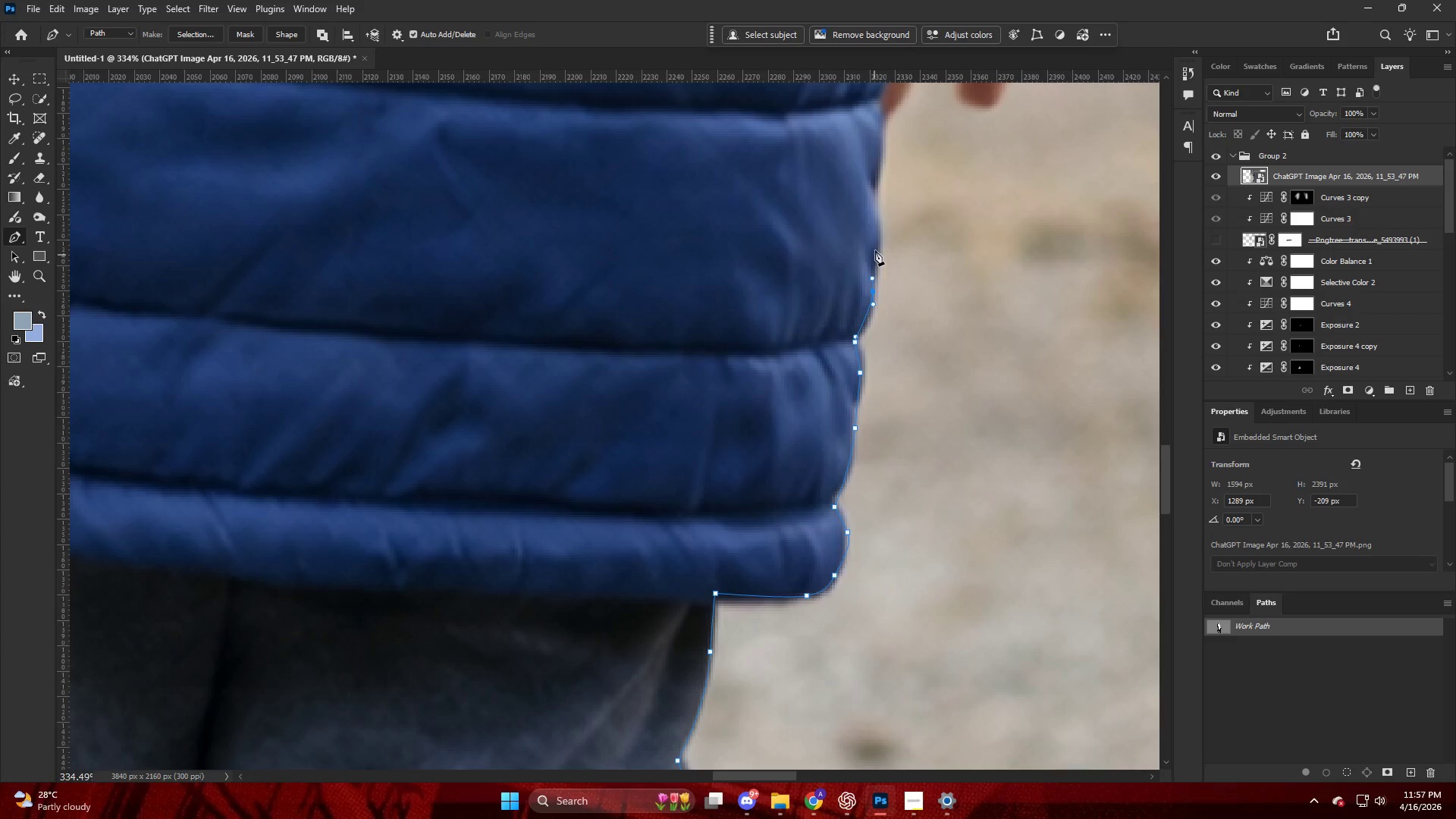 
left_click_drag(start_coordinate=[876, 248], to_coordinate=[877, 239])
 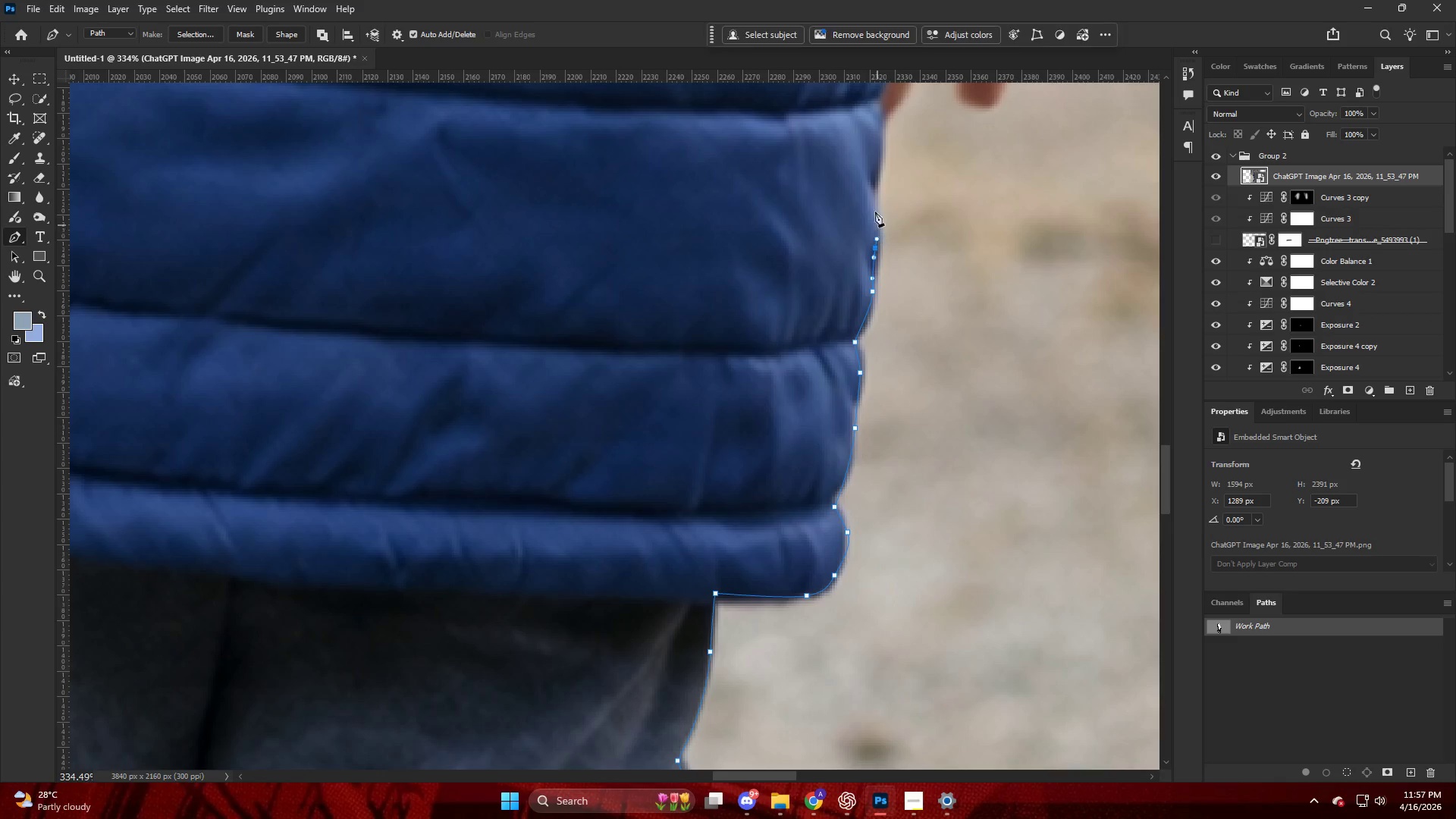 
left_click_drag(start_coordinate=[871, 202], to_coordinate=[868, 192])
 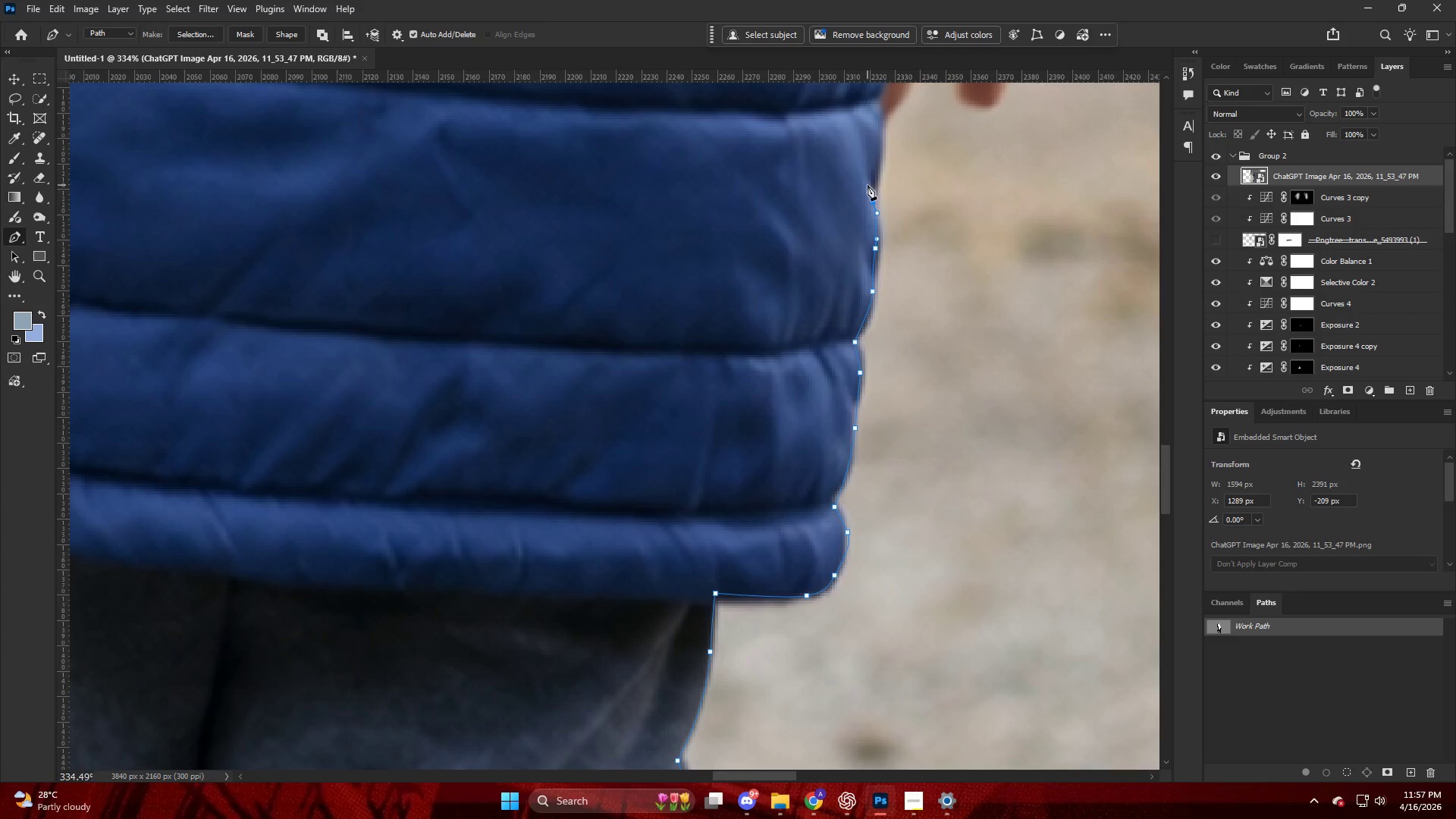 
key(Alt+AltLeft)
 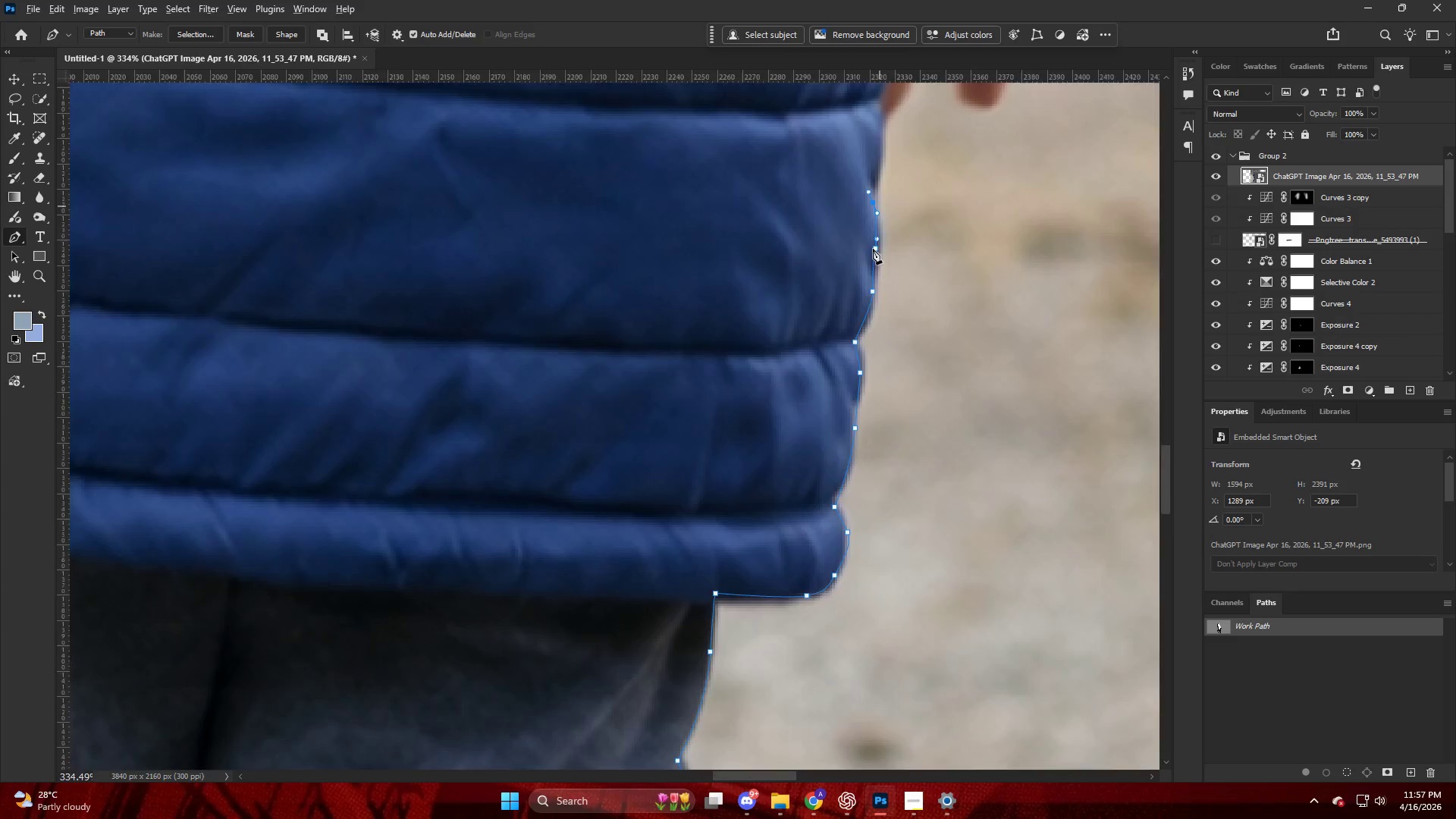 
hold_key(key=AltLeft, duration=0.53)
scroll: coordinate [908, 294], scroll_direction: up, amount: 14.0
 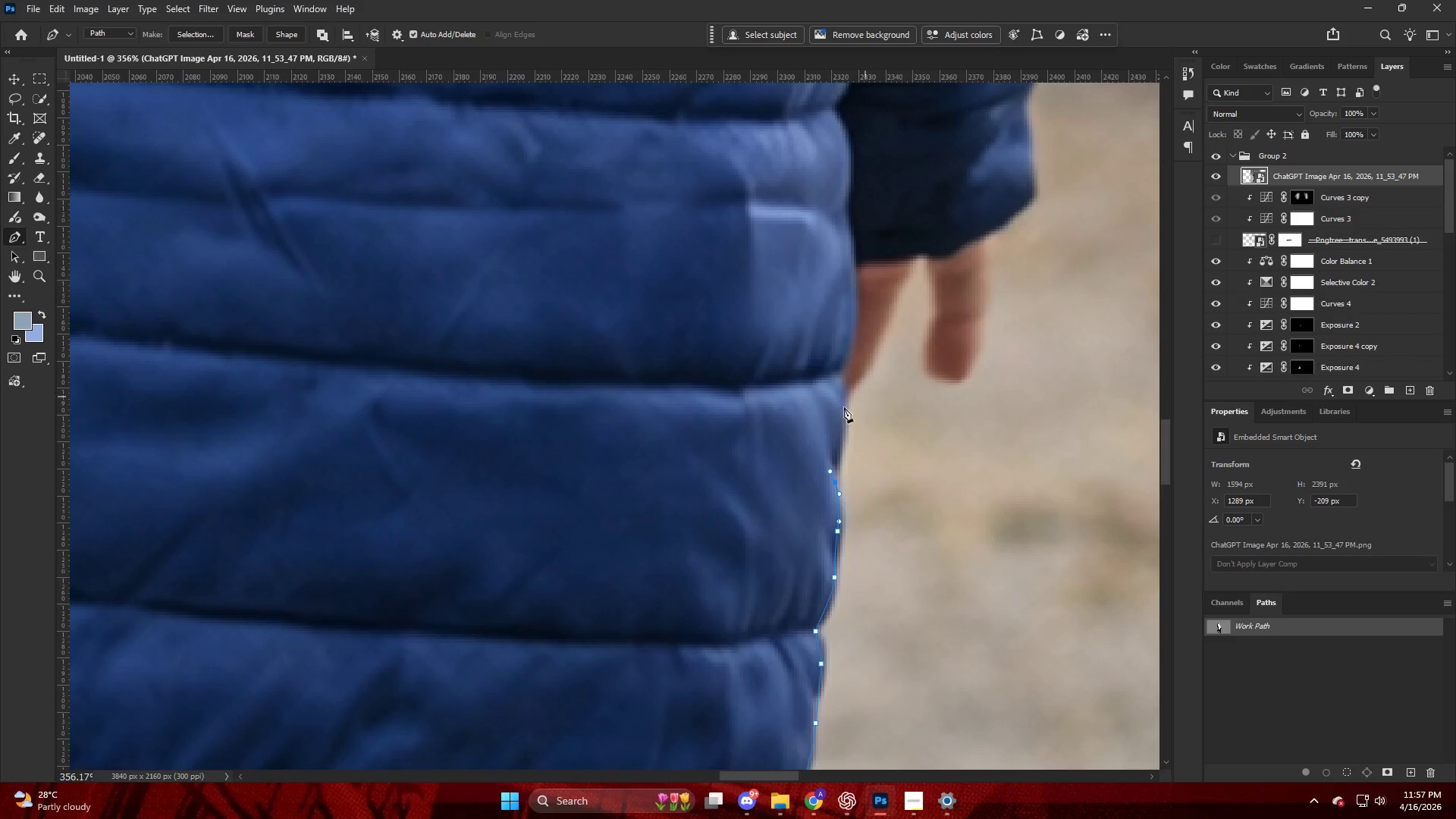 
left_click_drag(start_coordinate=[847, 419], to_coordinate=[847, 391])
 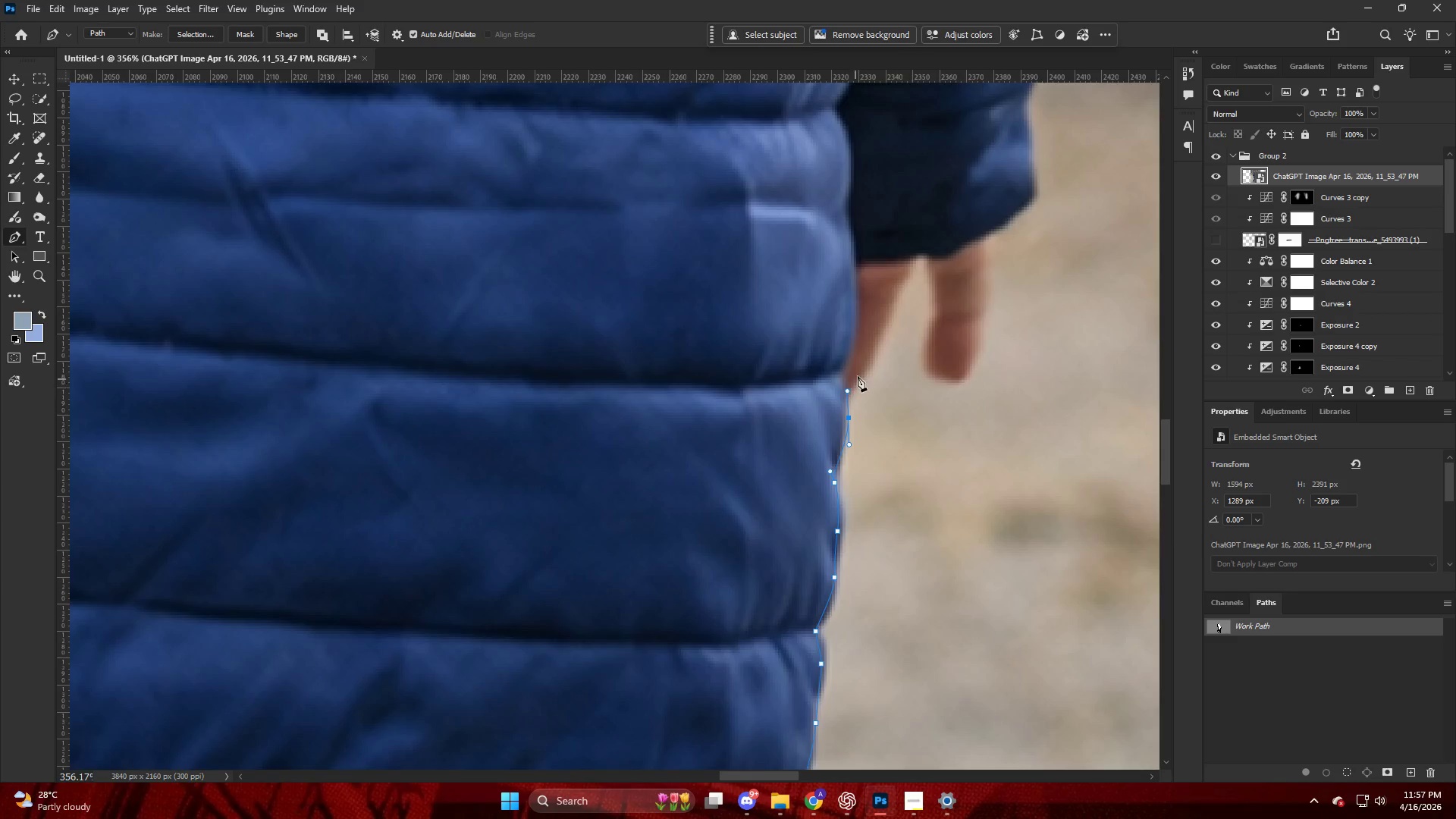 
left_click_drag(start_coordinate=[858, 376], to_coordinate=[864, 367])
 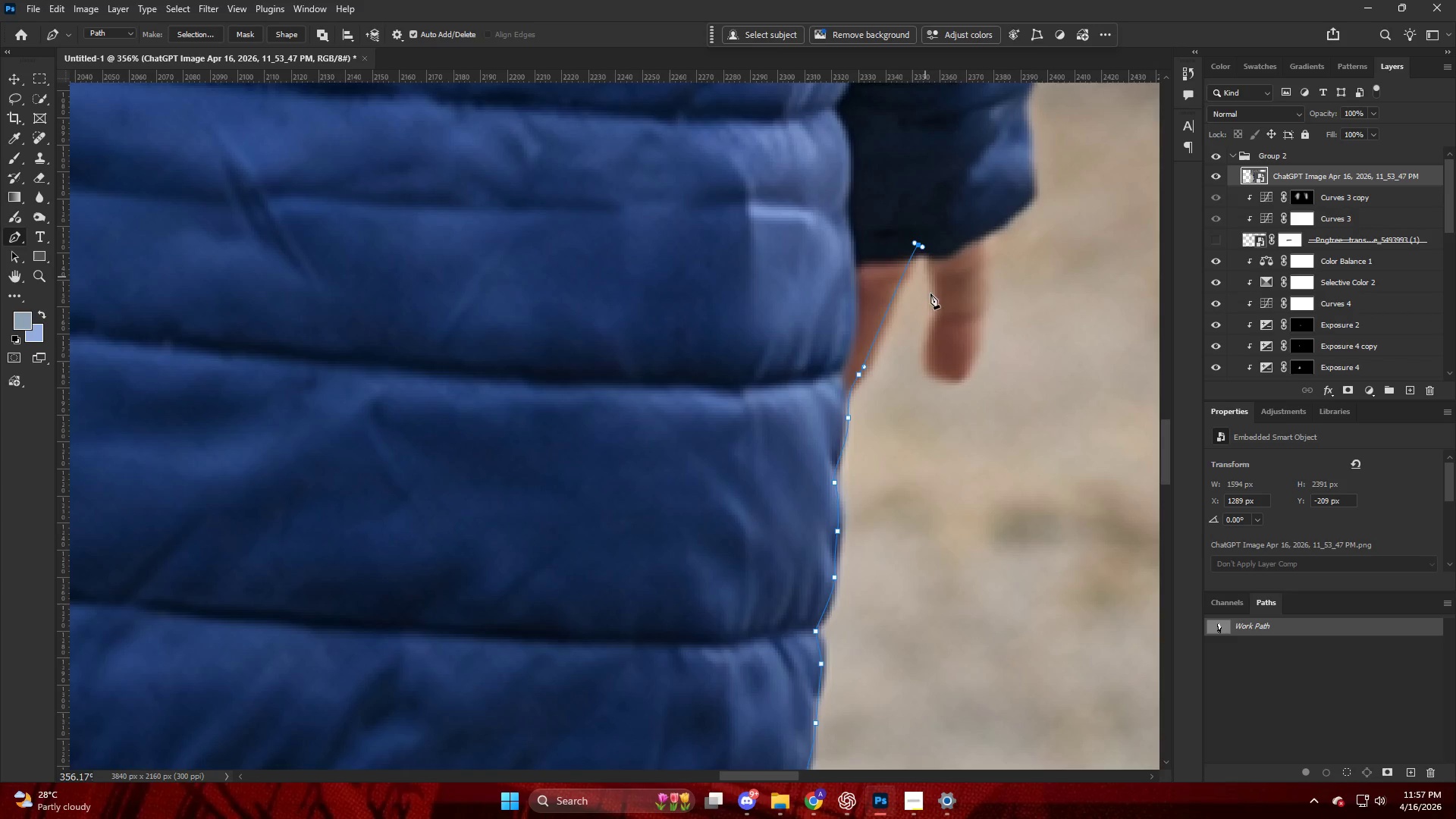 
left_click_drag(start_coordinate=[937, 301], to_coordinate=[937, 306])
 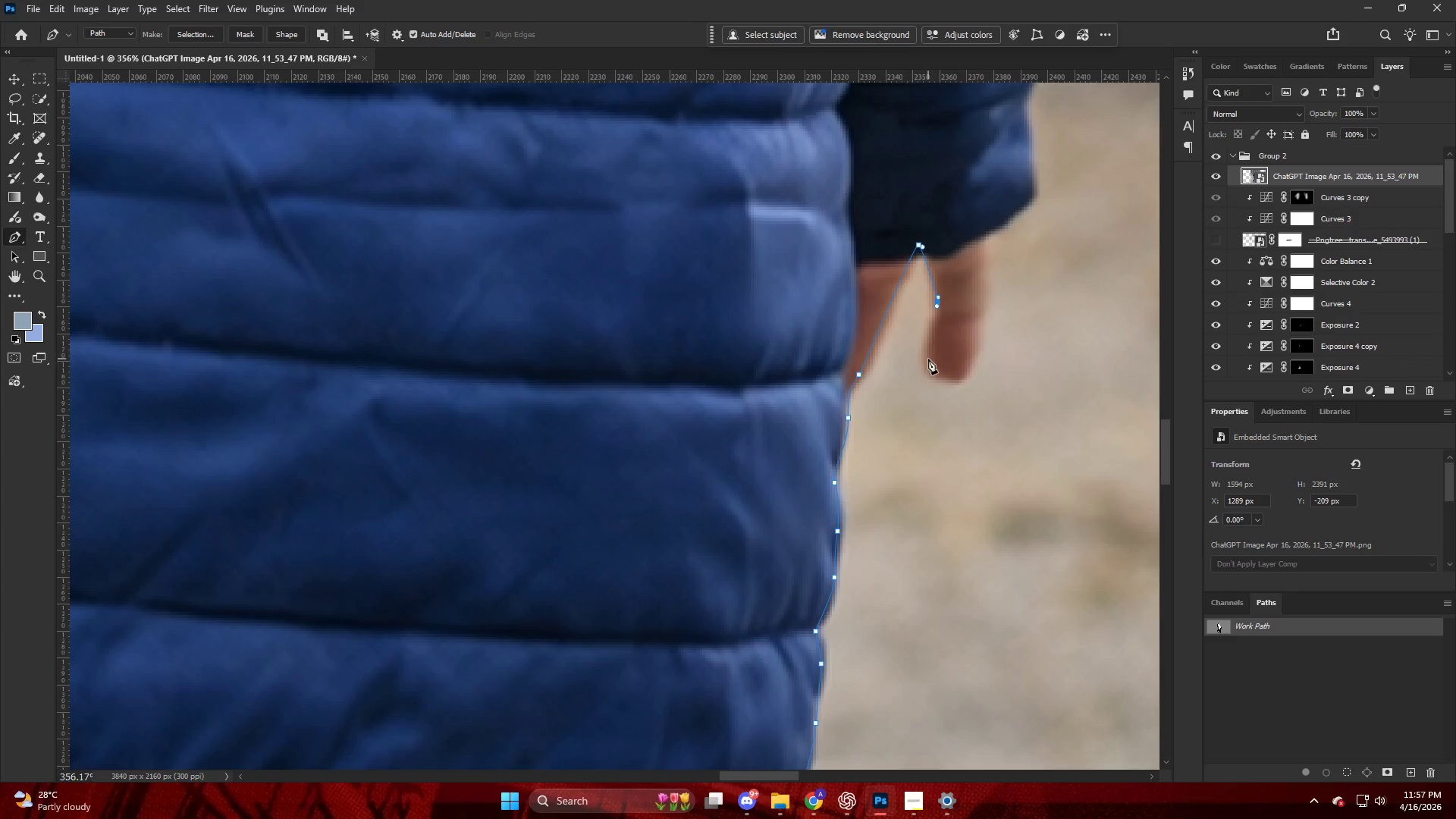 
left_click_drag(start_coordinate=[928, 359], to_coordinate=[930, 365])
 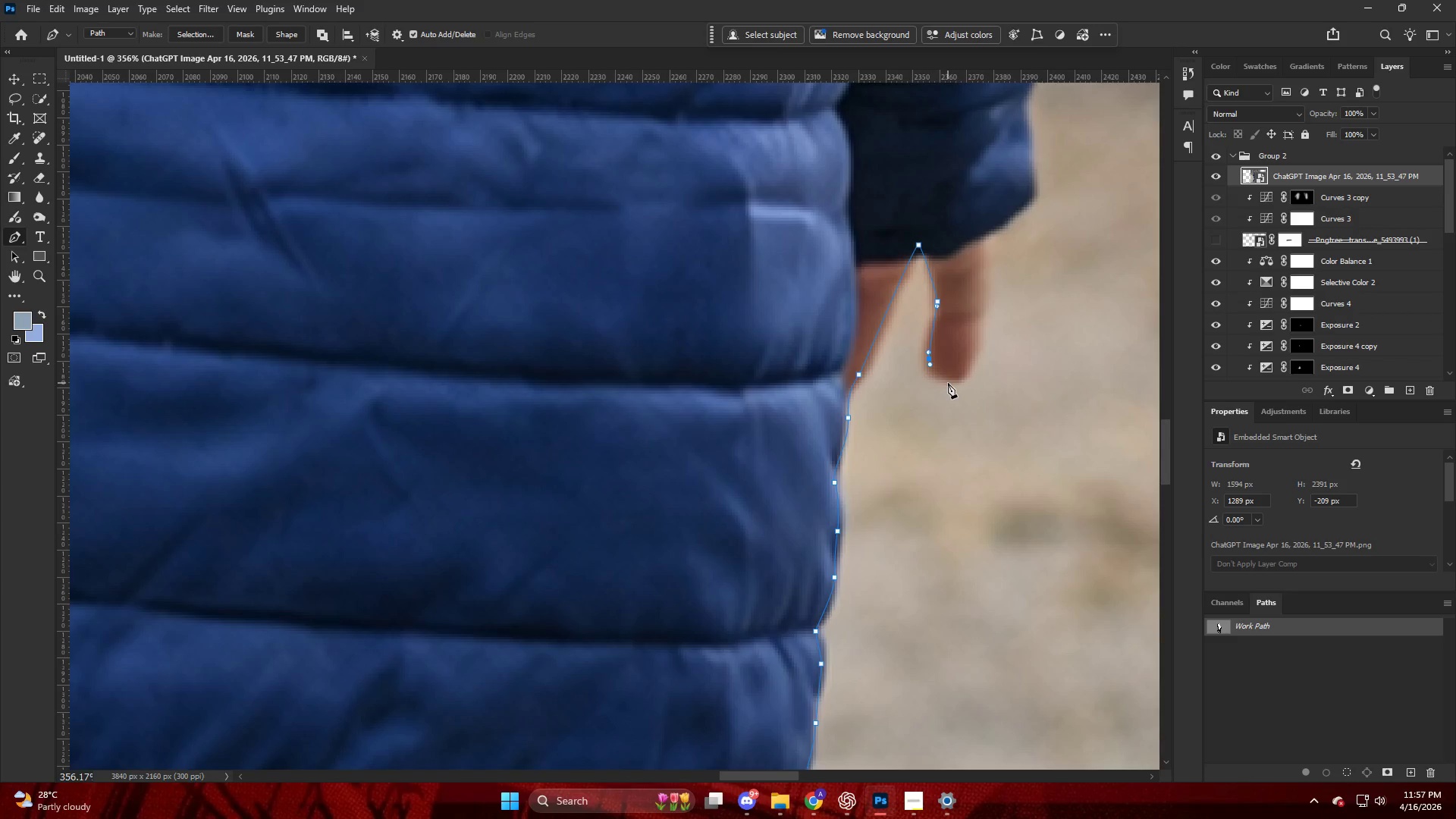 
key(Control+ControlLeft)
 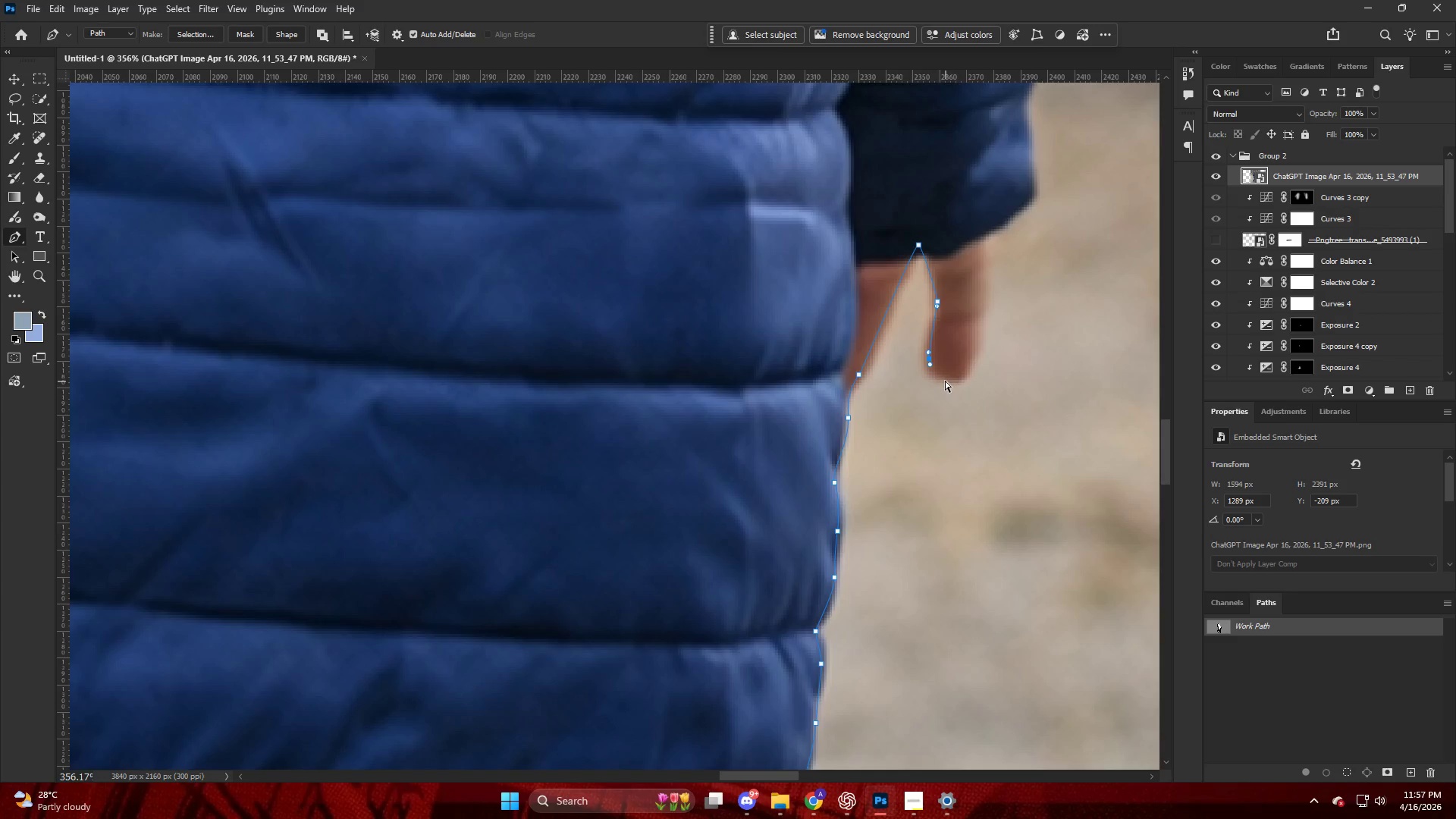 
key(Control+Z)
 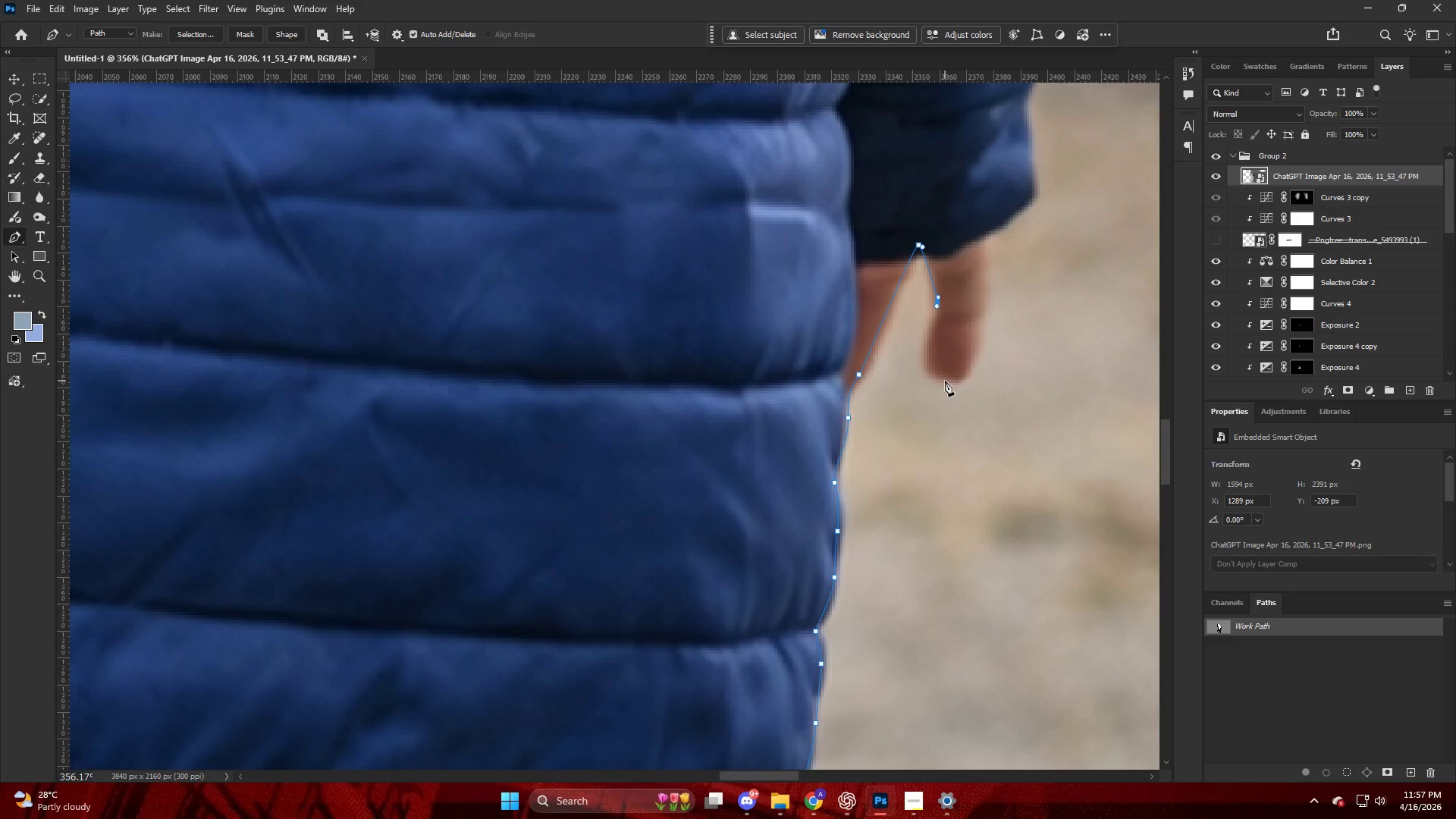 
left_click_drag(start_coordinate=[946, 381], to_coordinate=[959, 381])
 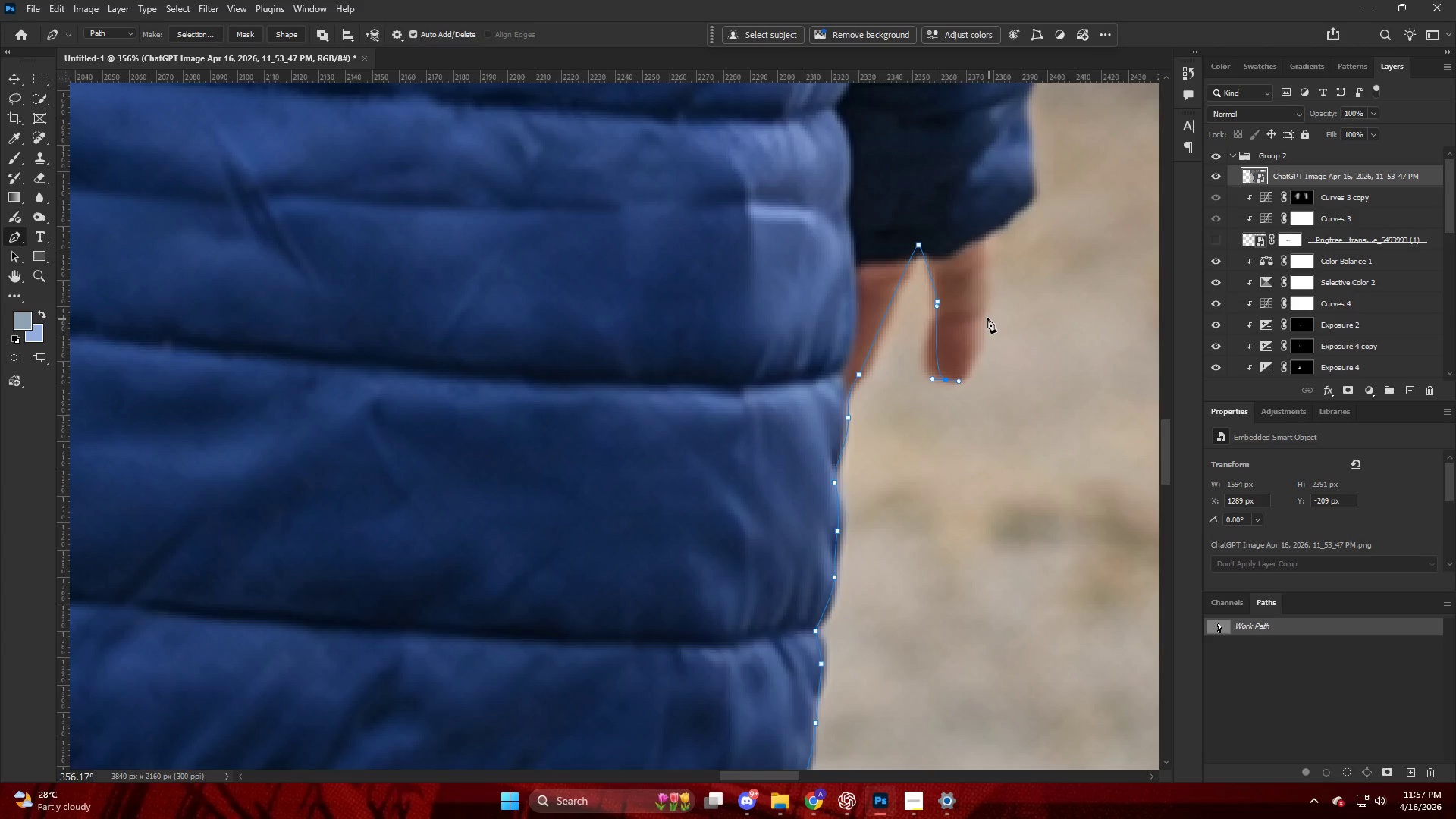 
left_click_drag(start_coordinate=[986, 311], to_coordinate=[987, 265])
 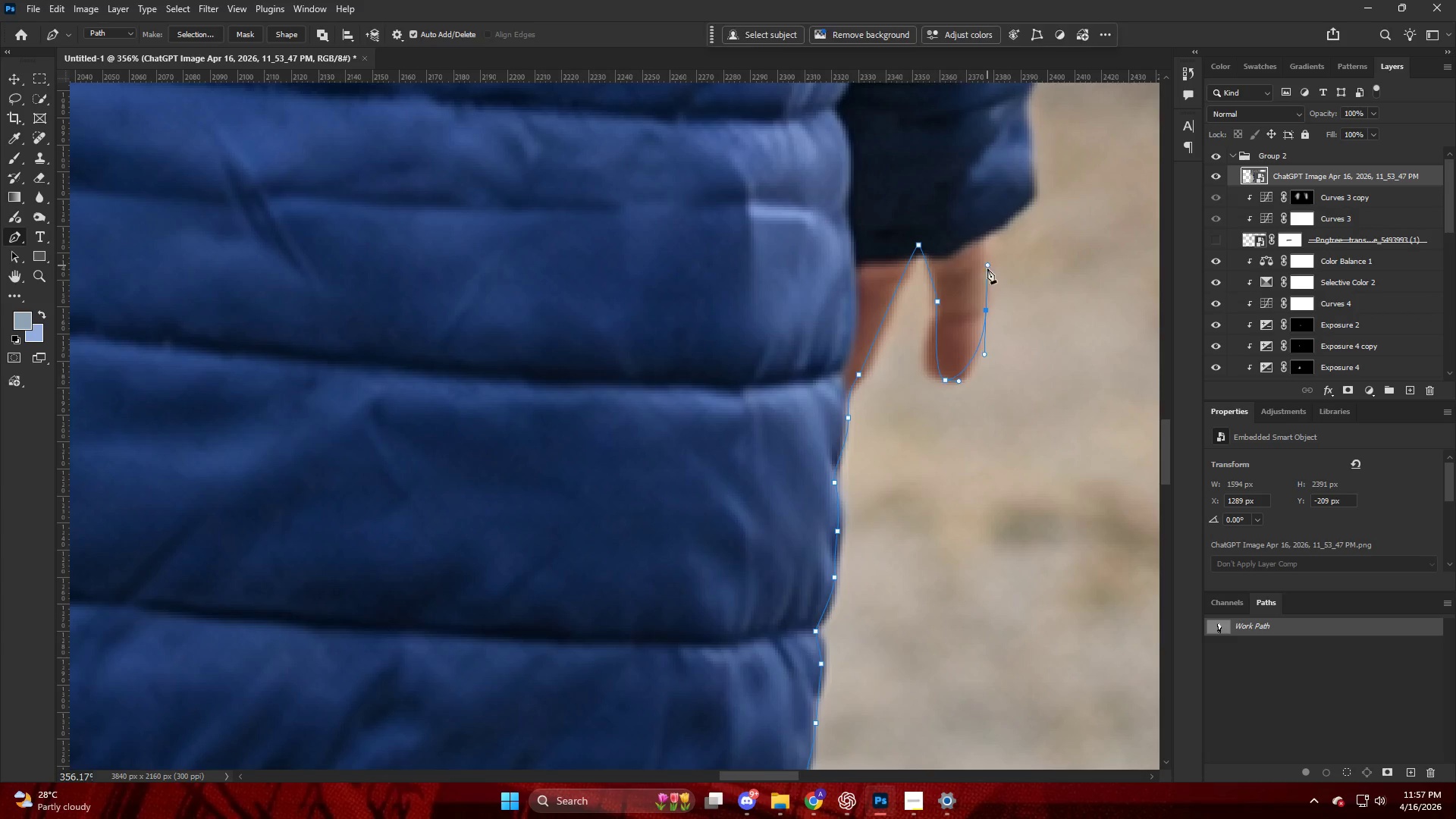 
key(Control+ControlLeft)
 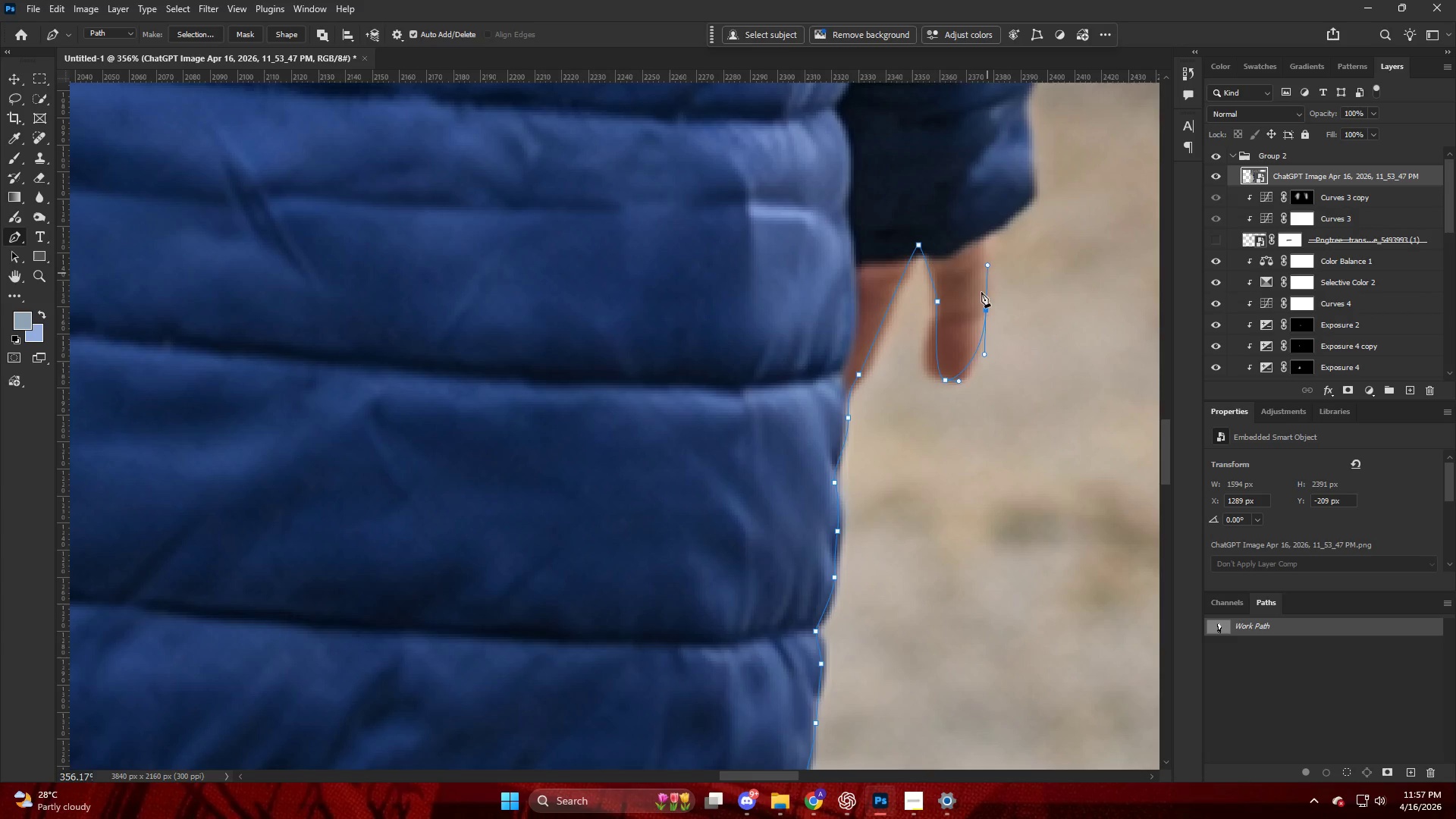 
key(Control+Z)
 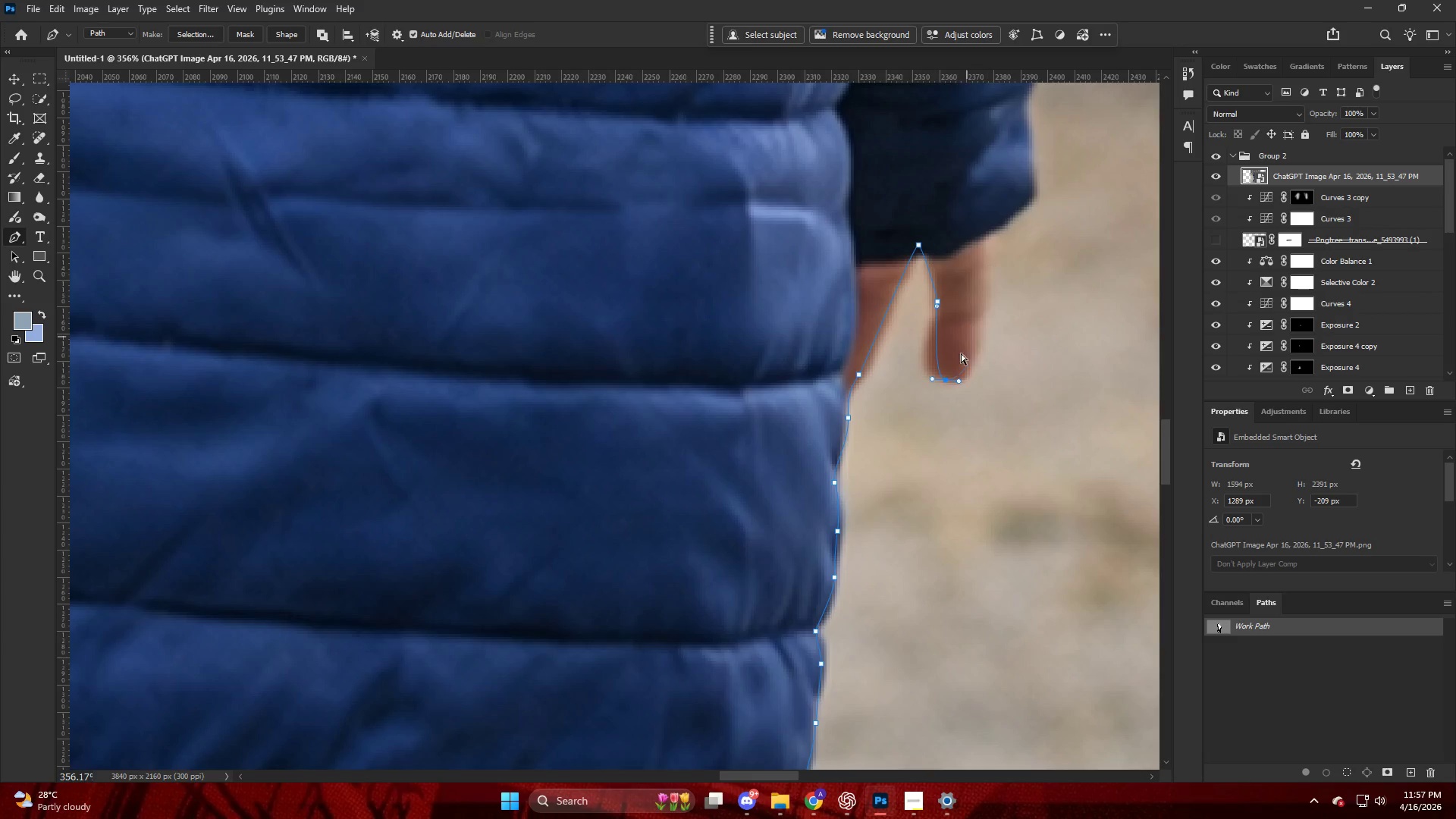 
key(Control+Z)
 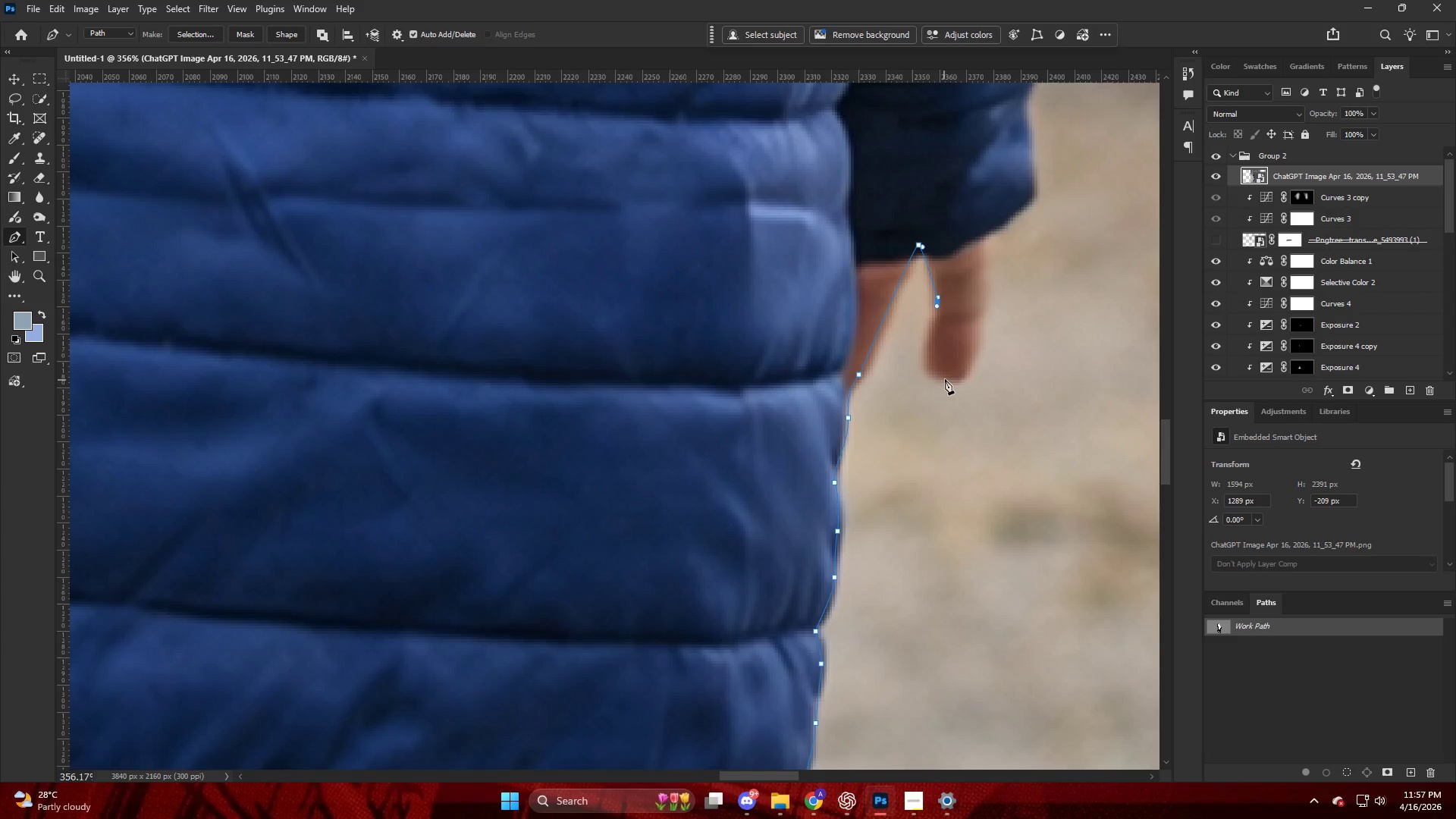 
left_click_drag(start_coordinate=[949, 378], to_coordinate=[986, 362])
 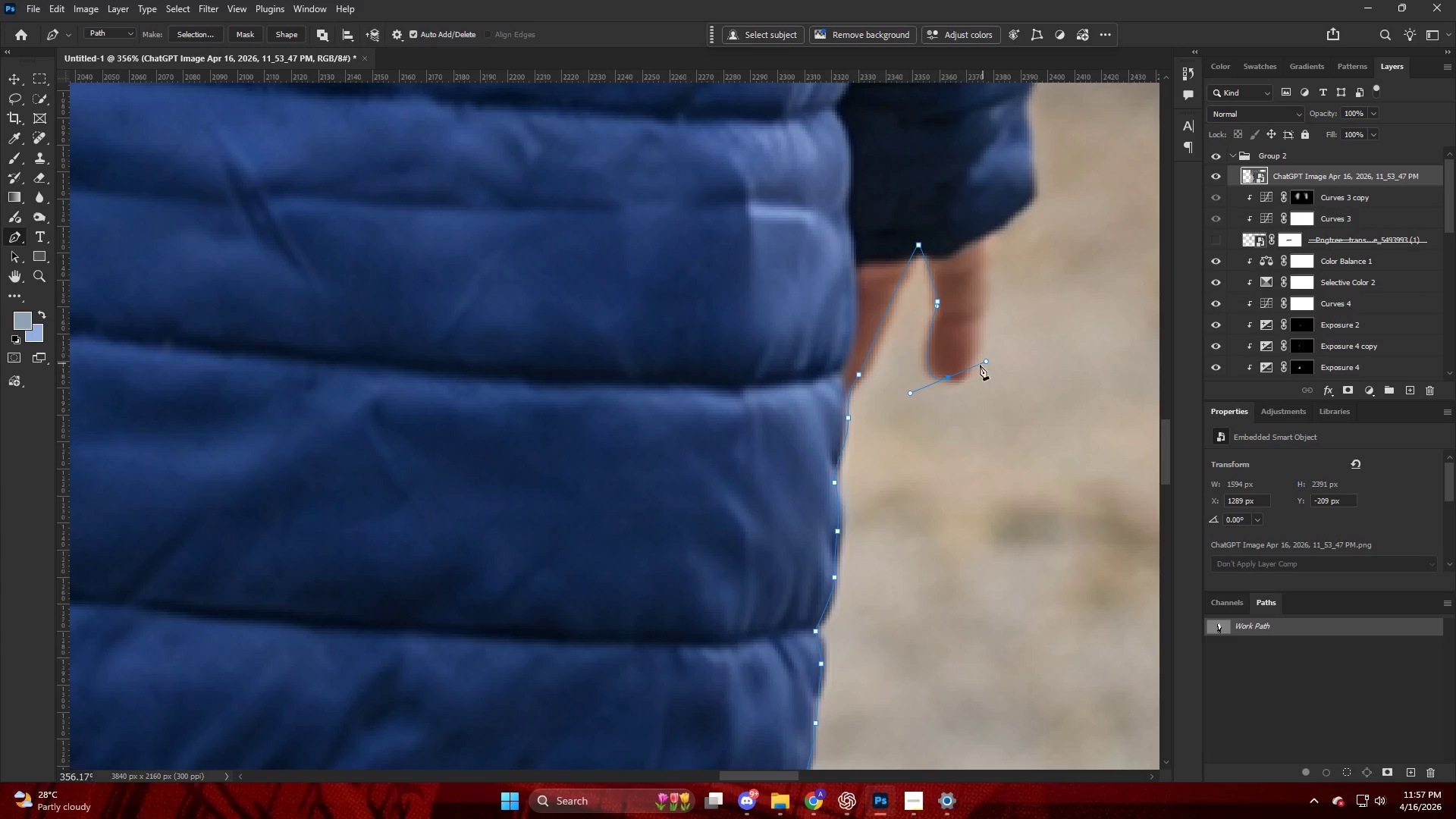 
key(Control+ControlLeft)
 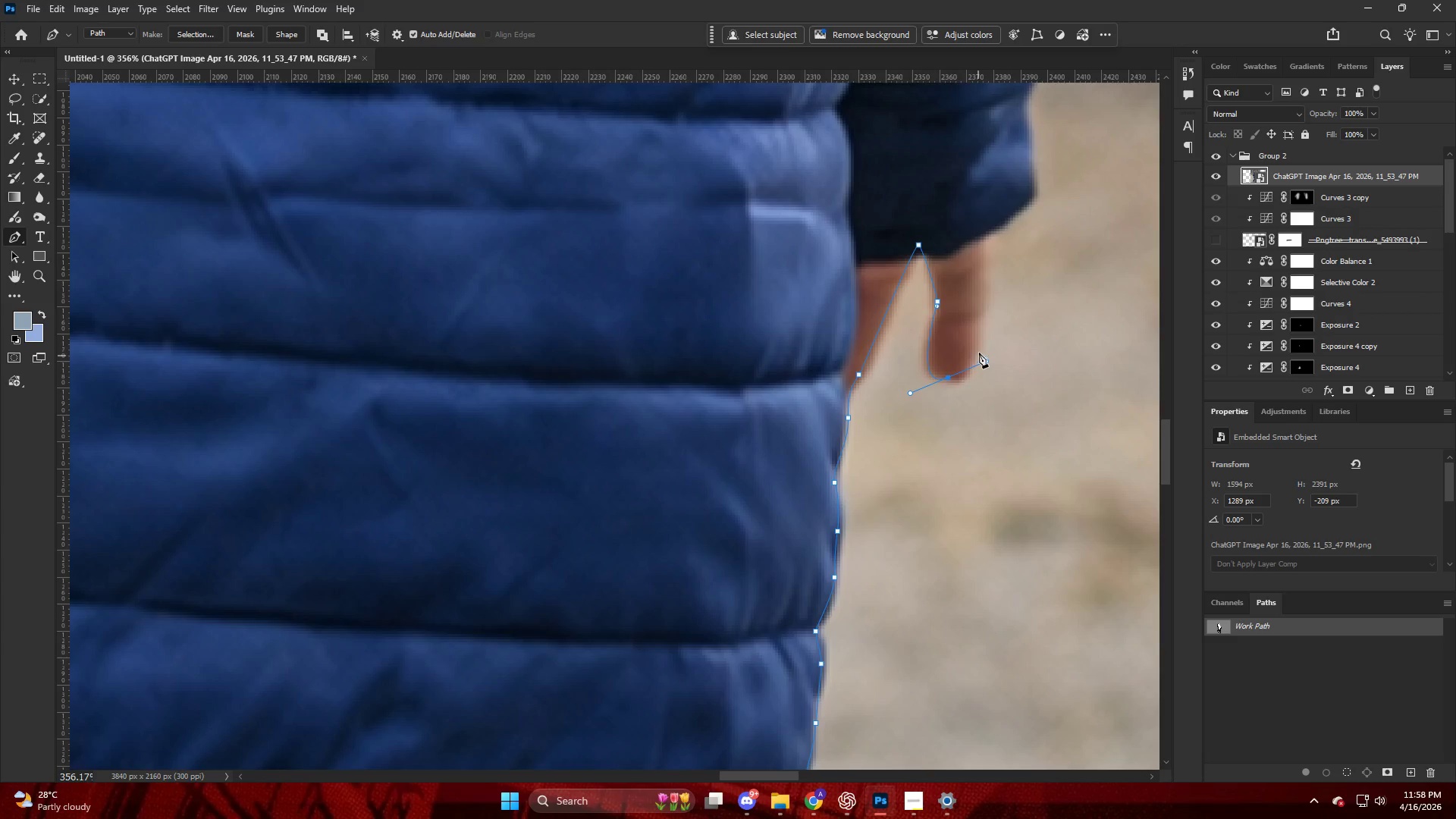 
left_click_drag(start_coordinate=[982, 340], to_coordinate=[987, 291])
 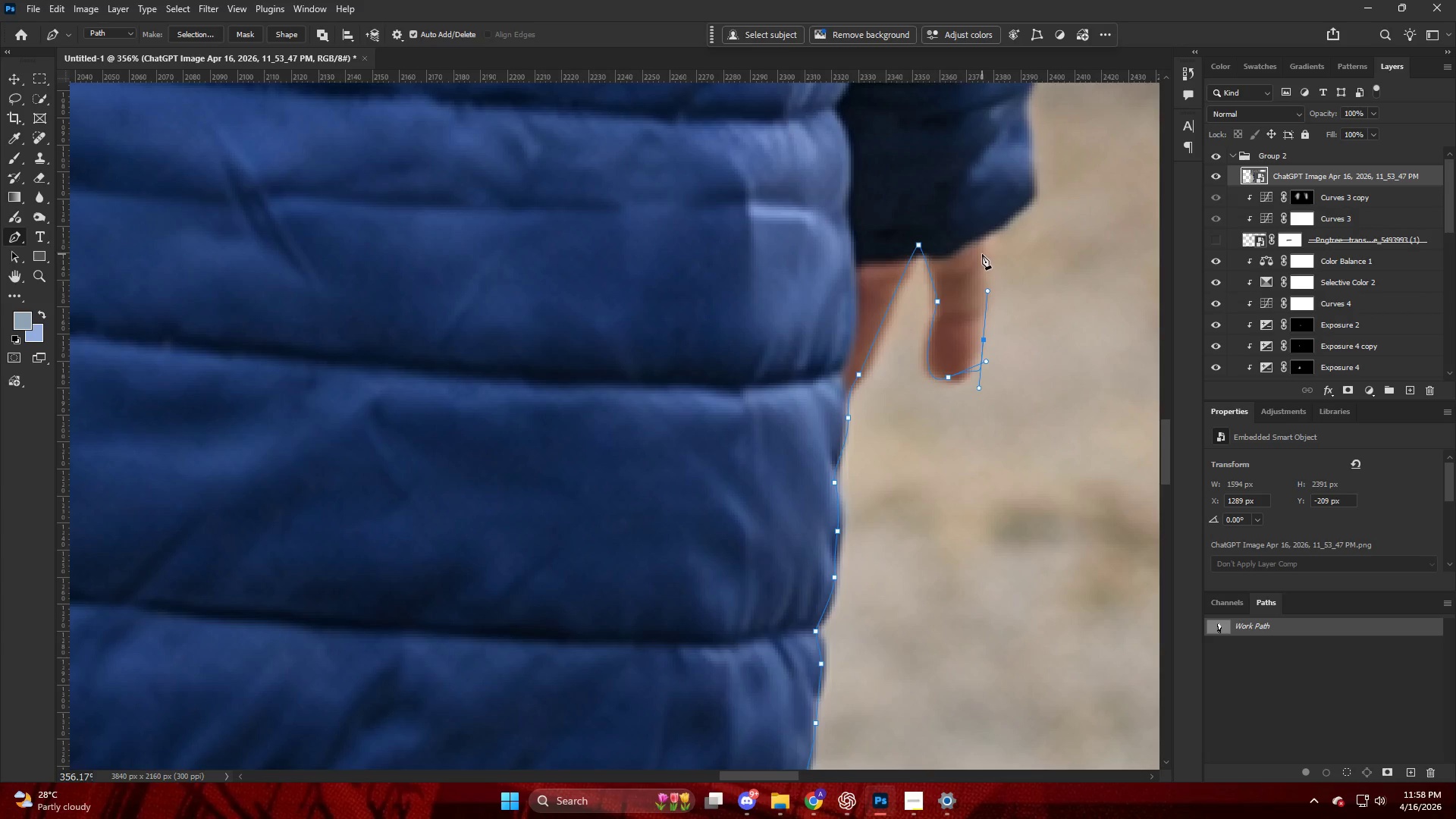 
key(Control+Z)
 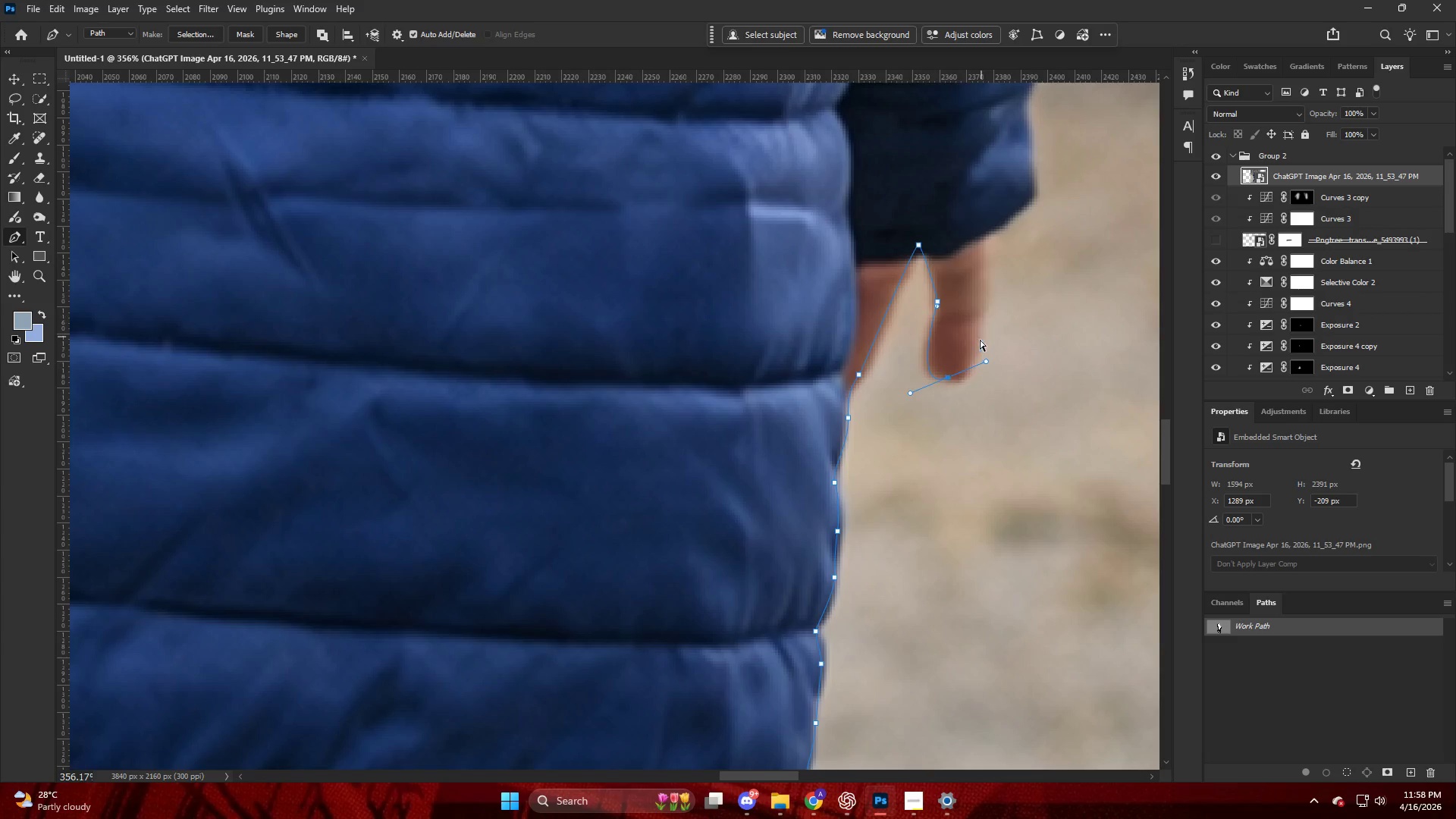 
key(Control+Z)
 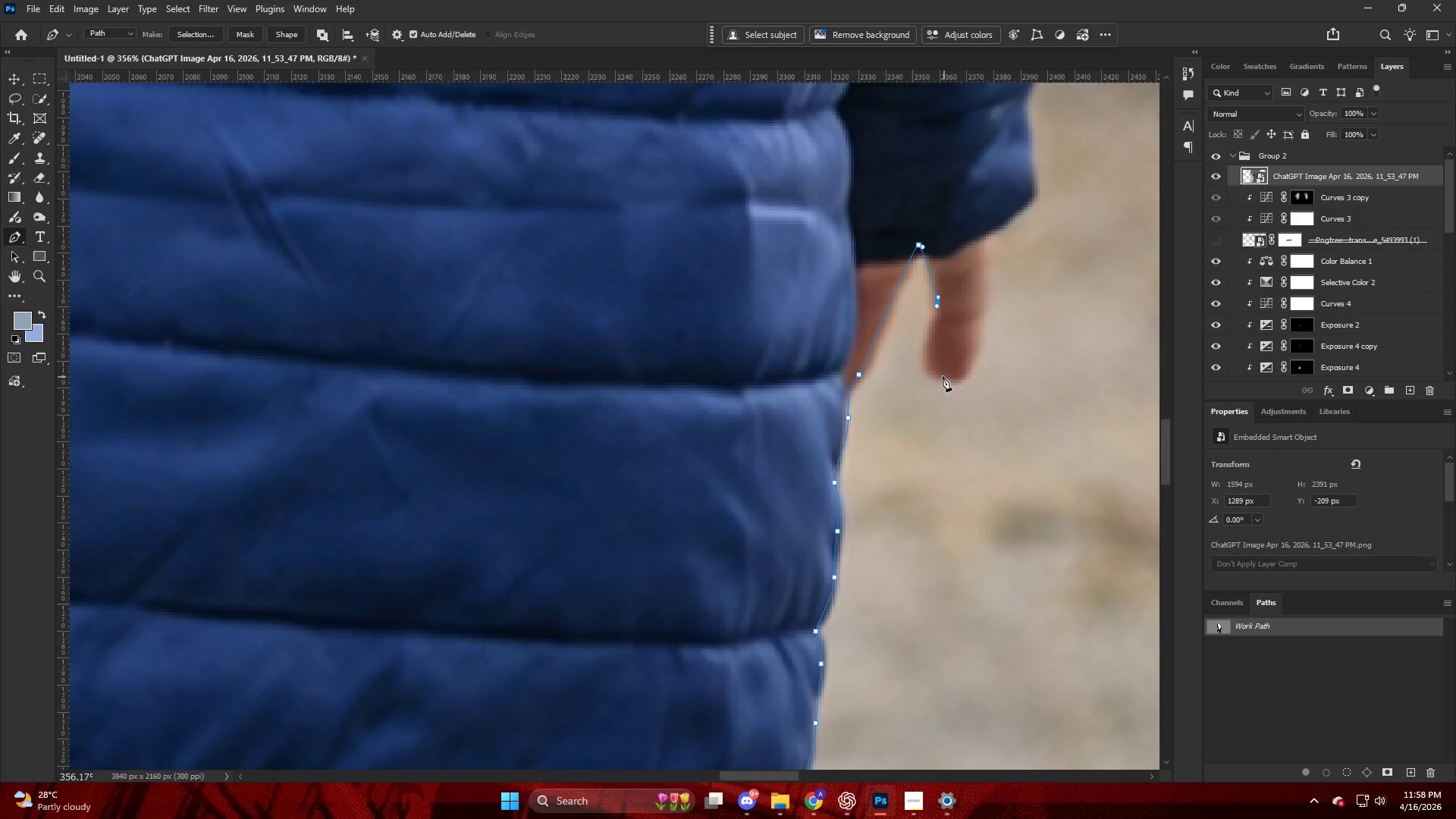 
left_click_drag(start_coordinate=[934, 372], to_coordinate=[952, 376])
 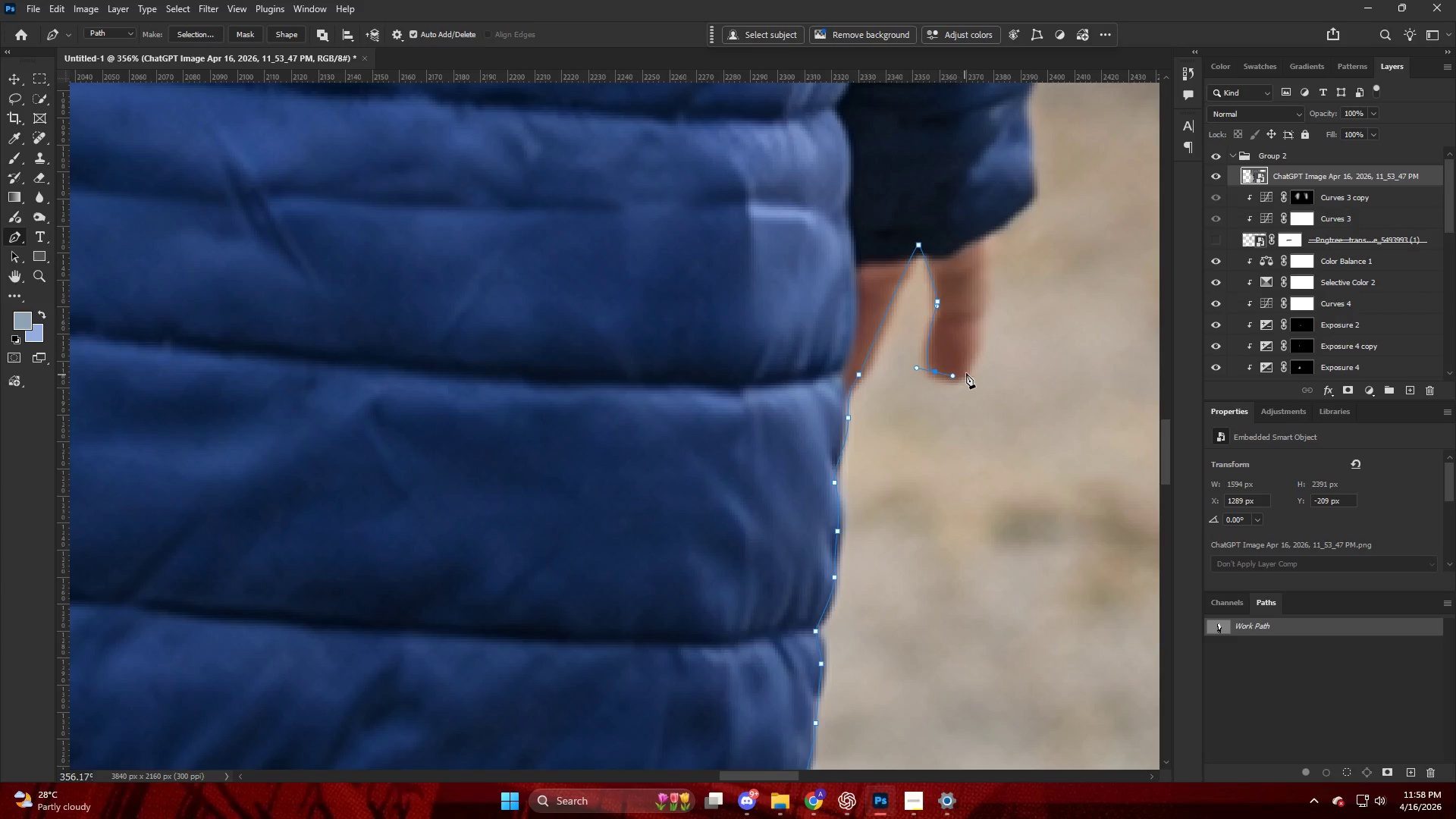 
left_click_drag(start_coordinate=[969, 370], to_coordinate=[978, 343])
 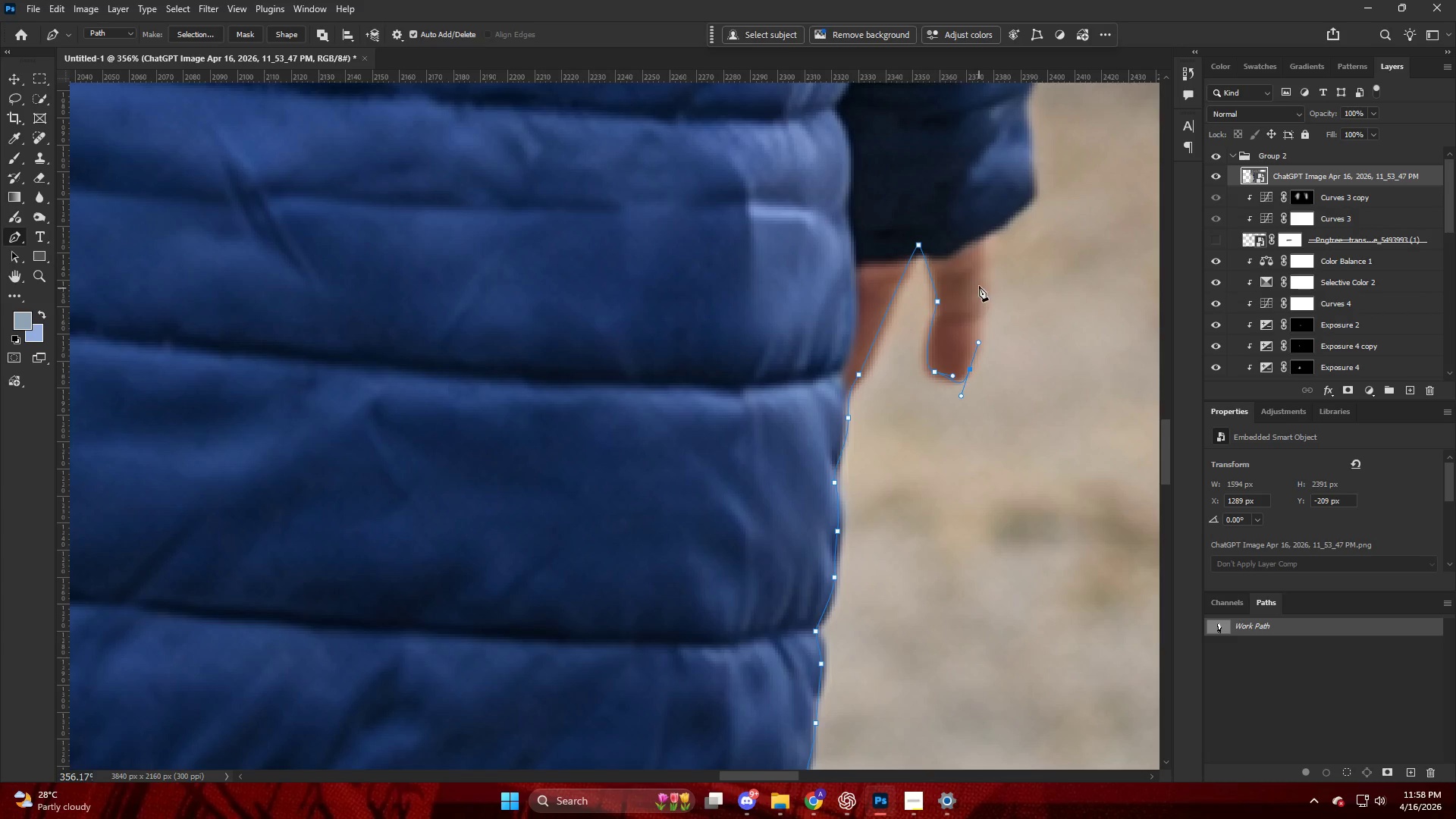 
left_click_drag(start_coordinate=[980, 282], to_coordinate=[981, 261])
 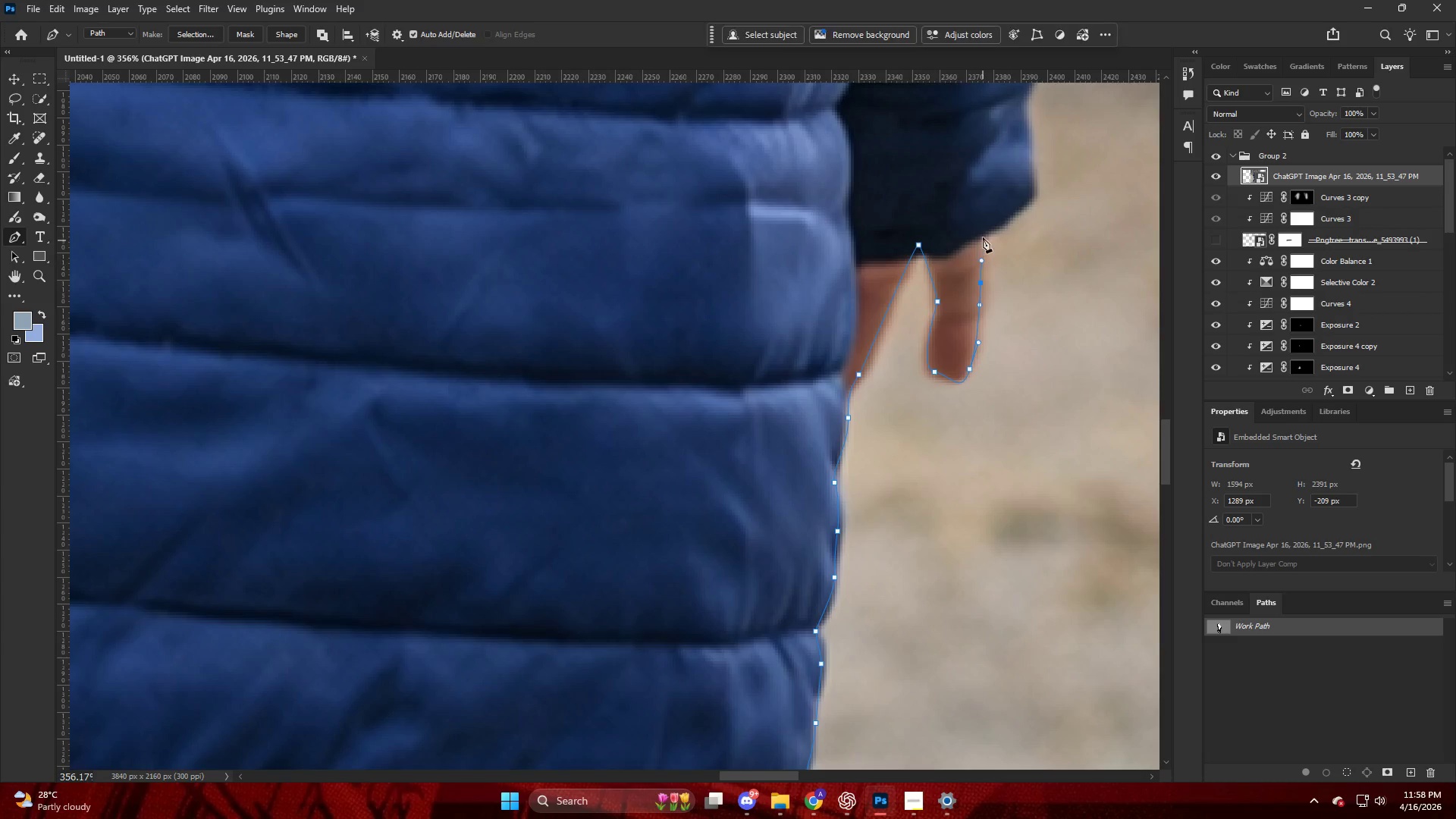 
double_click([984, 236])
 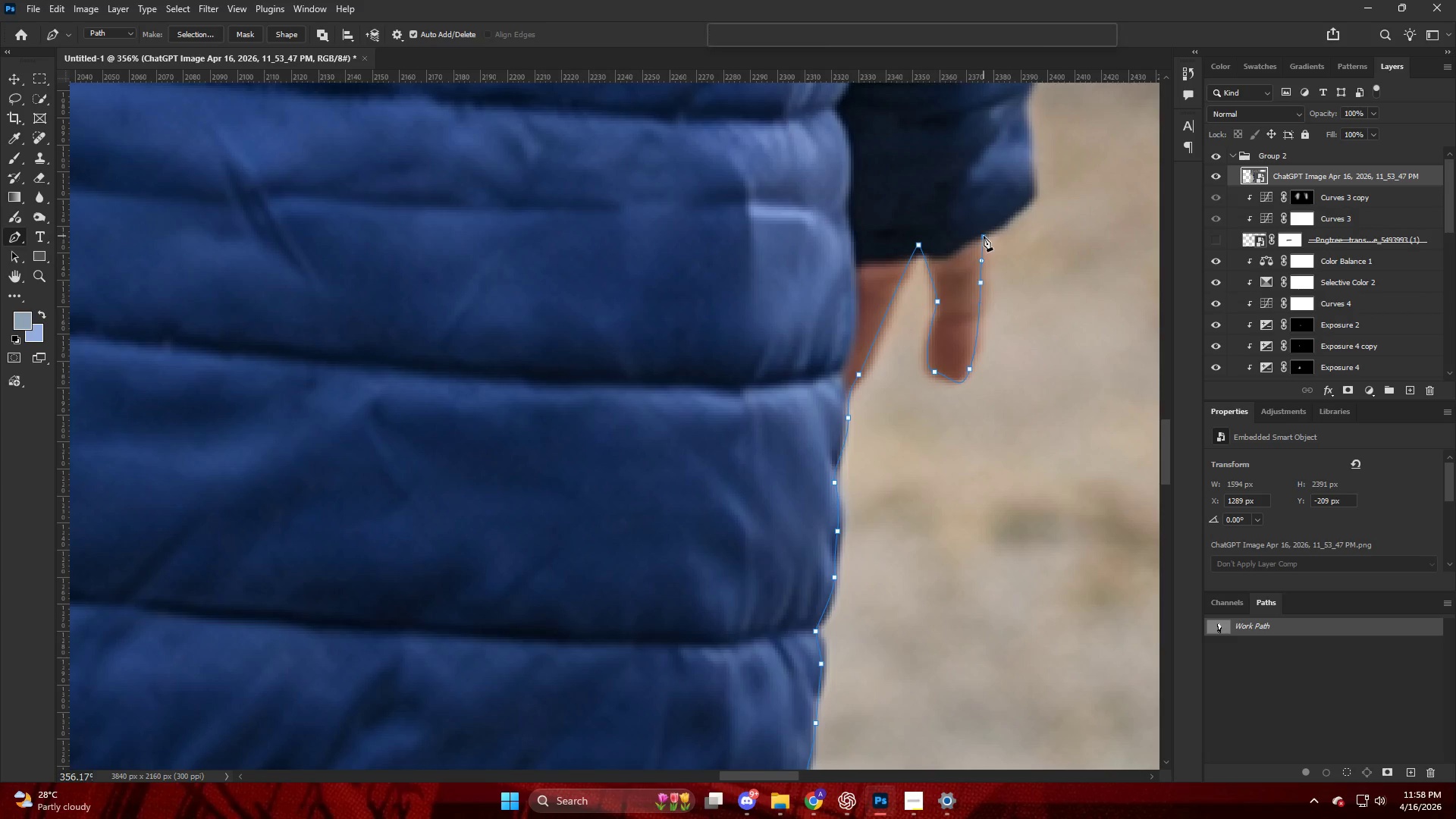 
hold_key(key=AltLeft, duration=0.72)
 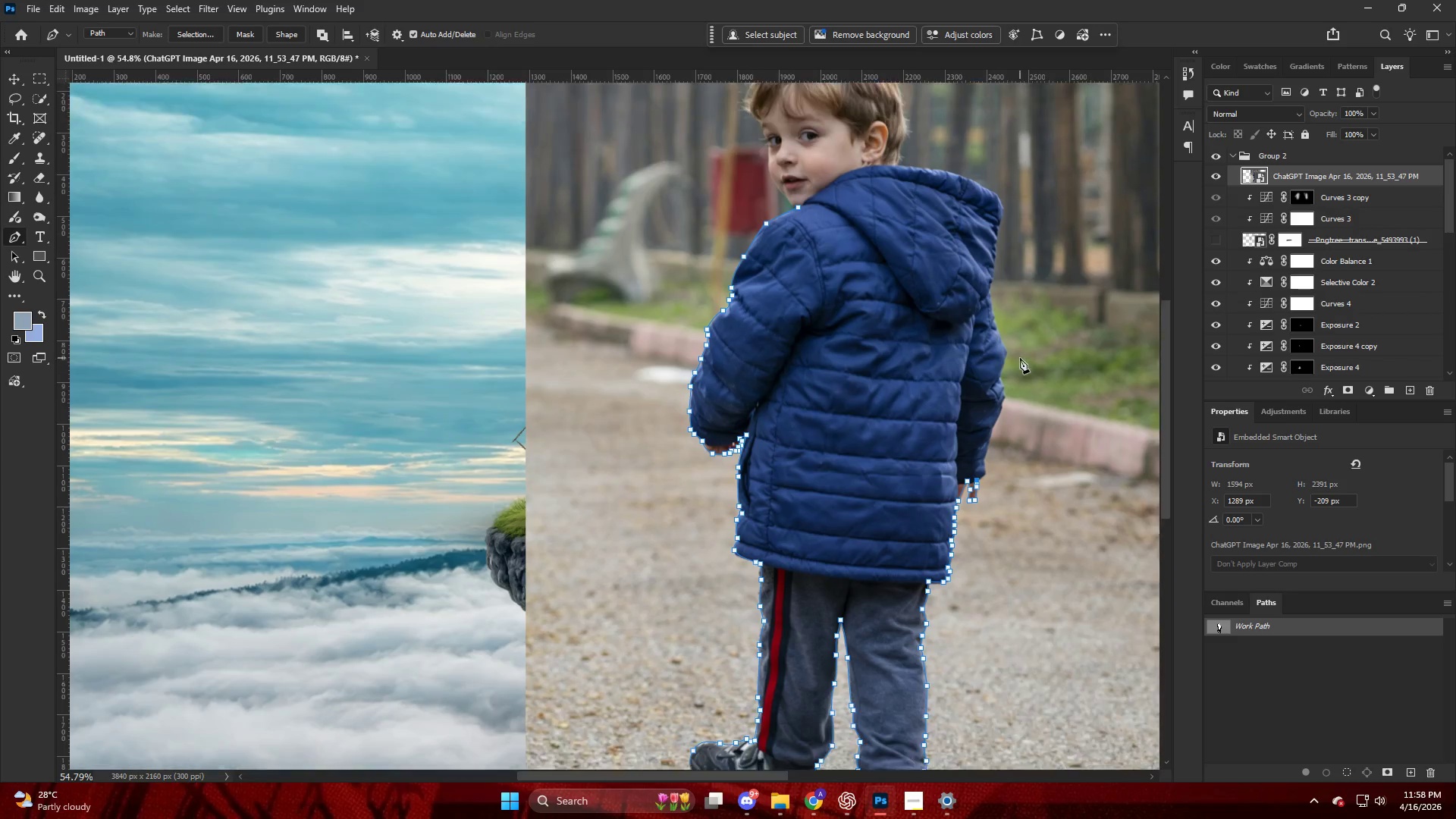 
hold_key(key=AltLeft, duration=1.01)
 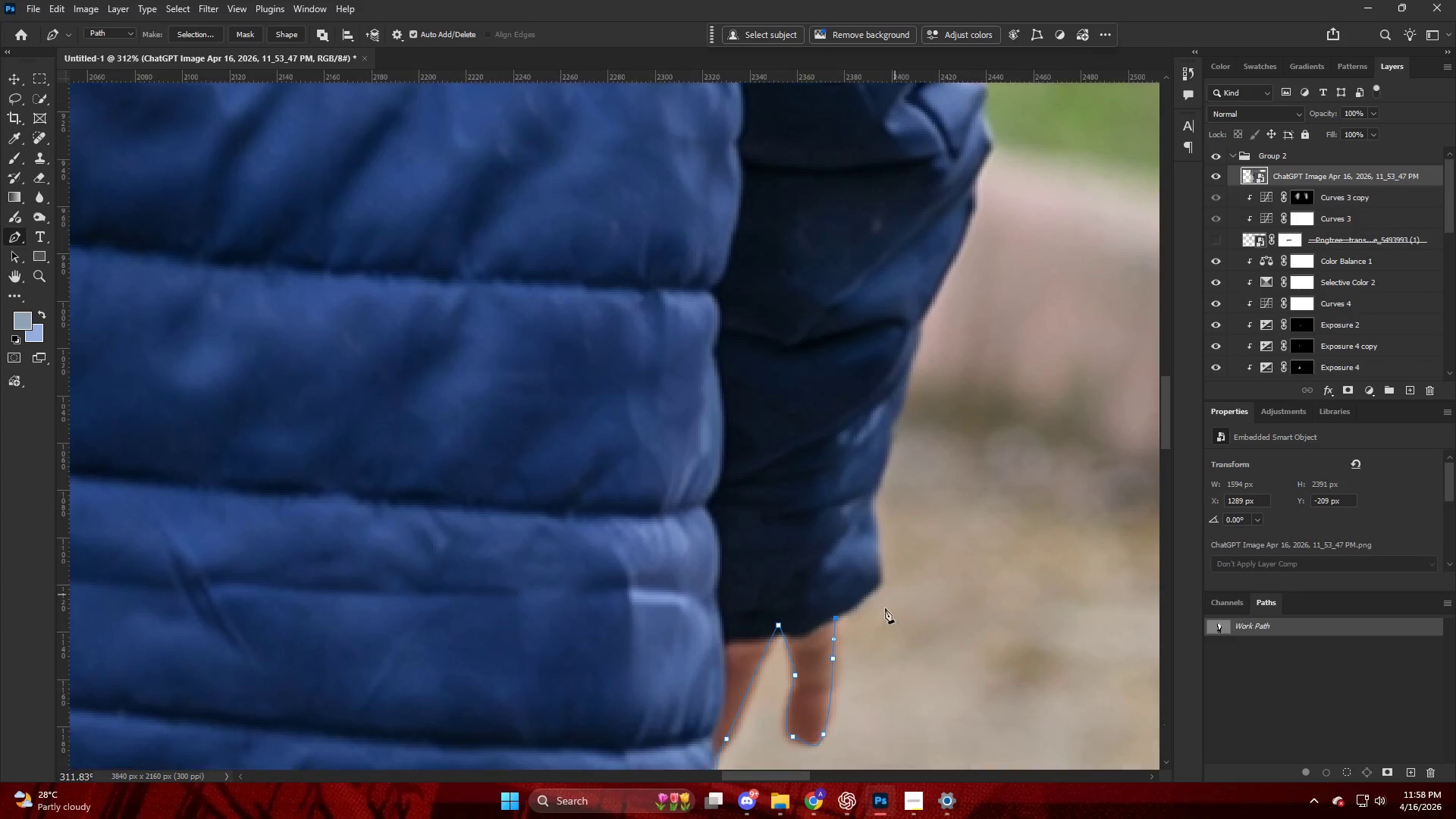 
key(Alt+AltLeft)
 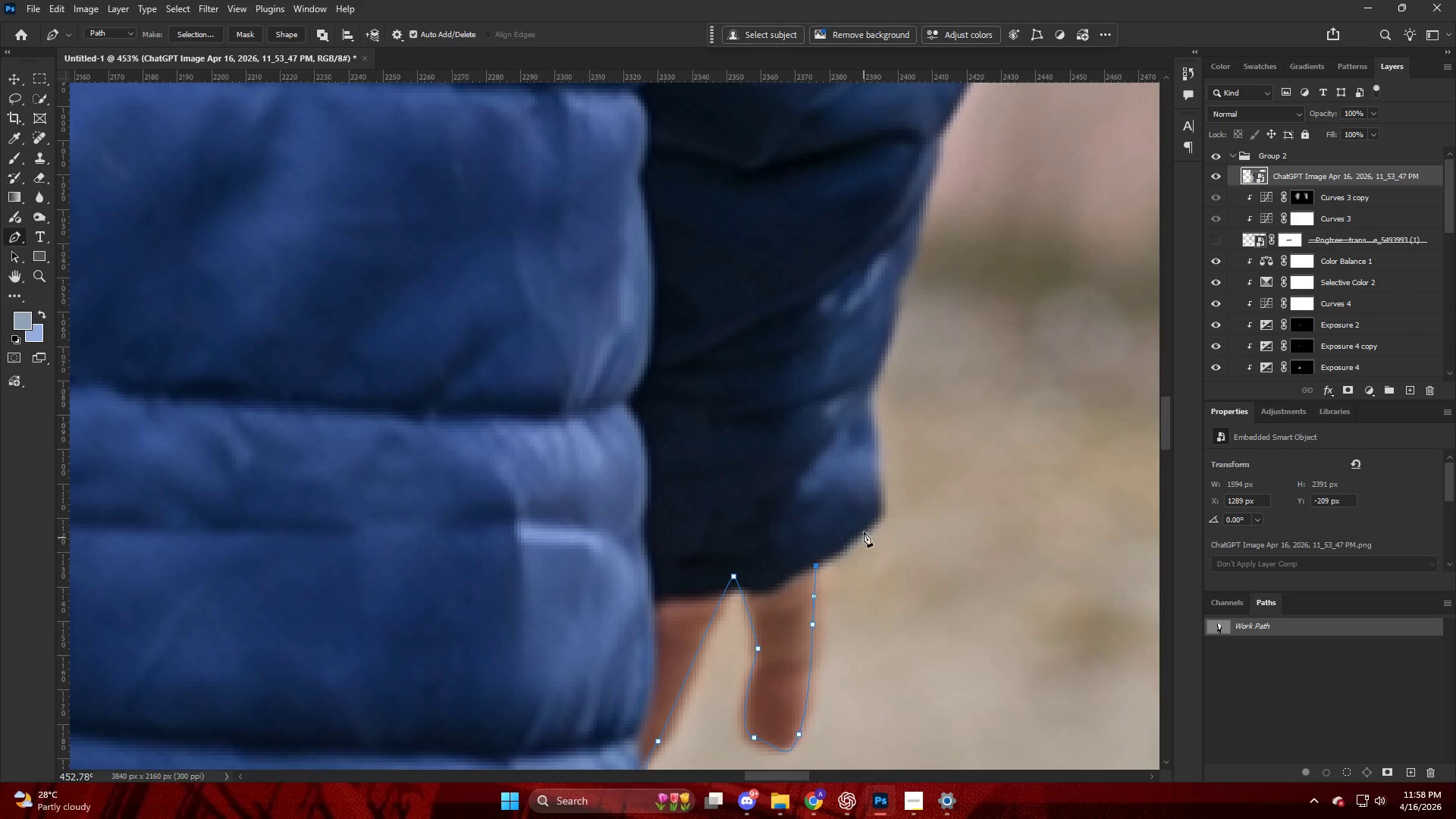 
scroll: coordinate [877, 616], scroll_direction: up, amount: 10.0
 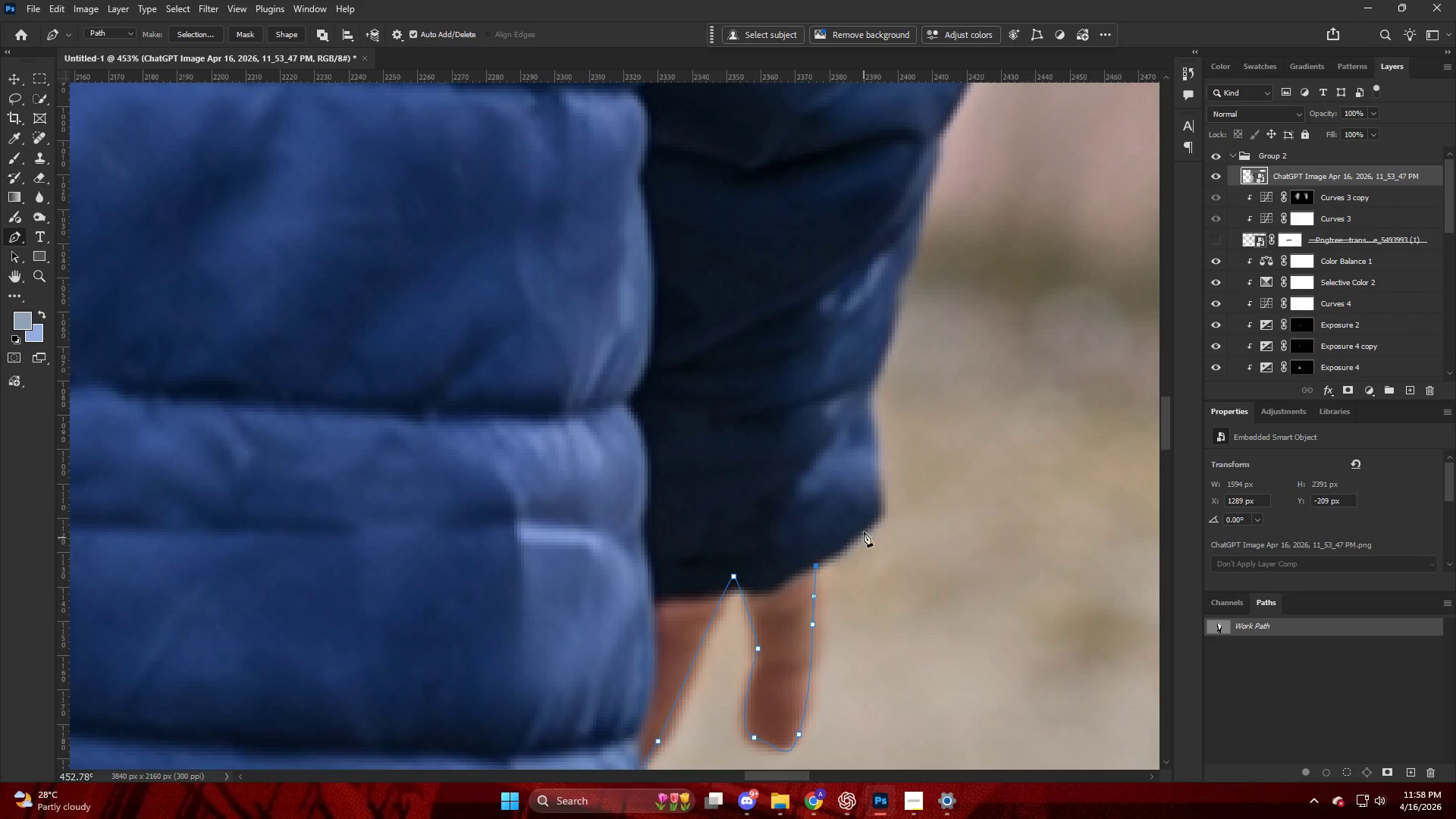 
left_click_drag(start_coordinate=[864, 530], to_coordinate=[894, 491])
 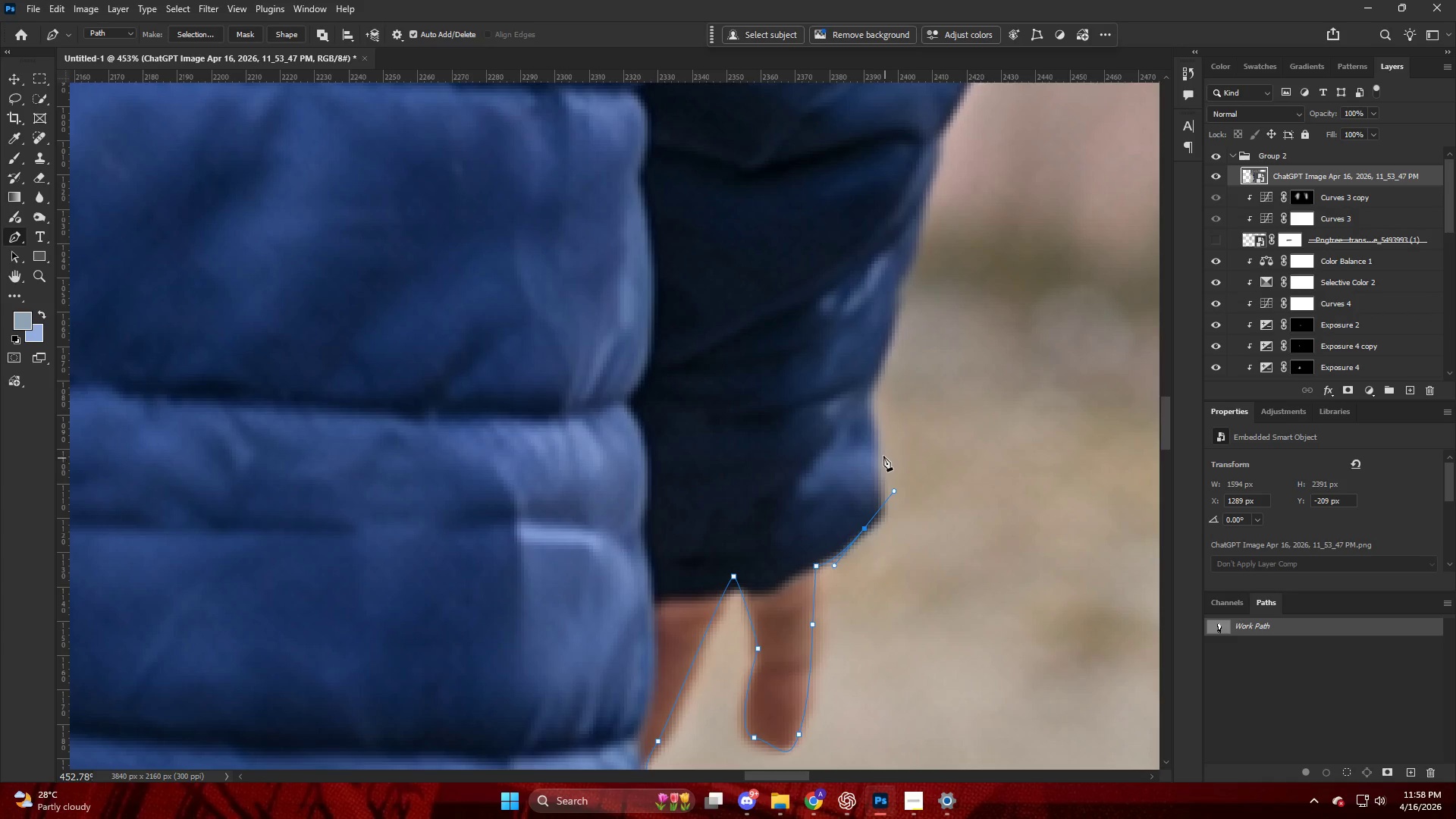 
left_click_drag(start_coordinate=[882, 448], to_coordinate=[880, 422])
 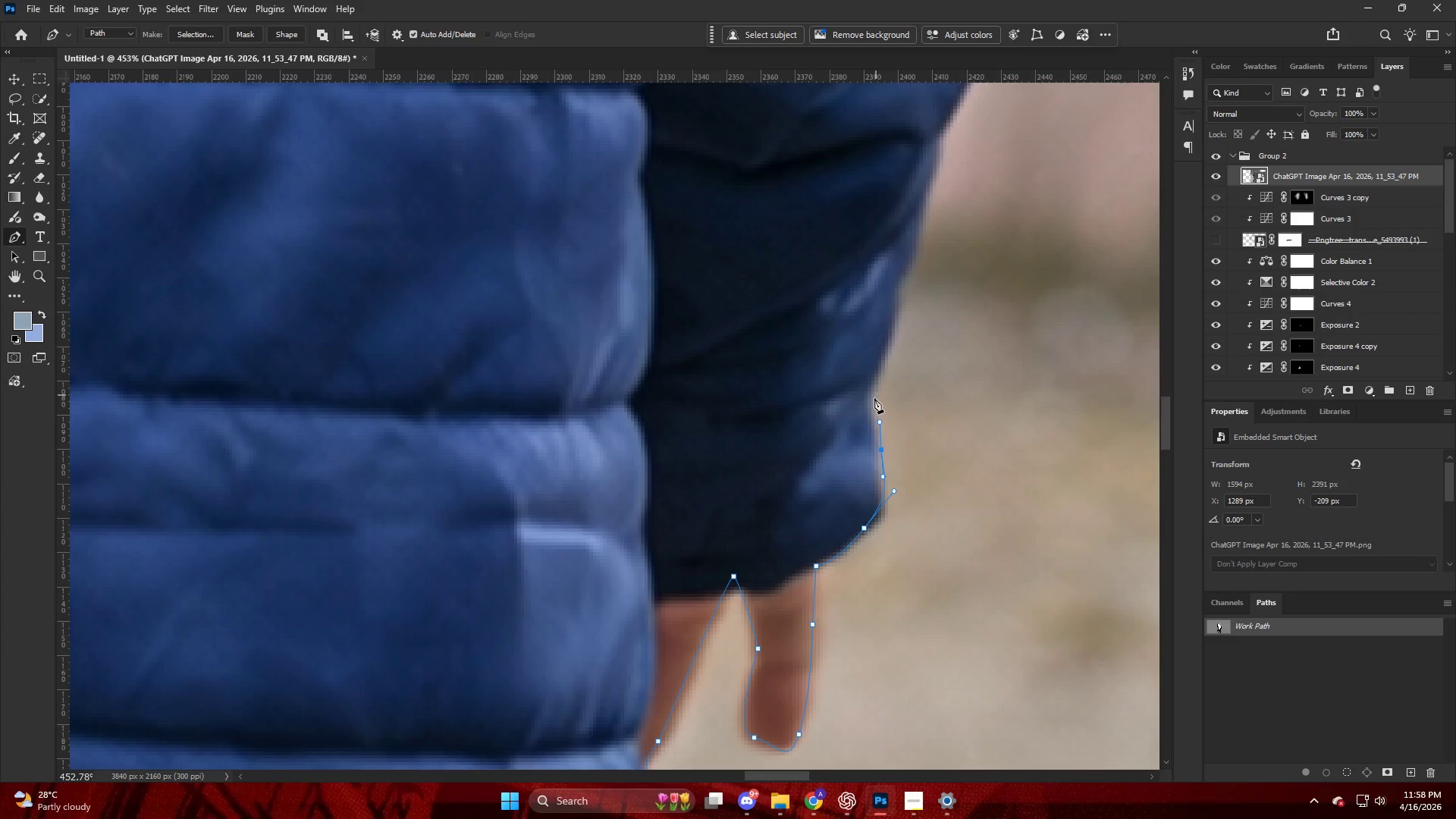 
key(Control+ControlLeft)
 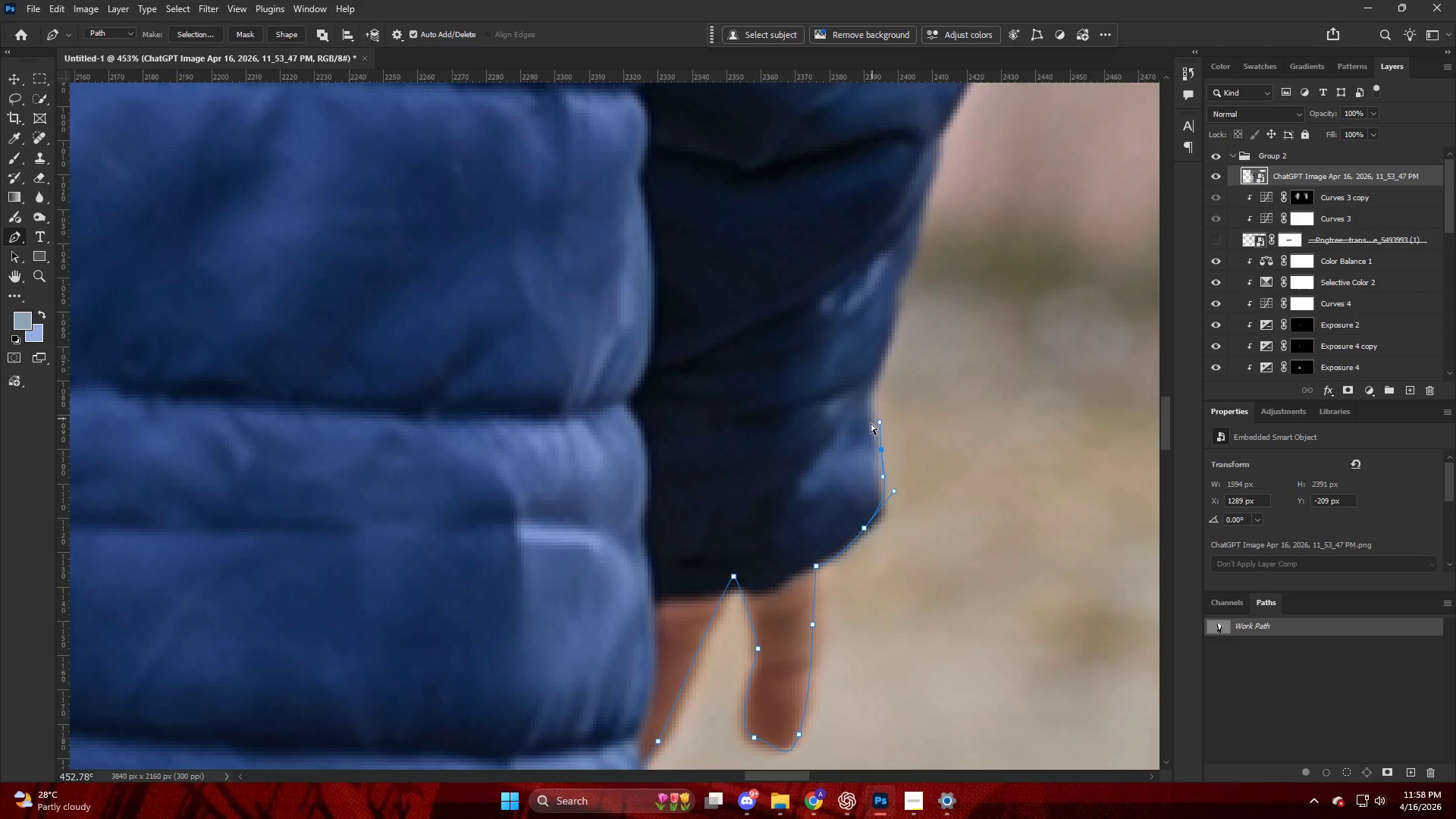 
key(Control+Z)
 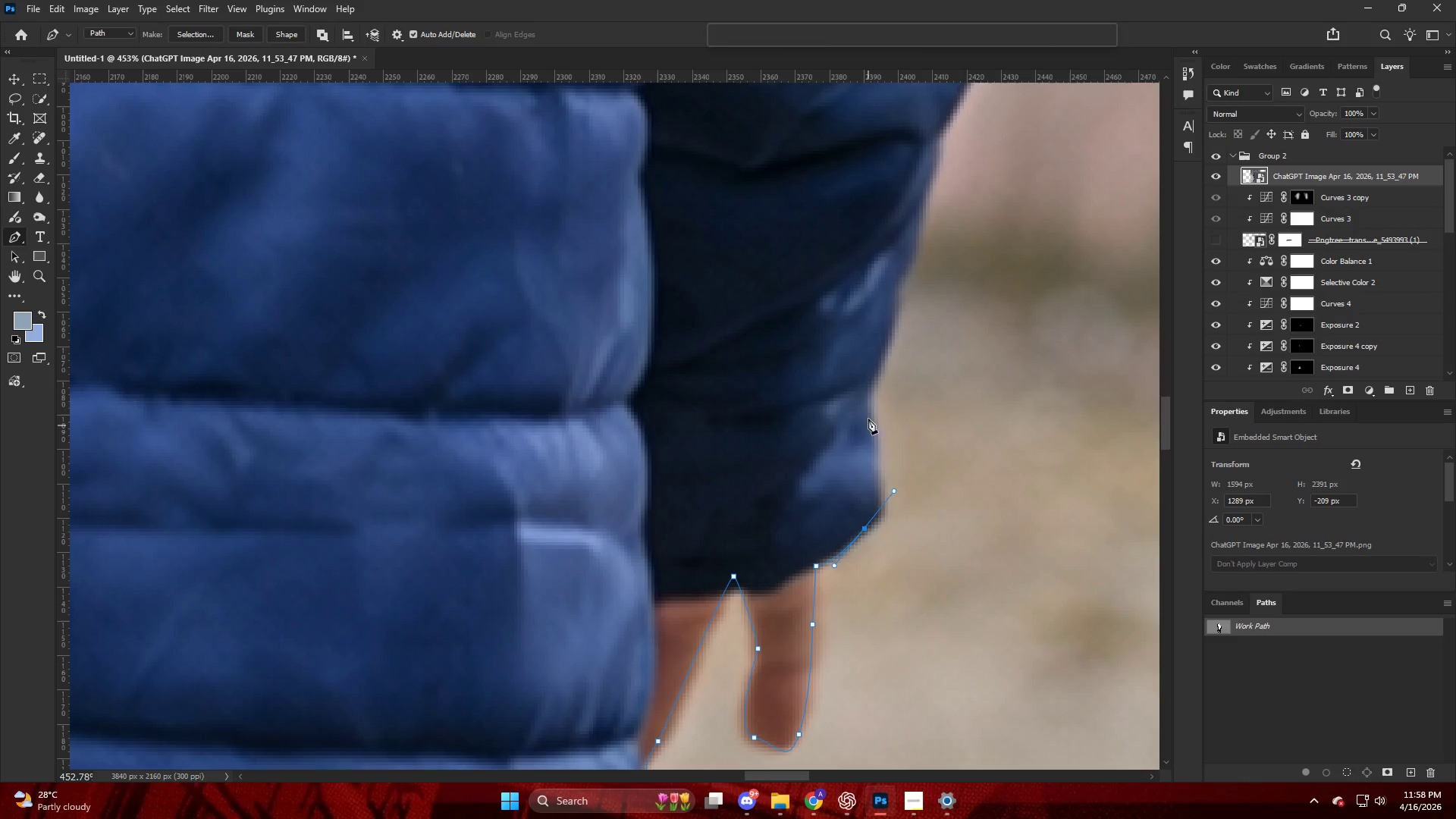 
left_click_drag(start_coordinate=[868, 425], to_coordinate=[869, 391])
 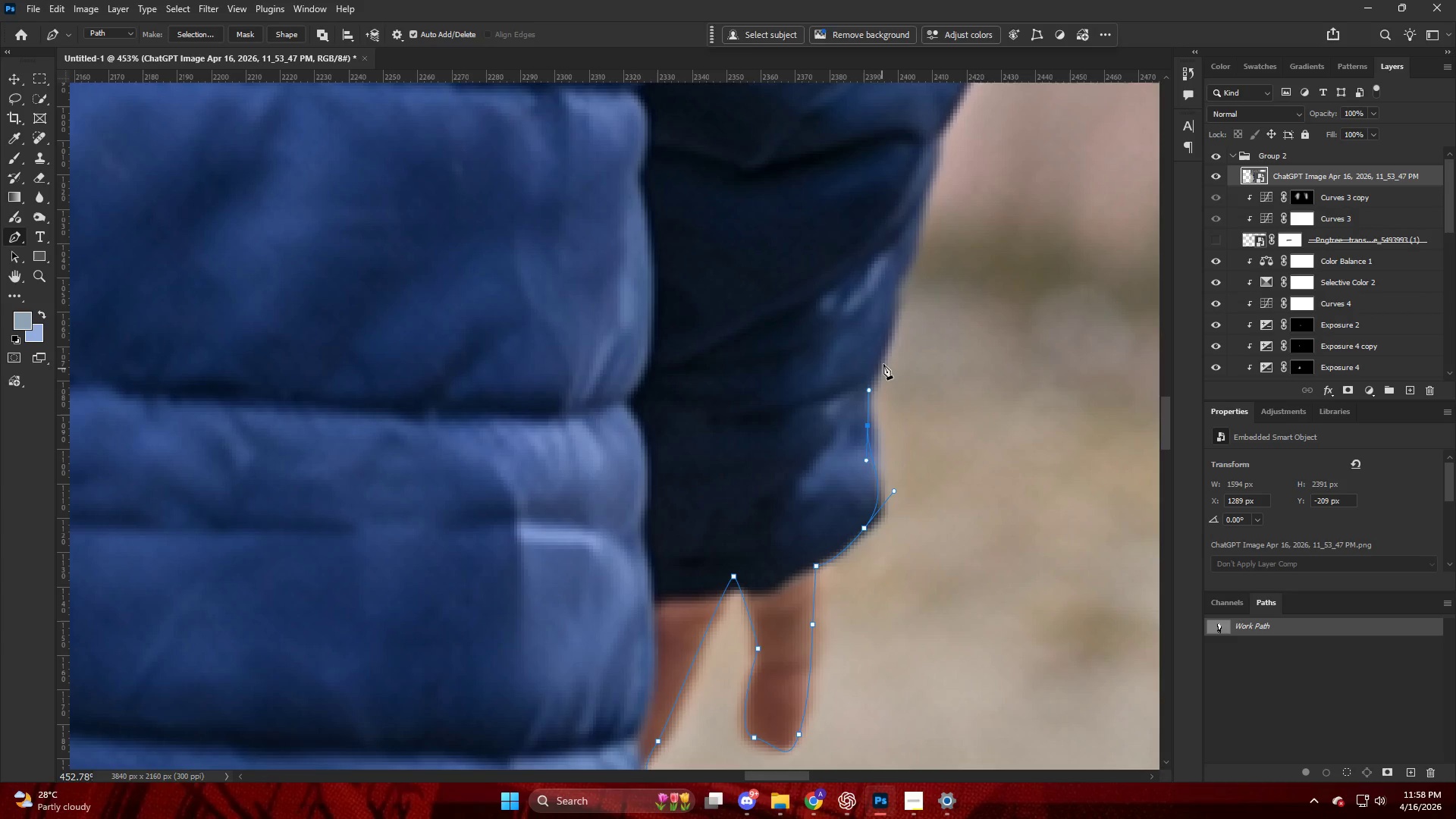 
left_click_drag(start_coordinate=[885, 362], to_coordinate=[890, 347])
 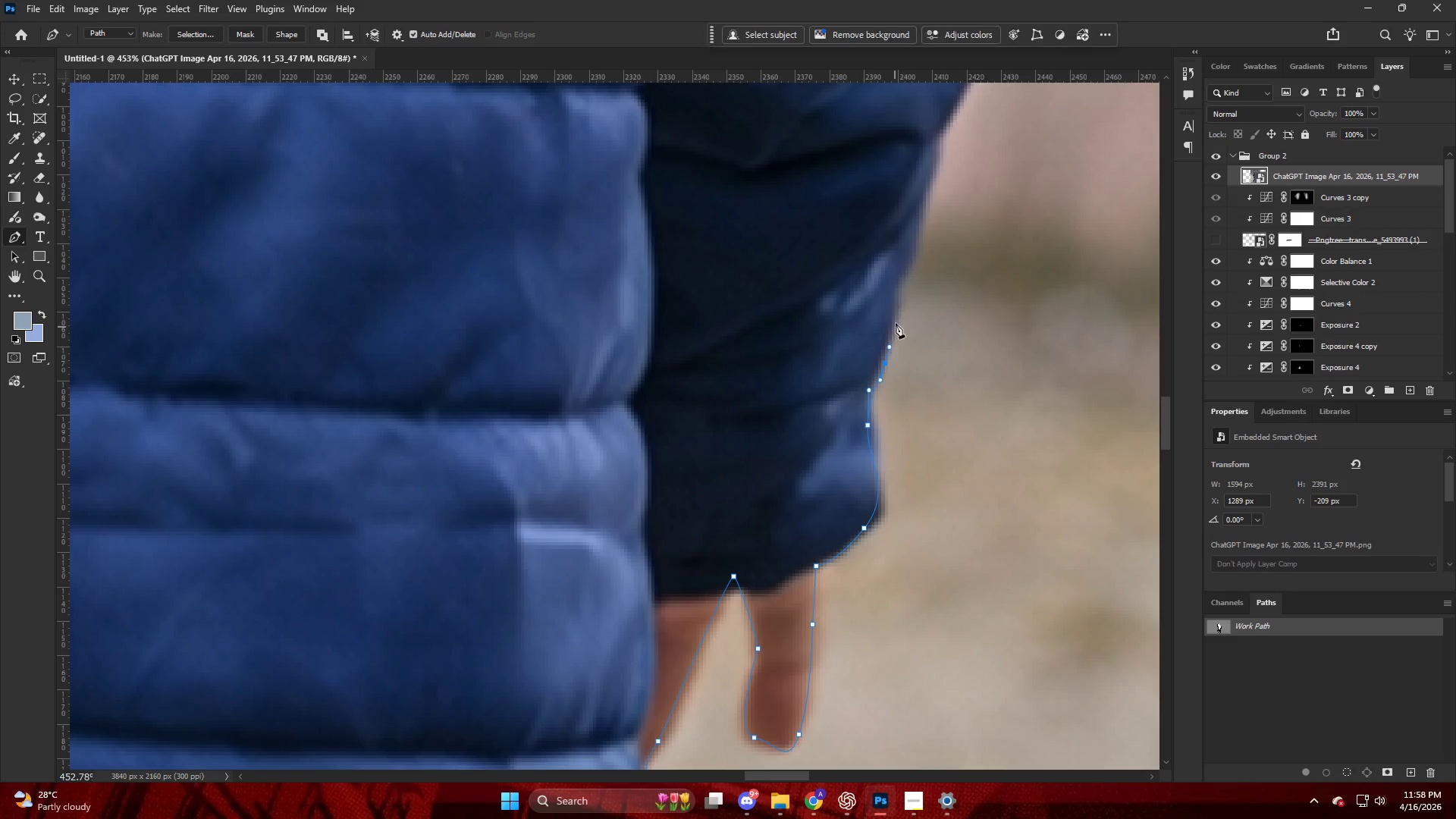 
left_click_drag(start_coordinate=[896, 318], to_coordinate=[896, 300])
 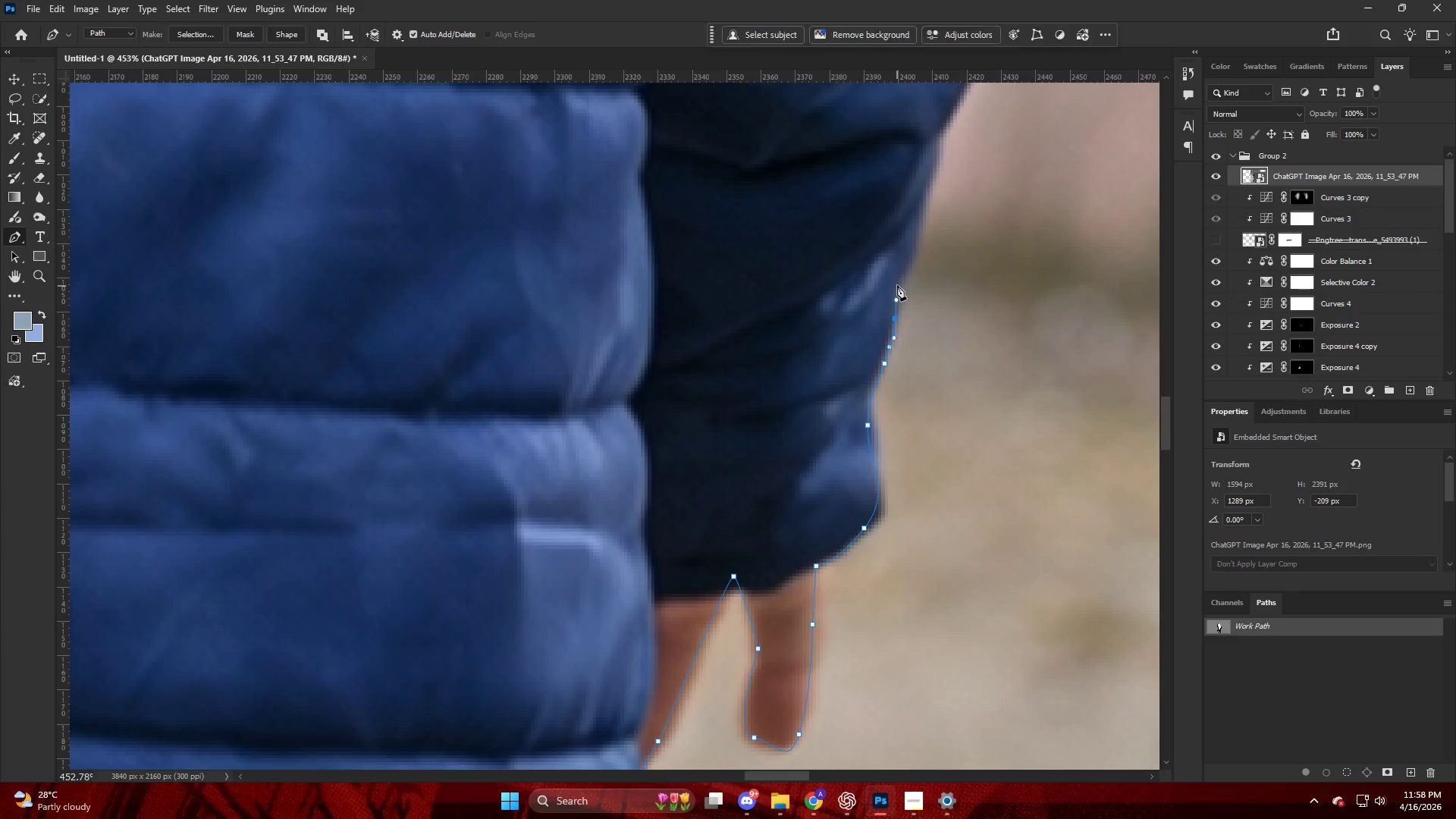 
left_click_drag(start_coordinate=[897, 285], to_coordinate=[901, 281])
 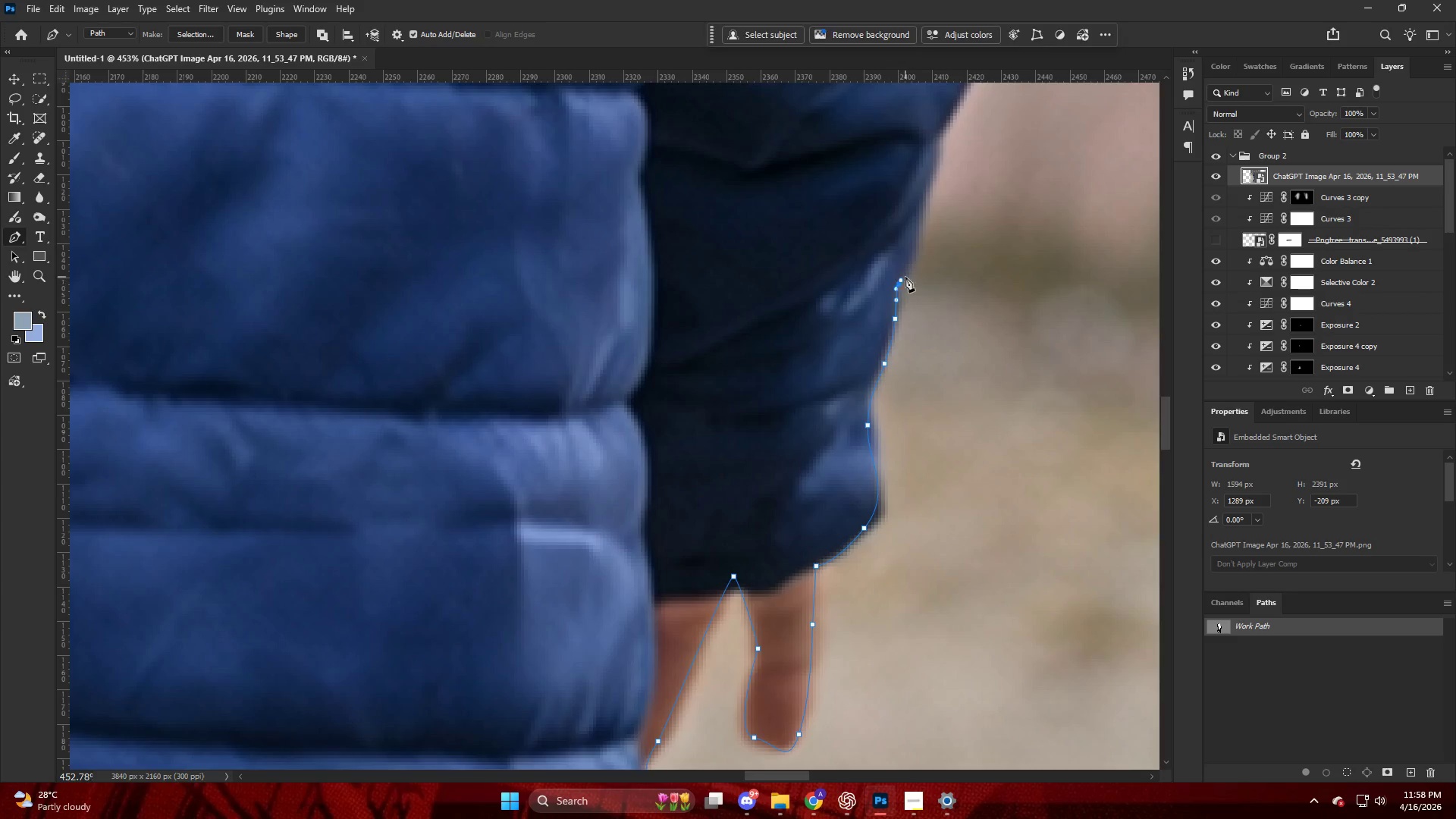 
key(Alt+AltLeft)
 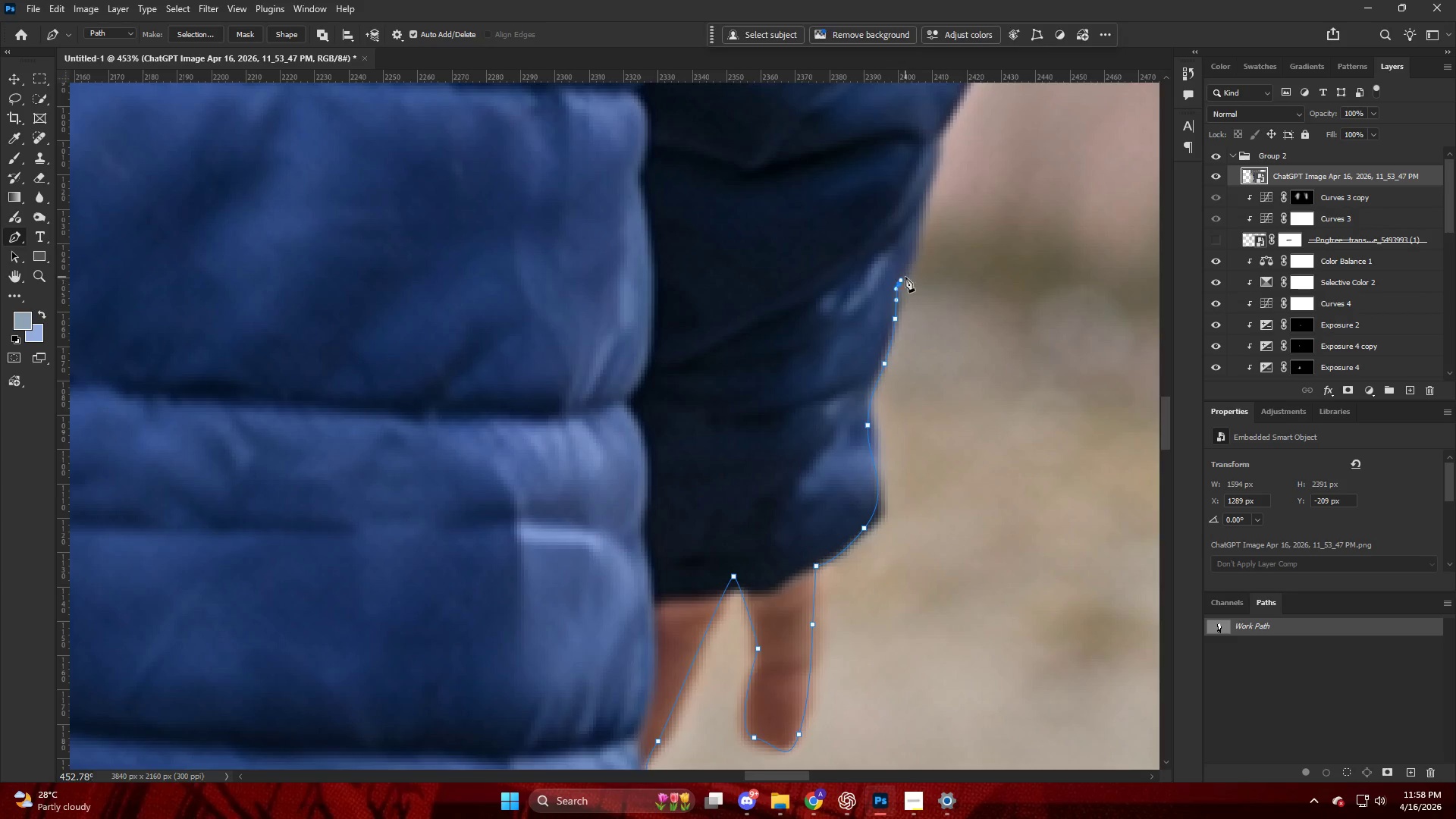 
hold_key(key=AltLeft, duration=0.31)
 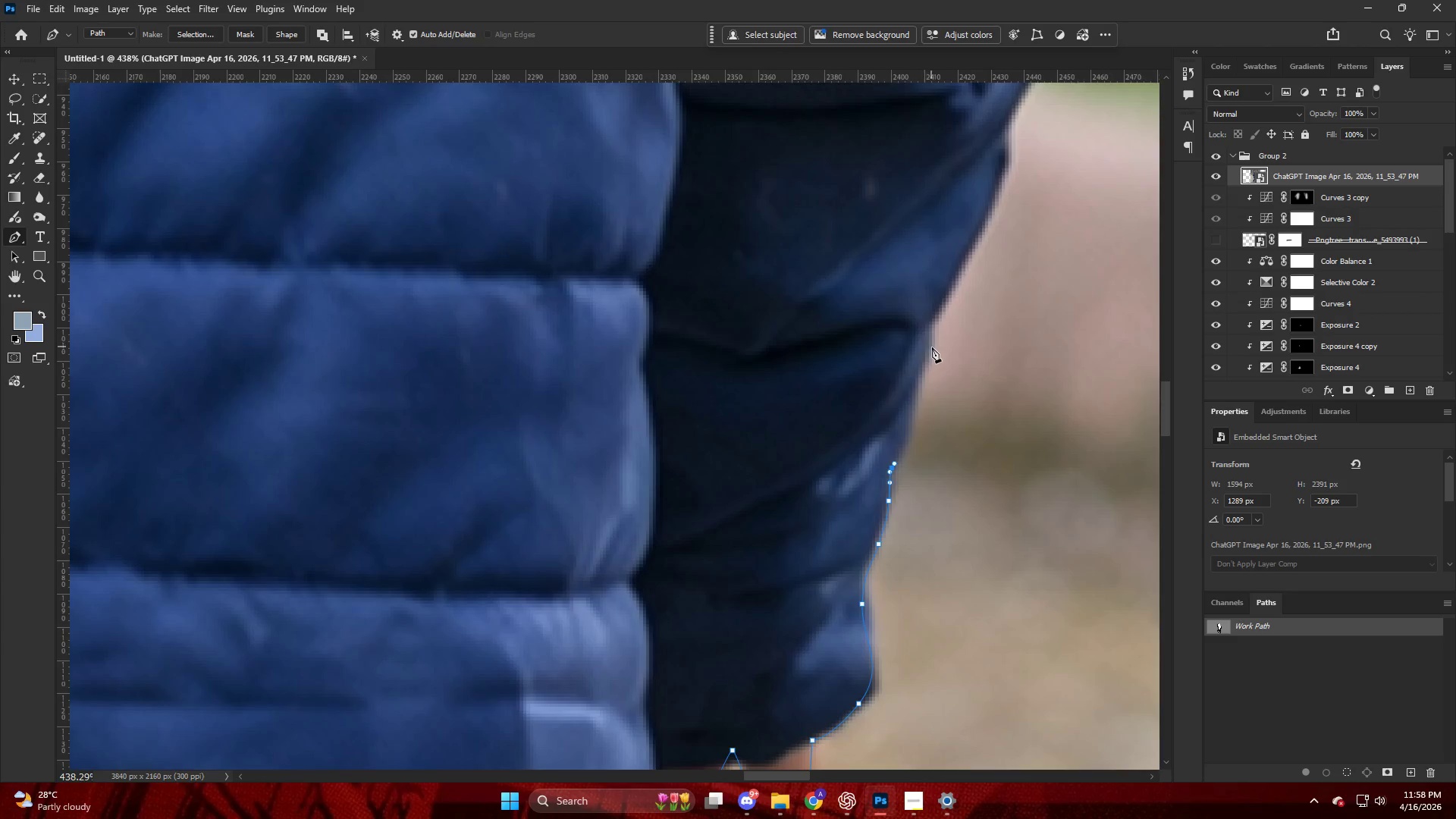 
left_click_drag(start_coordinate=[933, 346], to_coordinate=[934, 327])
 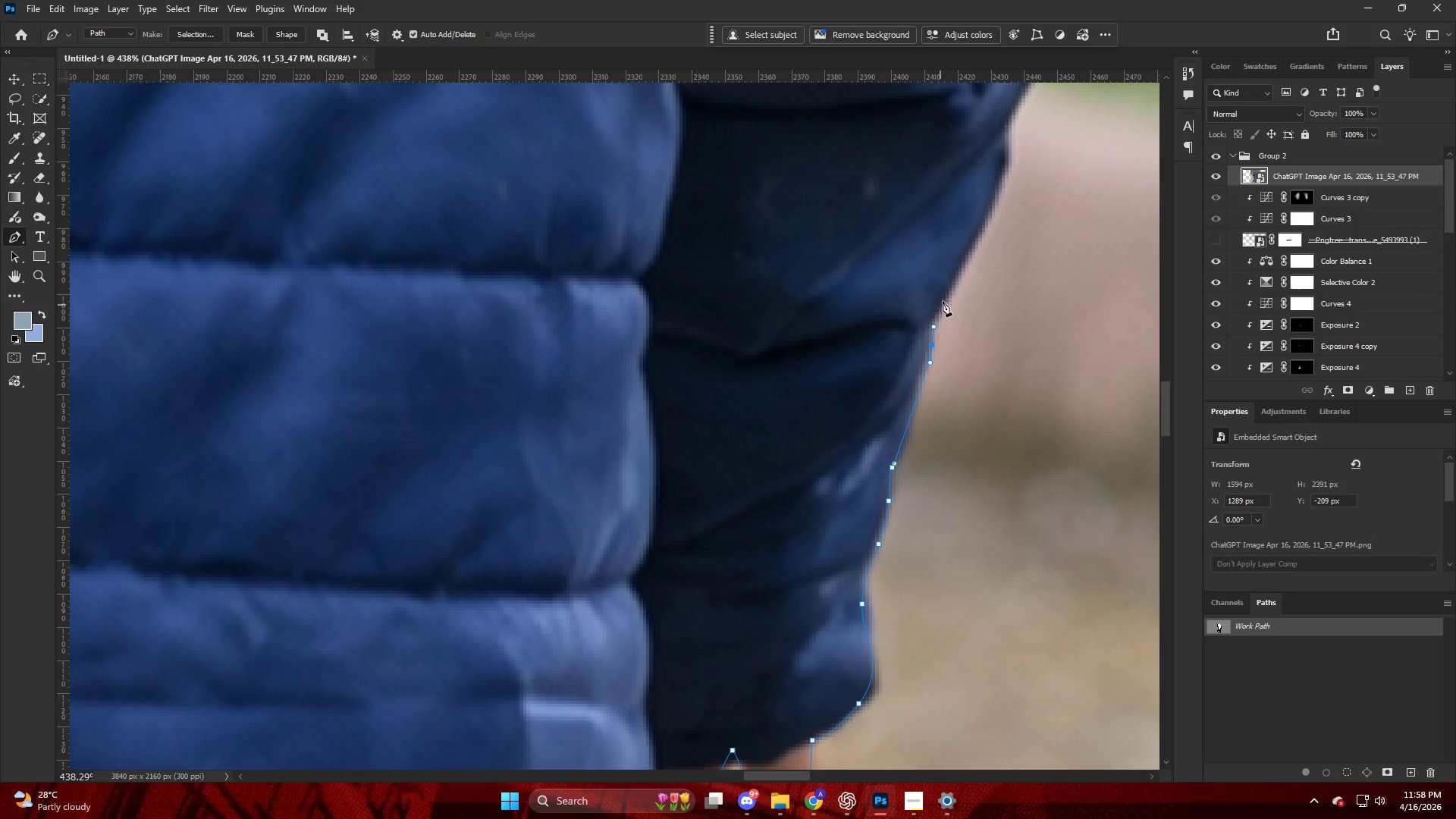 
scroll: coordinate [923, 313], scroll_direction: up, amount: 8.0
 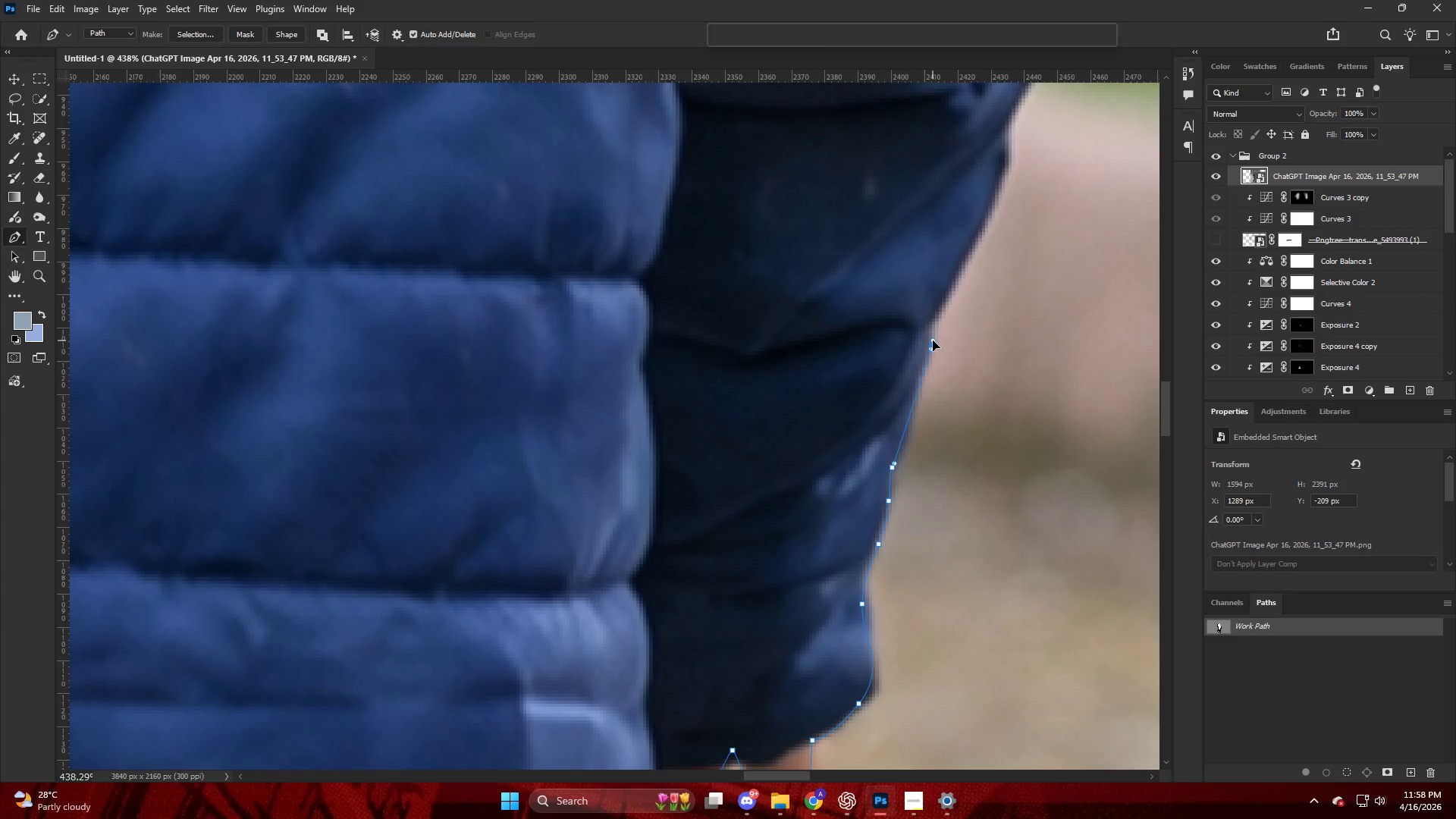 
left_click_drag(start_coordinate=[943, 300], to_coordinate=[959, 273])
 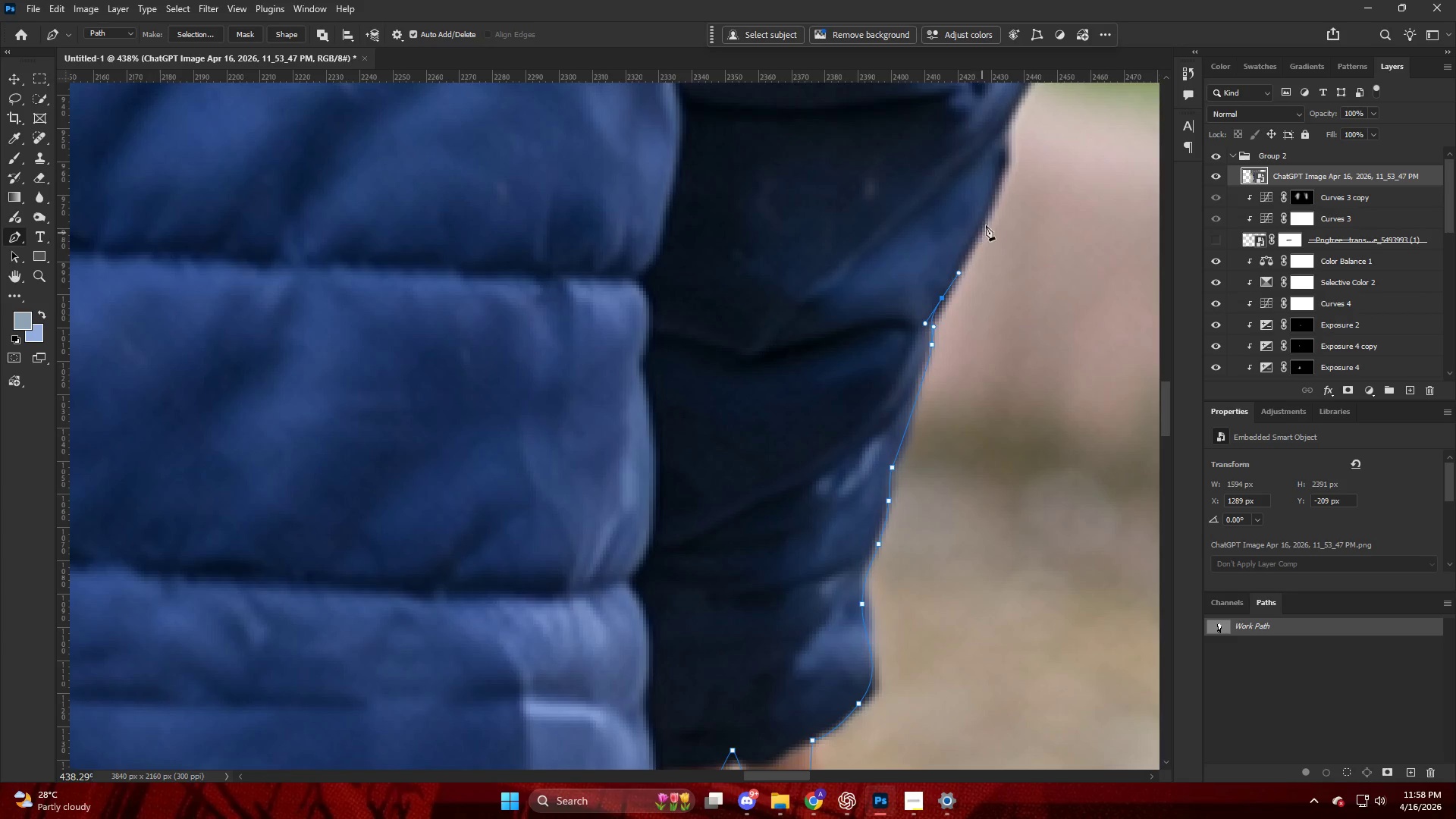 
left_click_drag(start_coordinate=[989, 216], to_coordinate=[991, 209])
 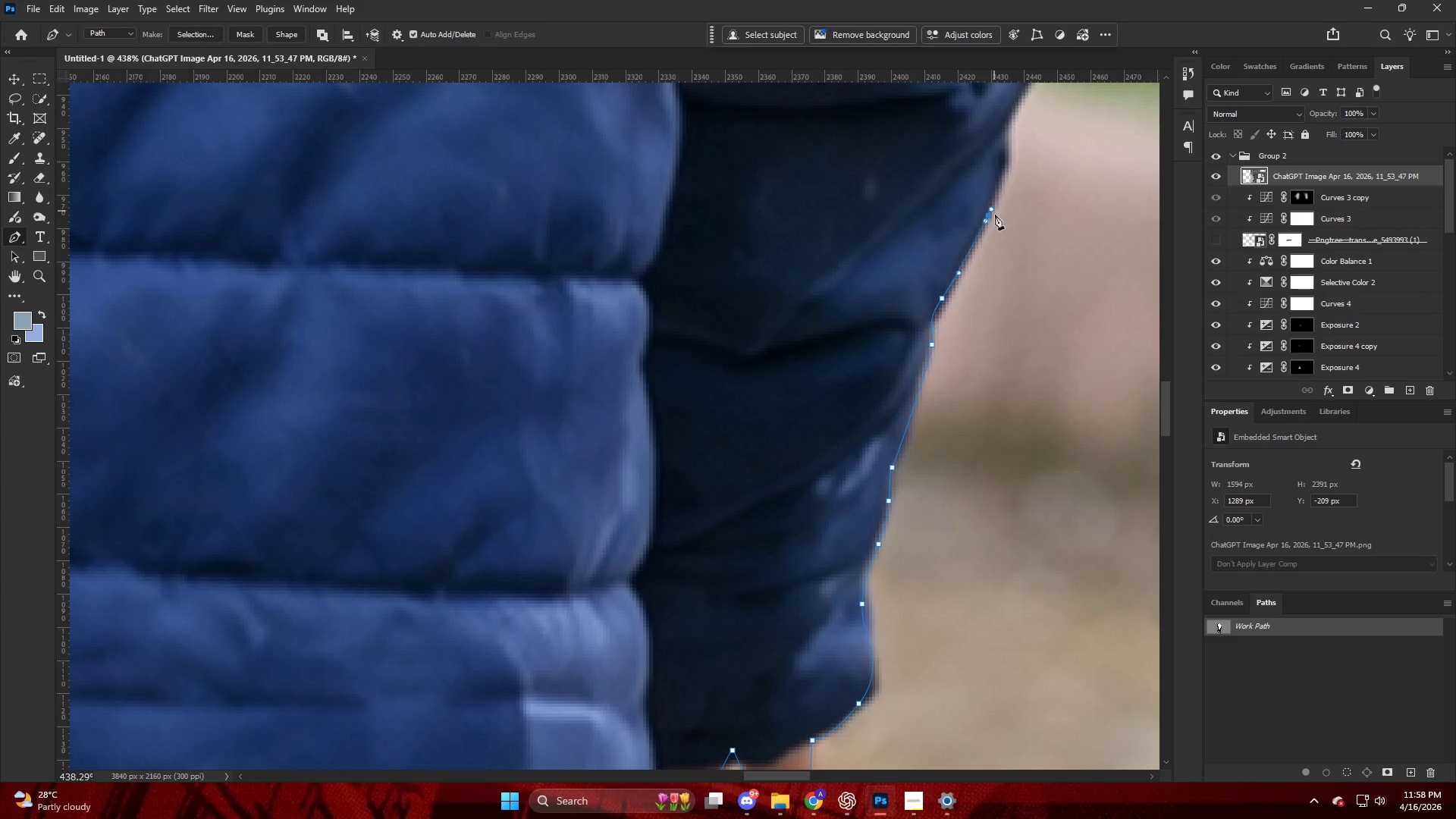 
key(Alt+AltLeft)
 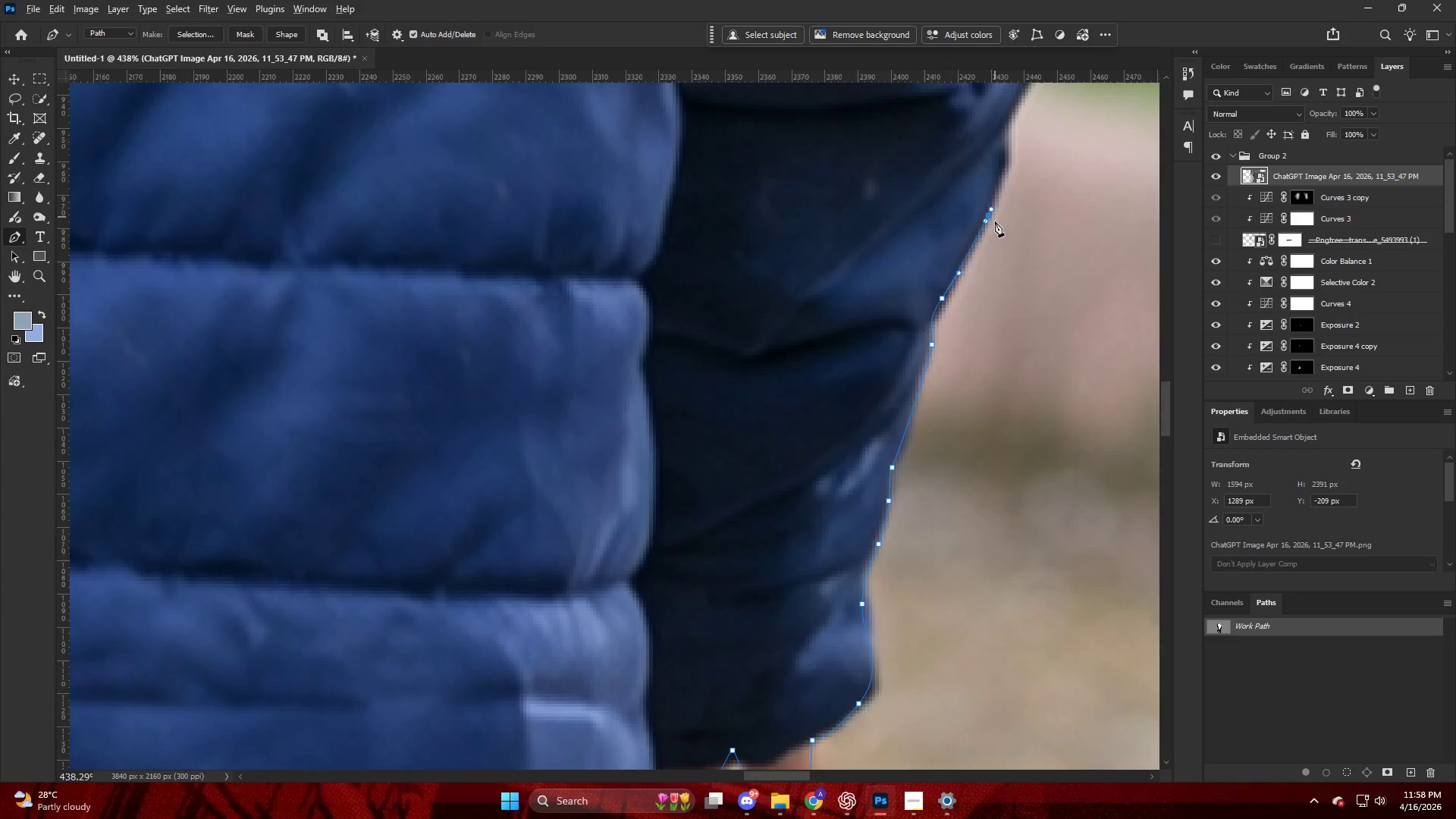 
hold_key(key=ControlLeft, duration=0.39)
hold_key(key=AltLeft, duration=0.39)
scroll: coordinate [811, 431], scroll_direction: up, amount: 8.0
 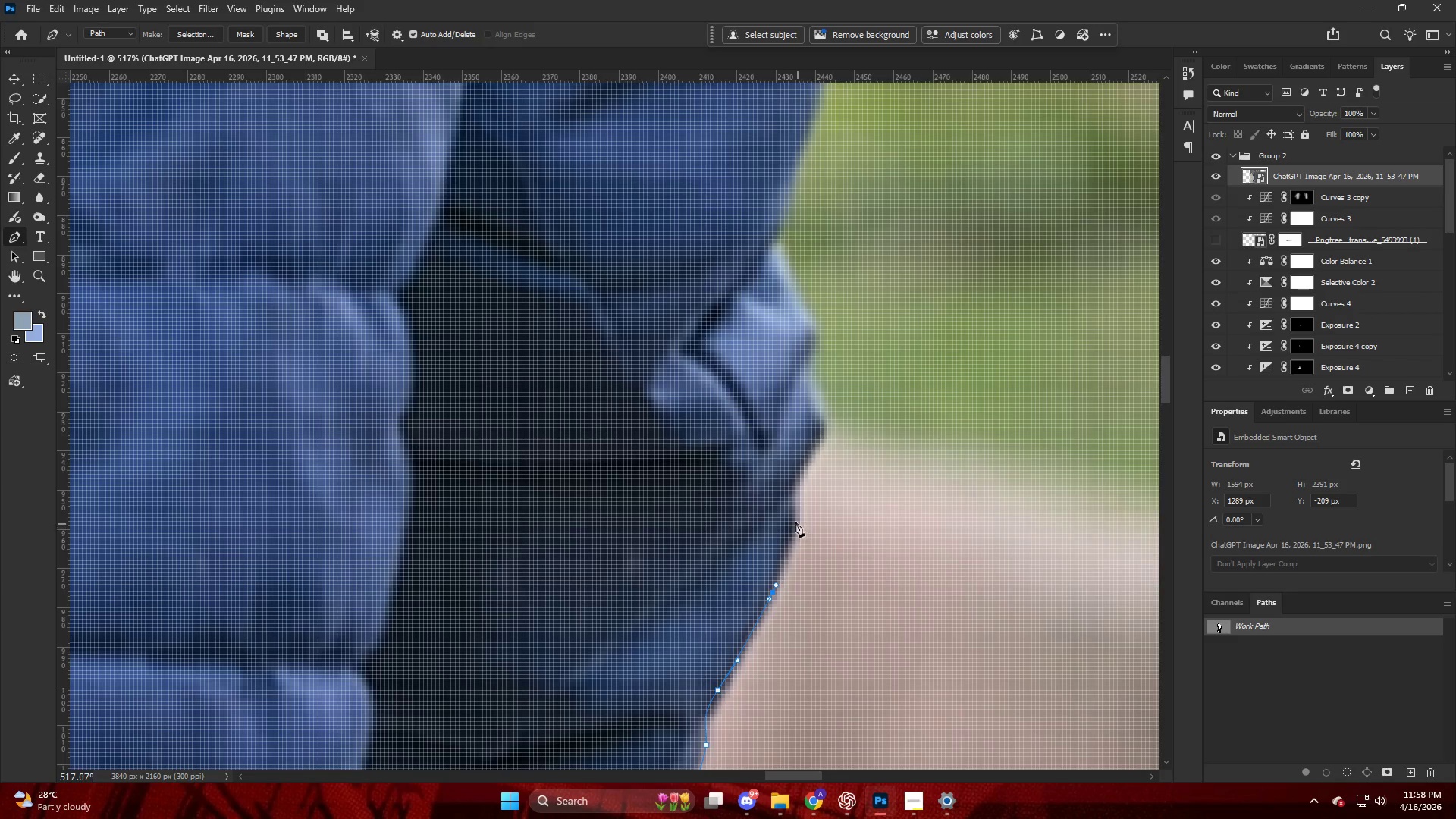 
left_click_drag(start_coordinate=[795, 520], to_coordinate=[795, 508])
 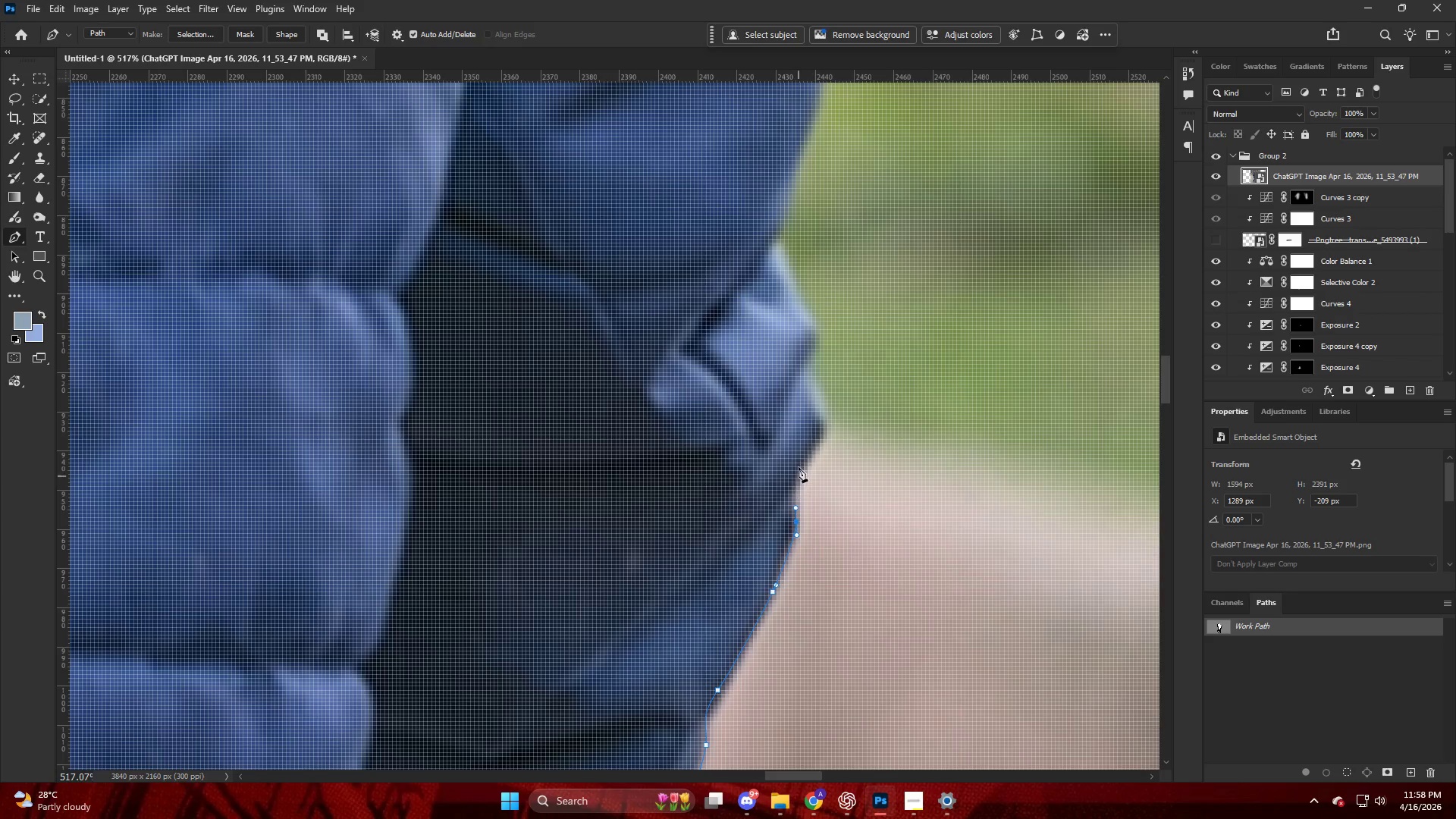 
left_click_drag(start_coordinate=[802, 463], to_coordinate=[810, 456])
 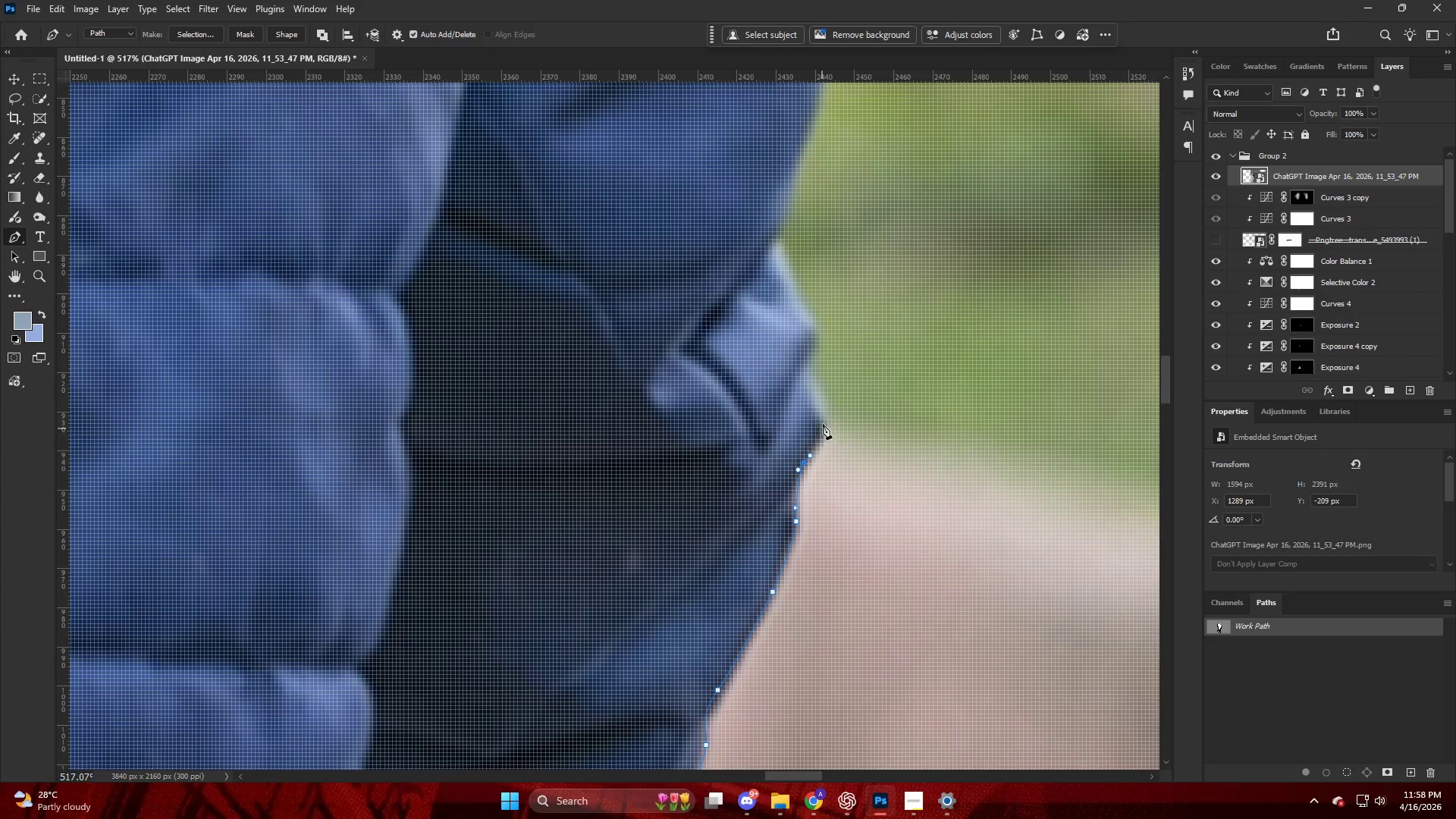 
left_click_drag(start_coordinate=[823, 421], to_coordinate=[821, 395])
 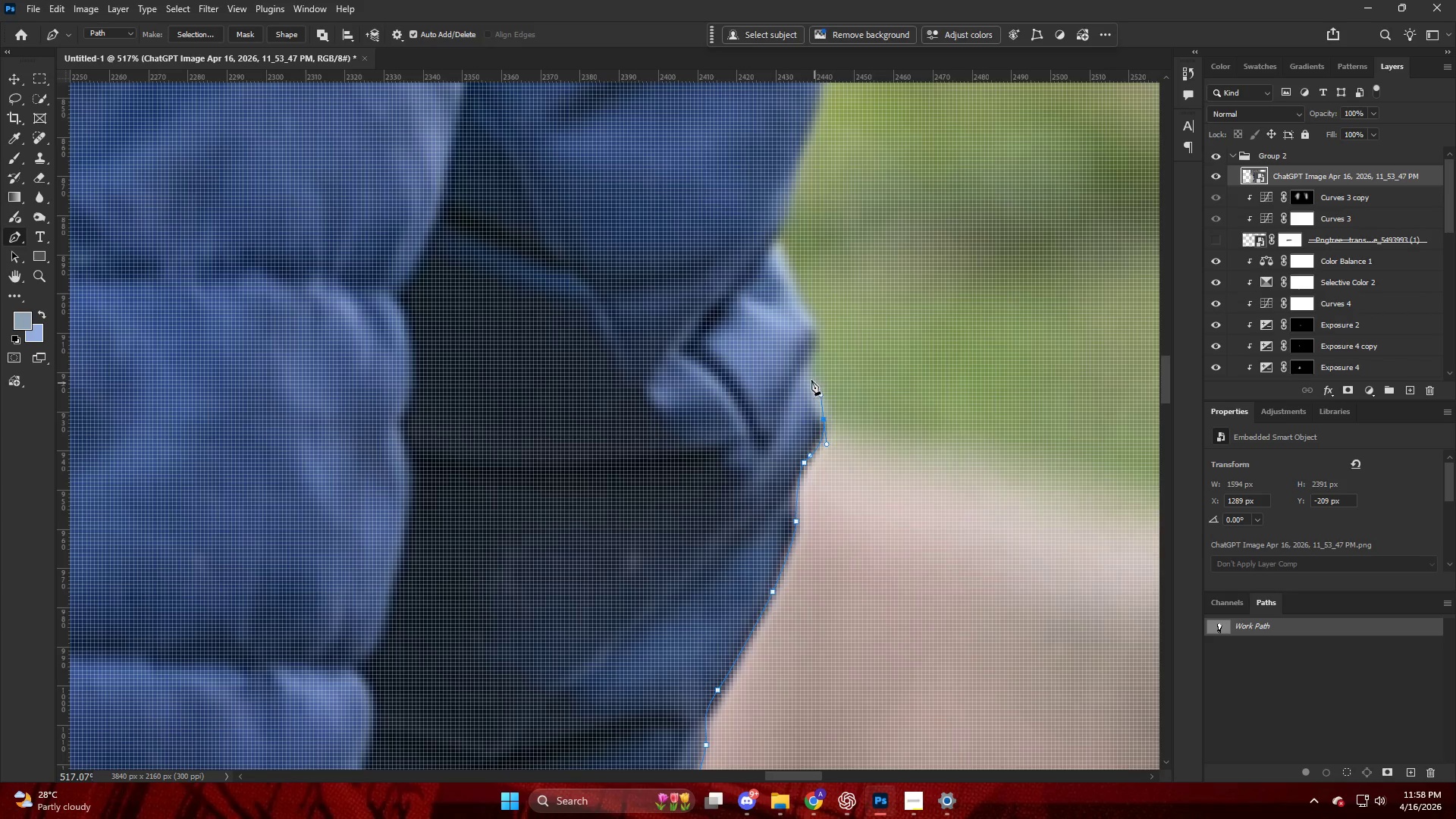 
left_click_drag(start_coordinate=[811, 377], to_coordinate=[808, 365])
 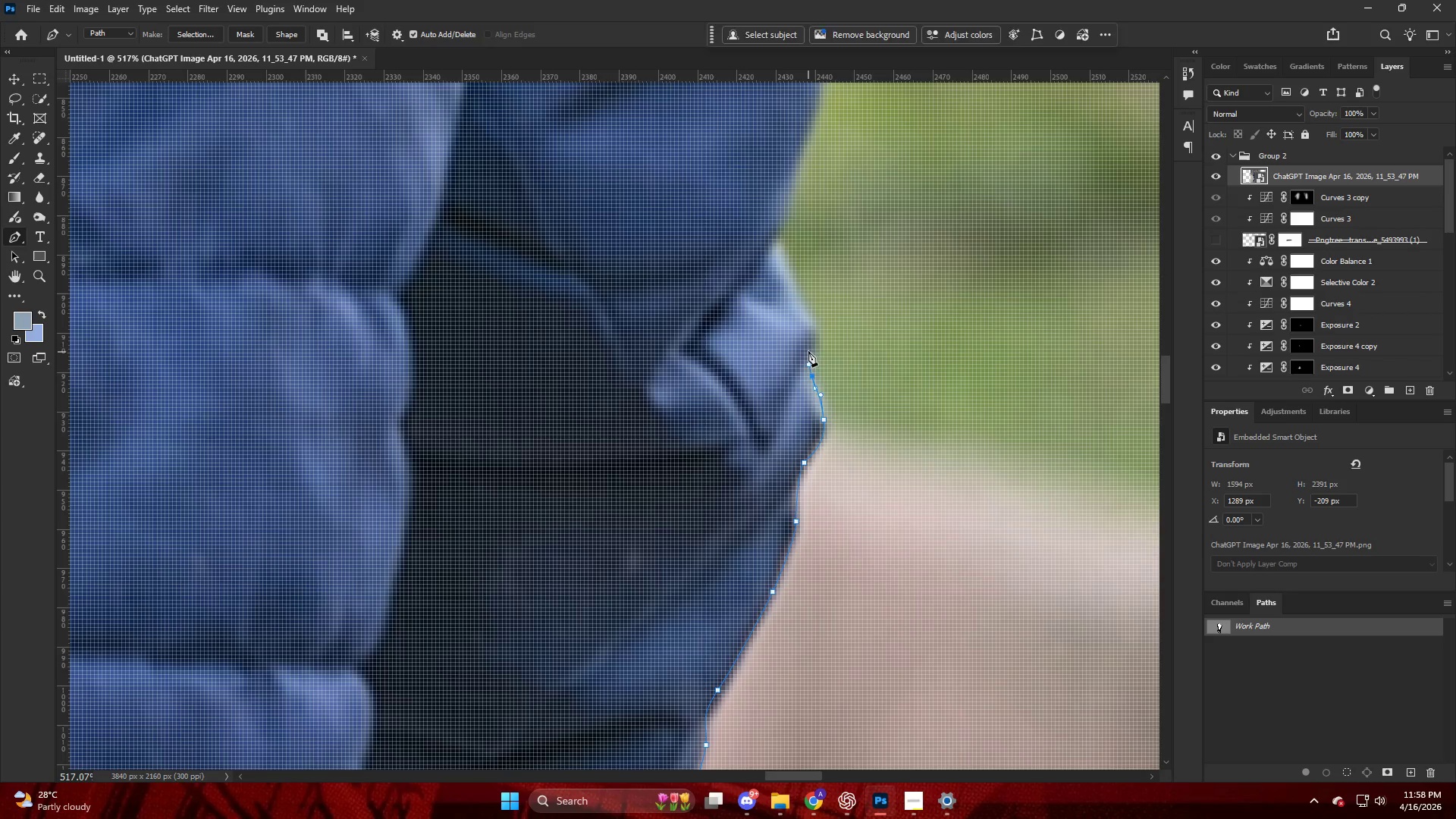 
left_click_drag(start_coordinate=[808, 350], to_coordinate=[810, 344])
 